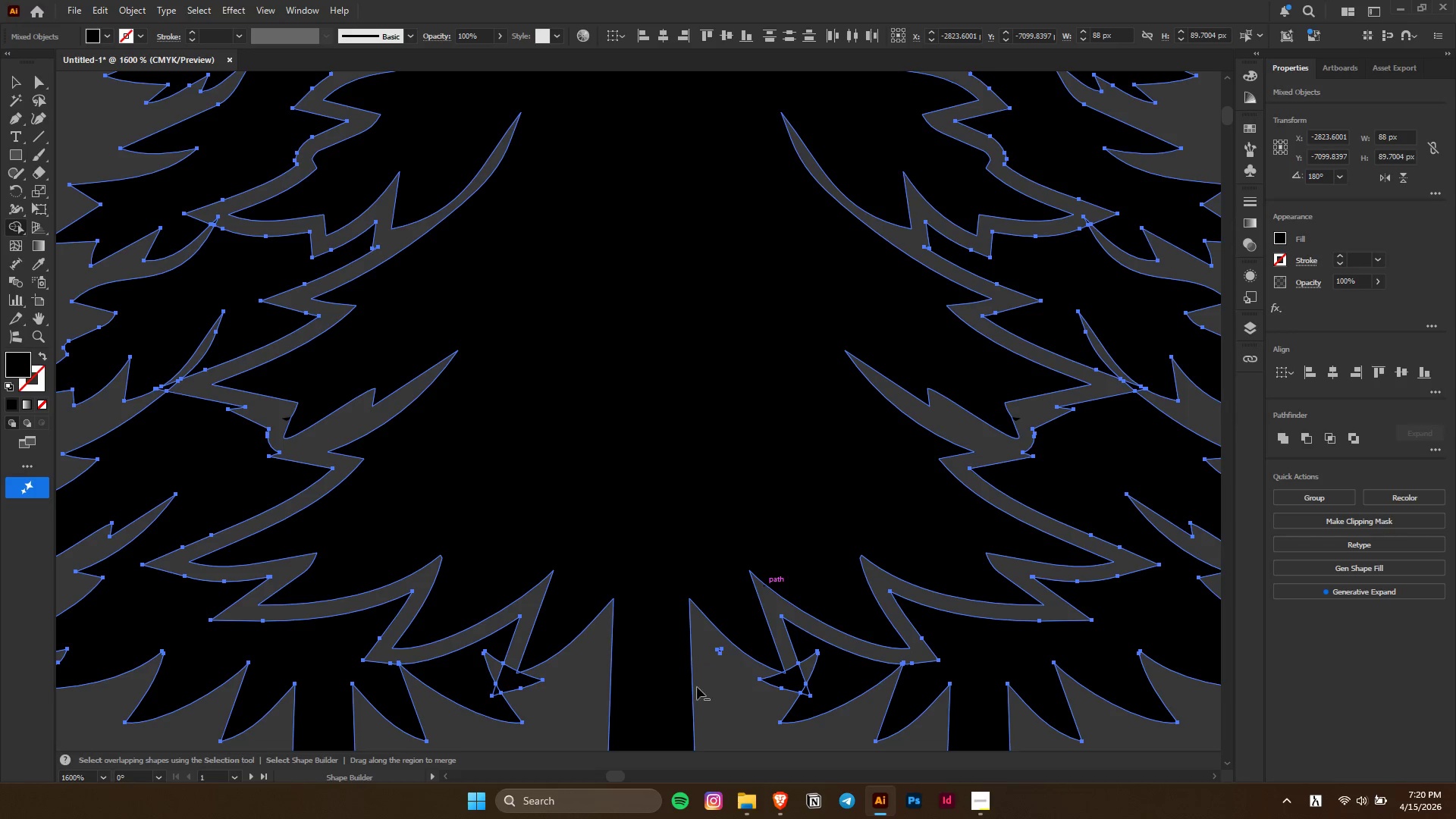 
hold_key(key=AltLeft, duration=1.51)
left_click([719, 648])
 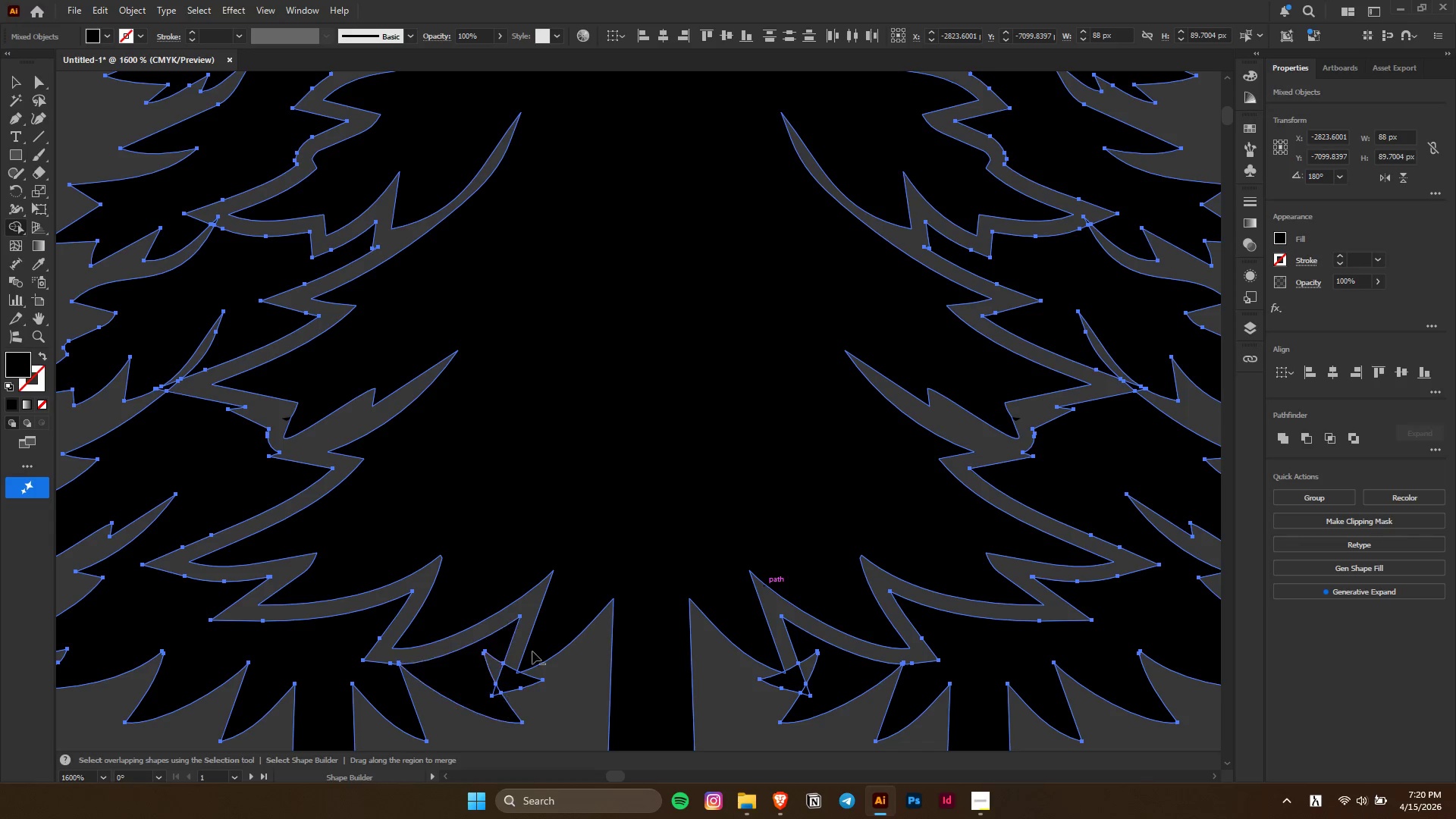 
left_click_drag(start_coordinate=[536, 651], to_coordinate=[512, 684])
 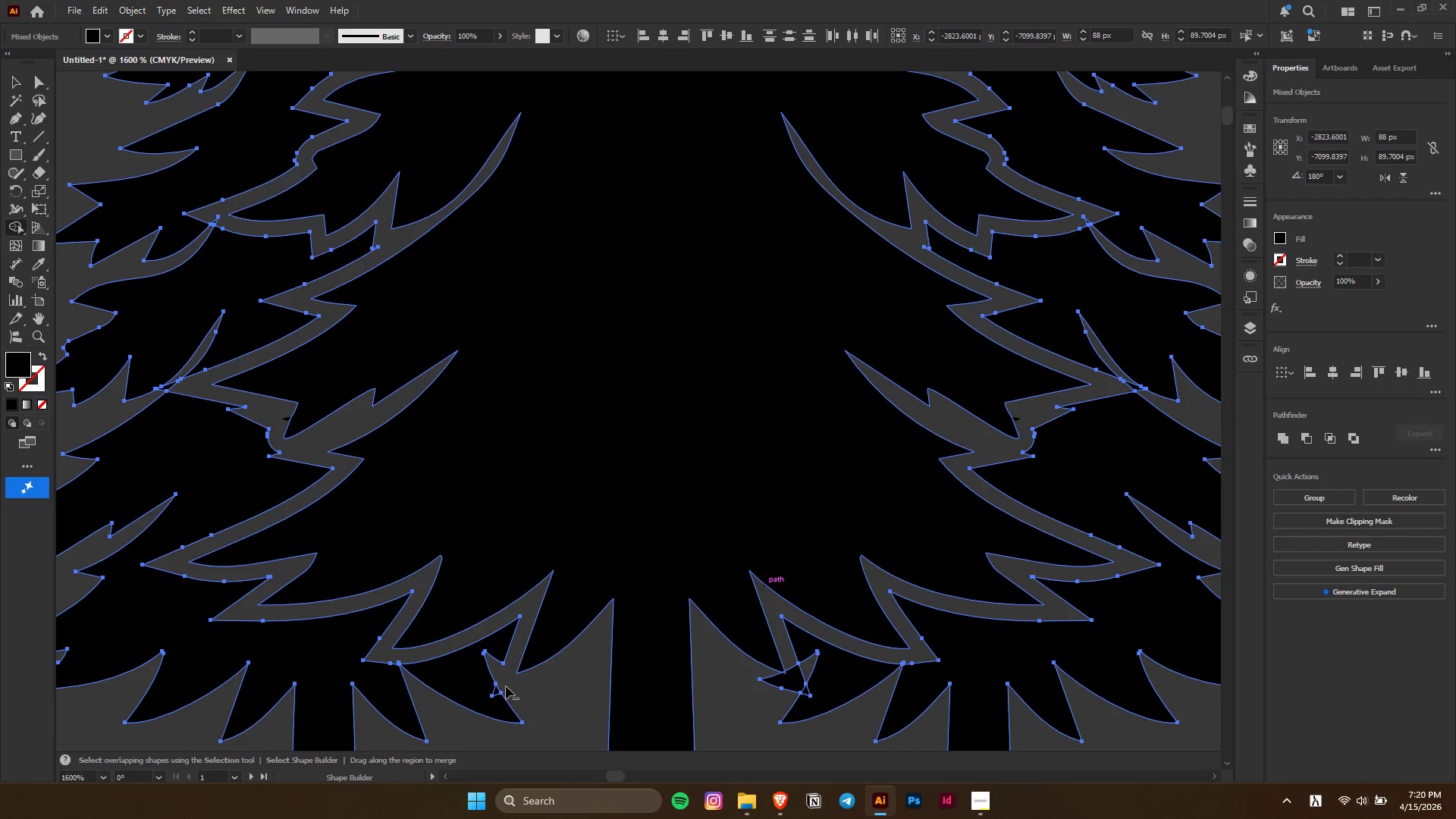 
hold_key(key=AltLeft, duration=1.52)
left_click_drag(start_coordinate=[506, 686], to_coordinate=[493, 694])
 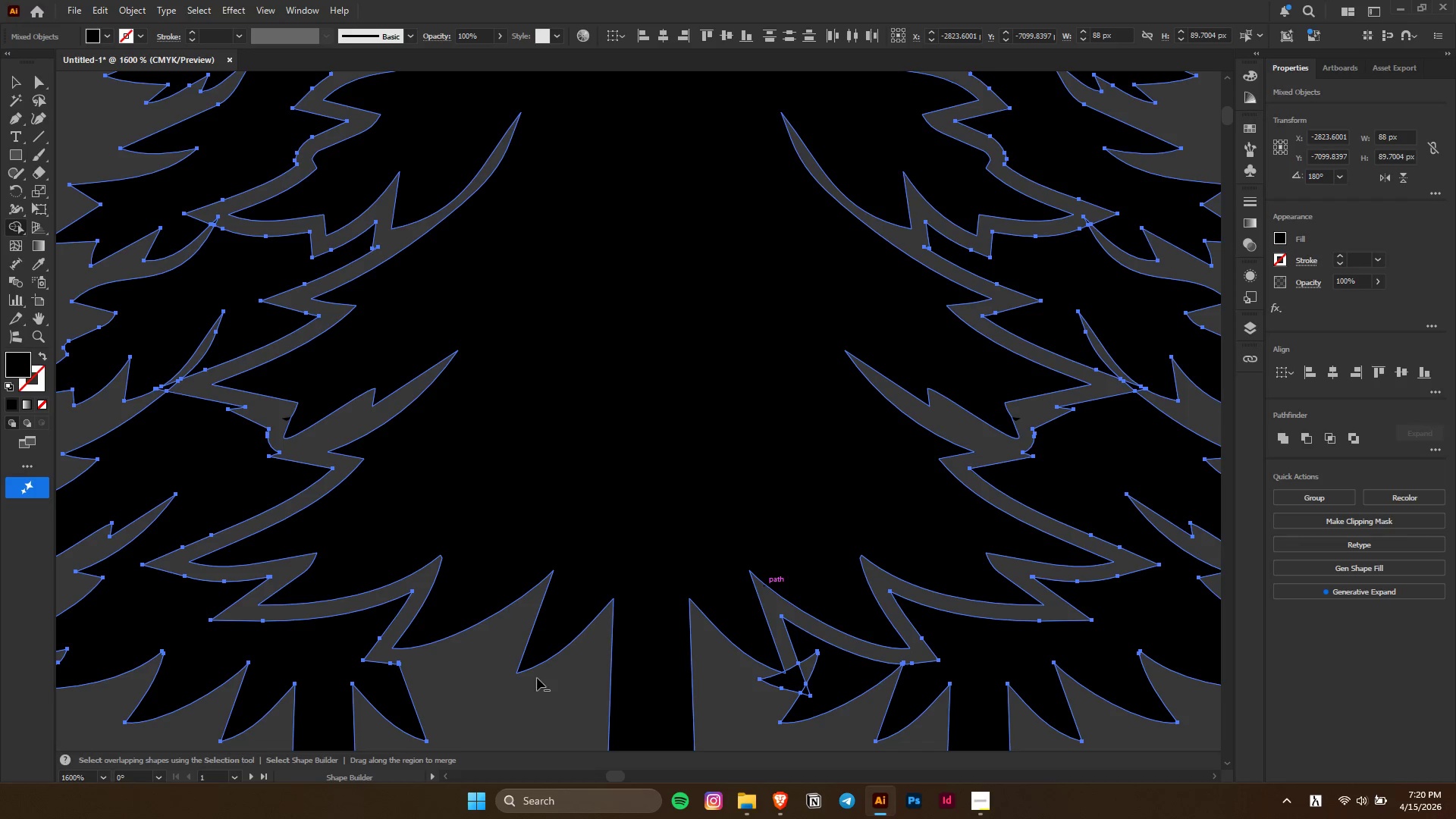 
key(Control+ControlLeft)
 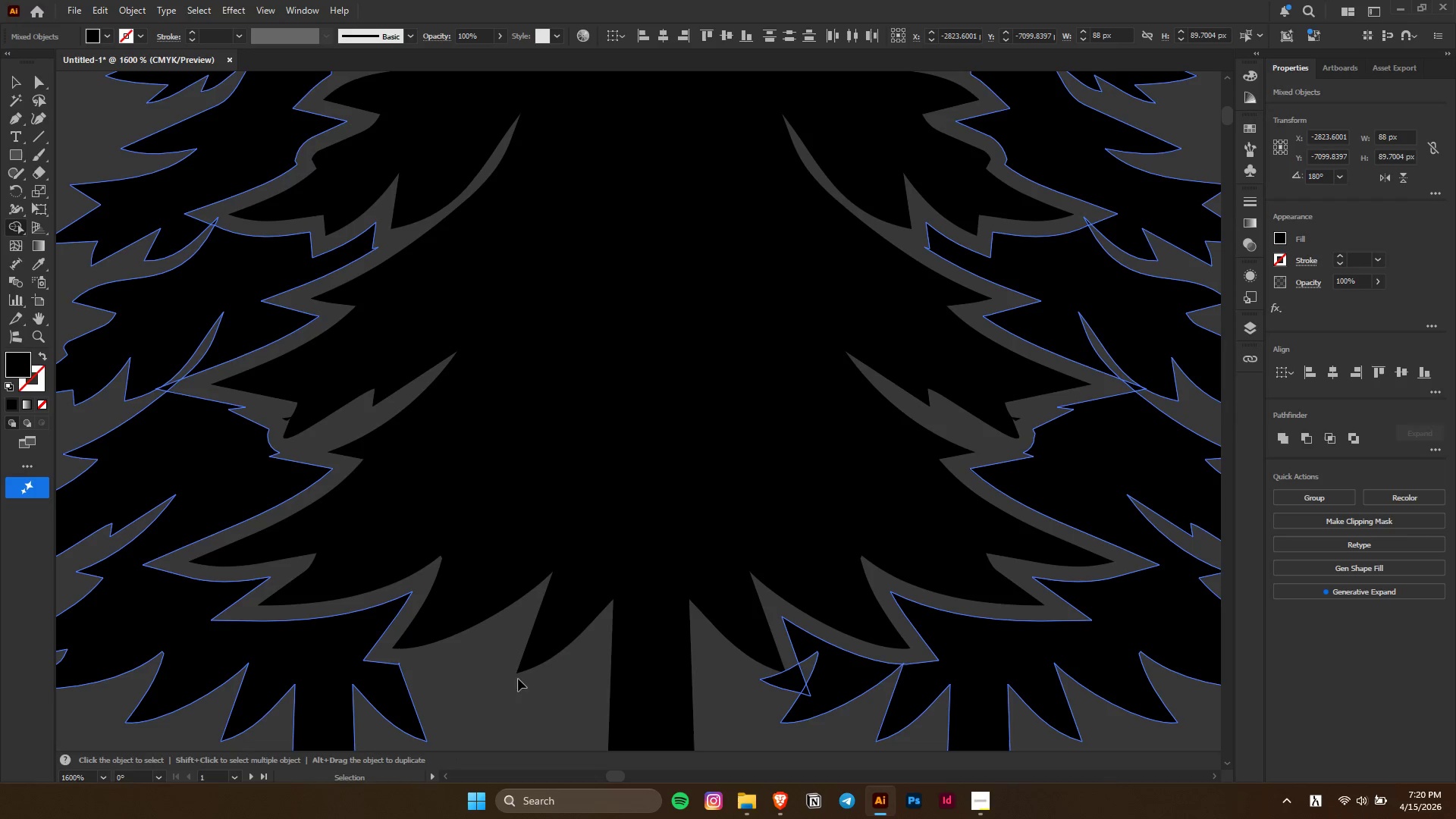 
key(Control+Z)
 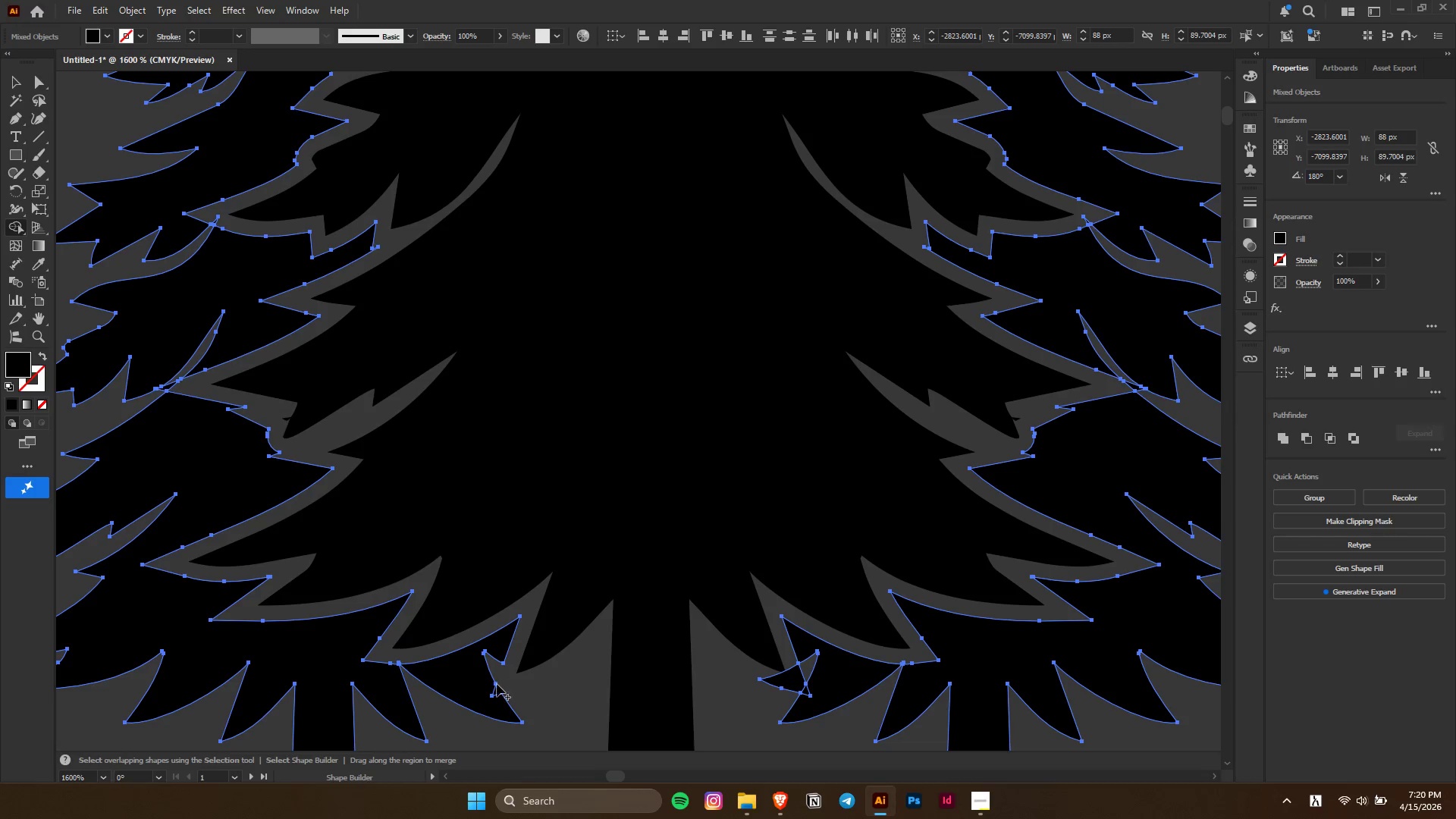 
hold_key(key=AltLeft, duration=0.33)
 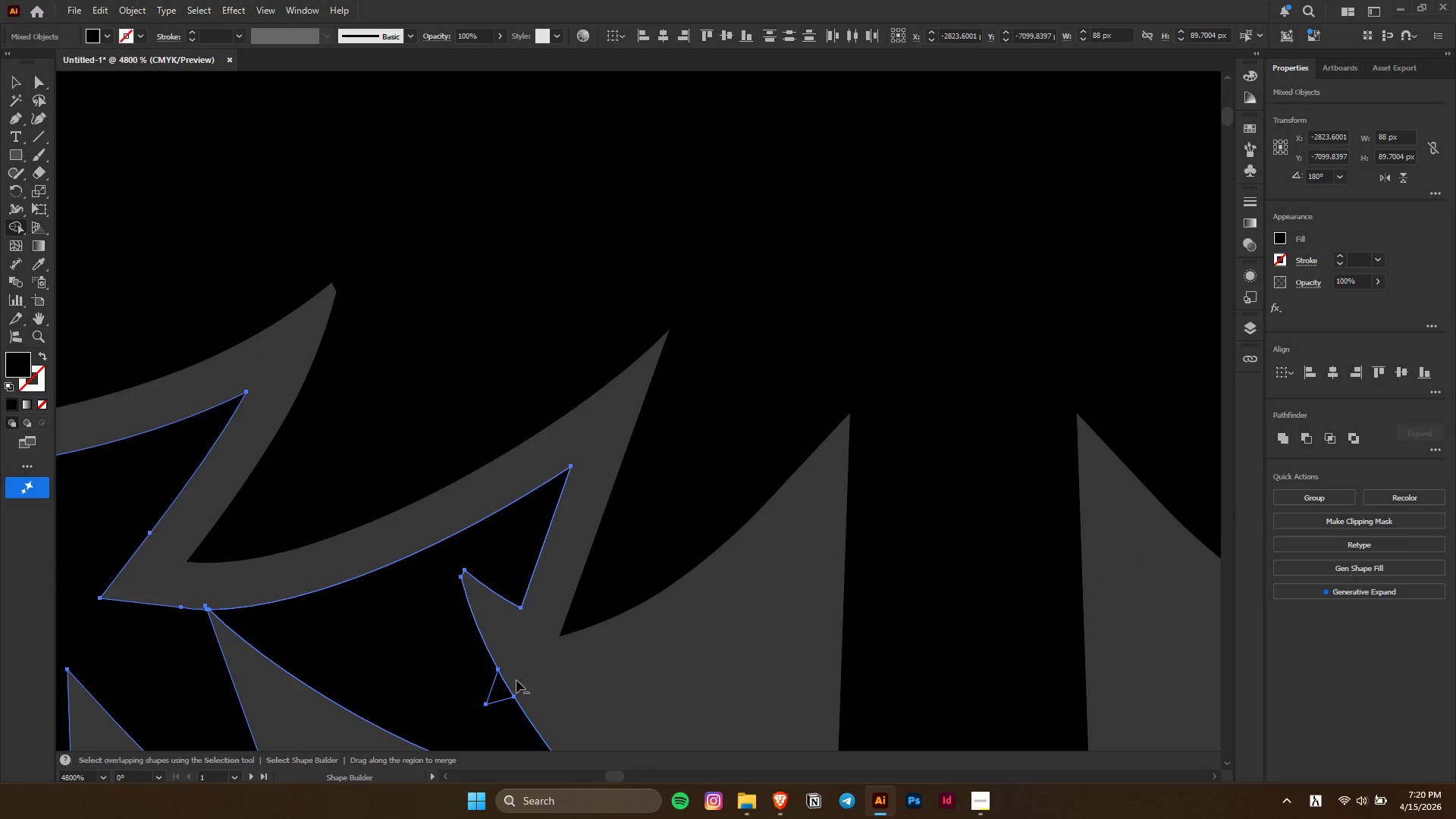 
hold_key(key=AltLeft, duration=1.2)
 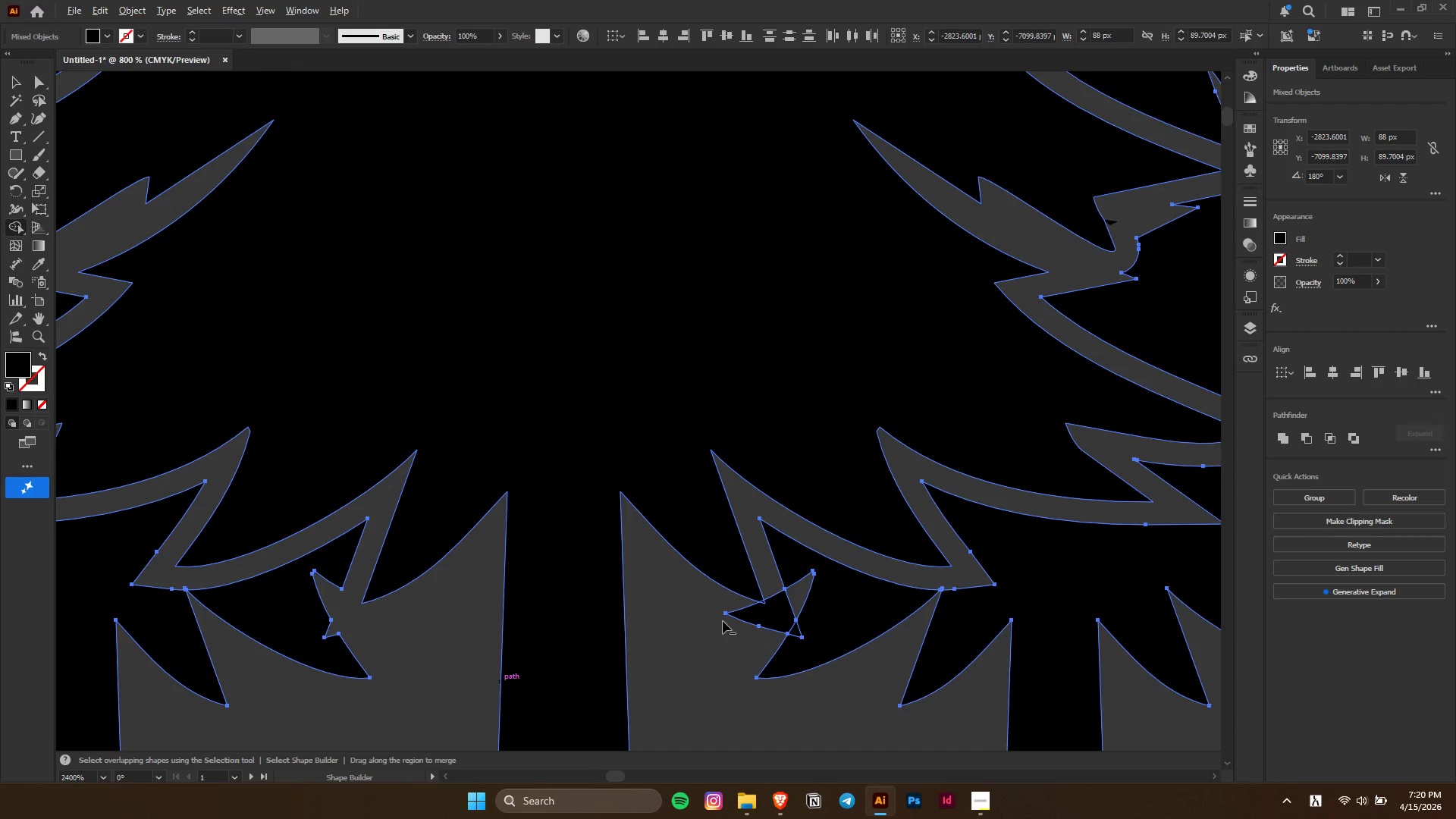 
scroll: coordinate [495, 692], scroll_direction: up, amount: 3.0
 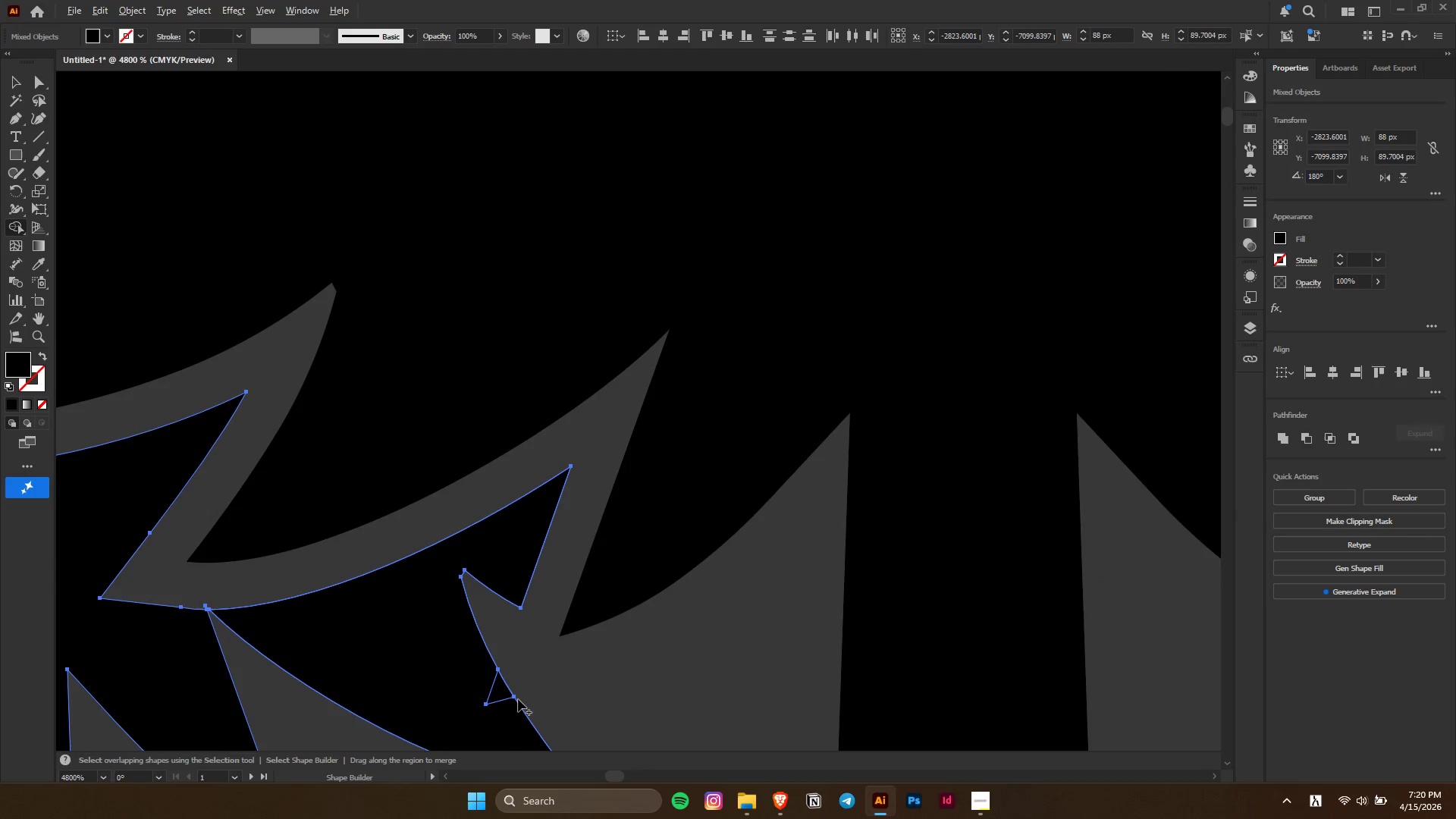 
left_click_drag(start_coordinate=[523, 679], to_coordinate=[494, 689])
 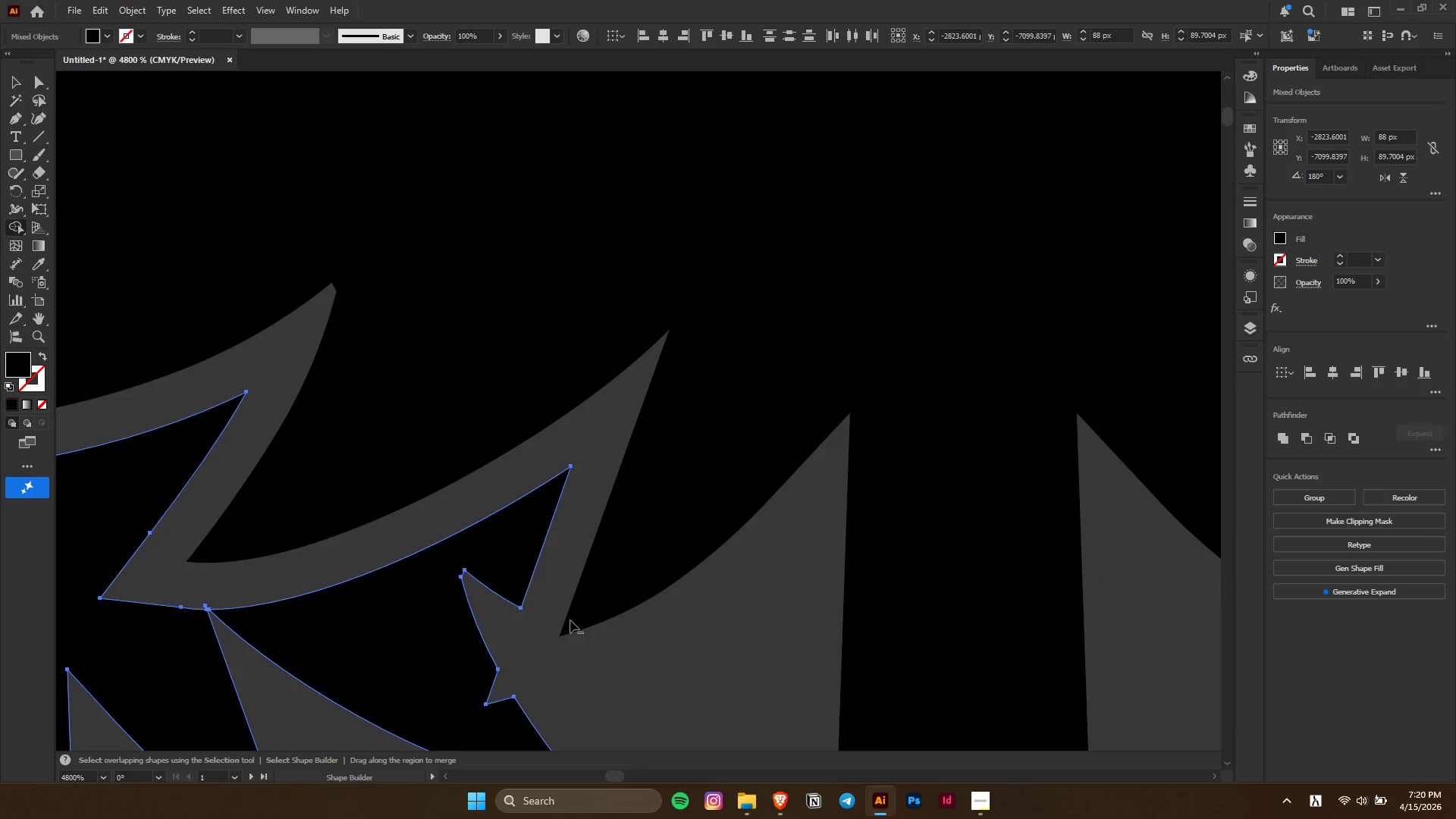 
hold_key(key=AltLeft, duration=1.5)
left_click_drag(start_coordinate=[722, 570], to_coordinate=[833, 664])
 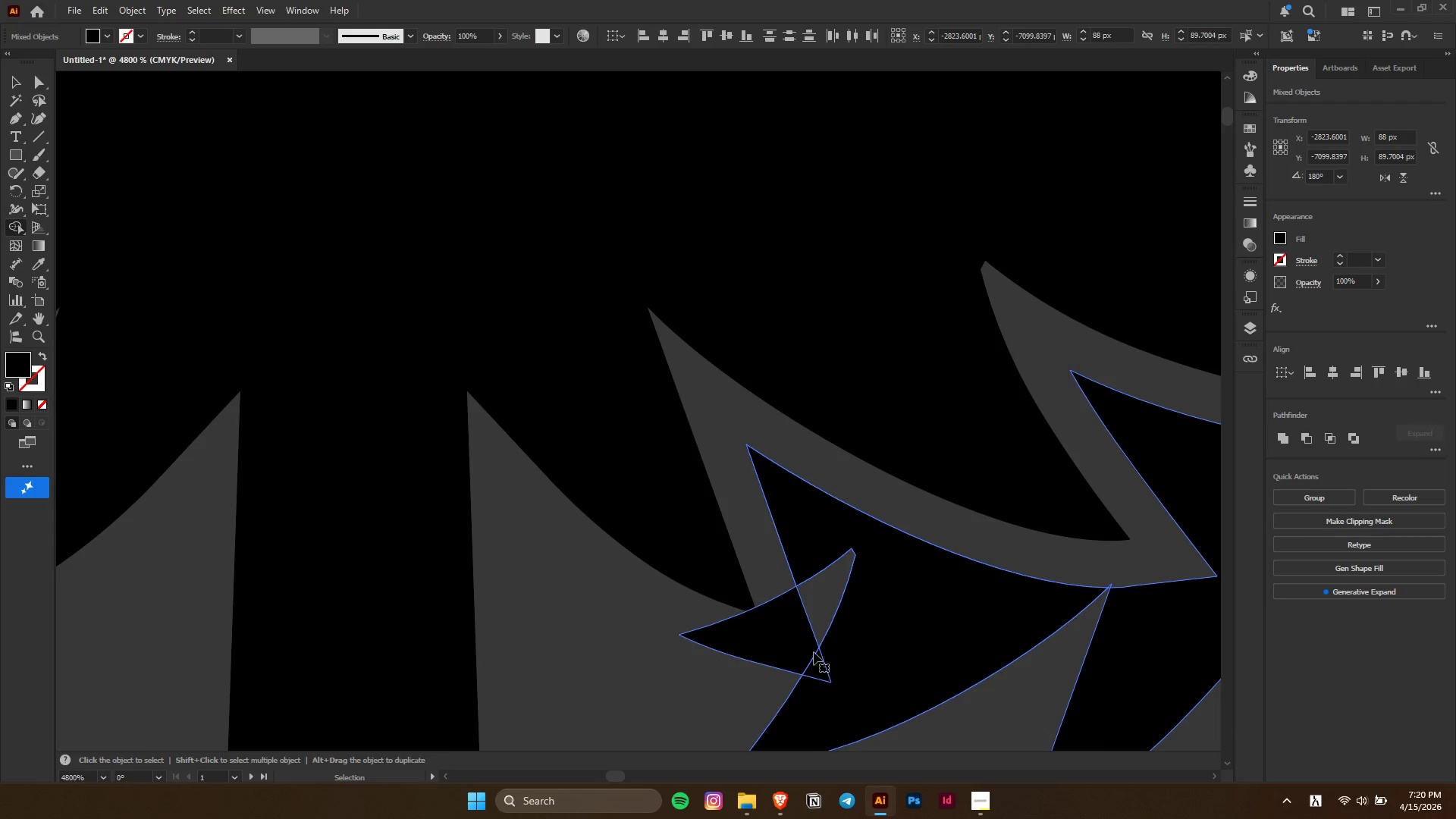 
scroll: coordinate [774, 593], scroll_direction: none, amount: 0.0
 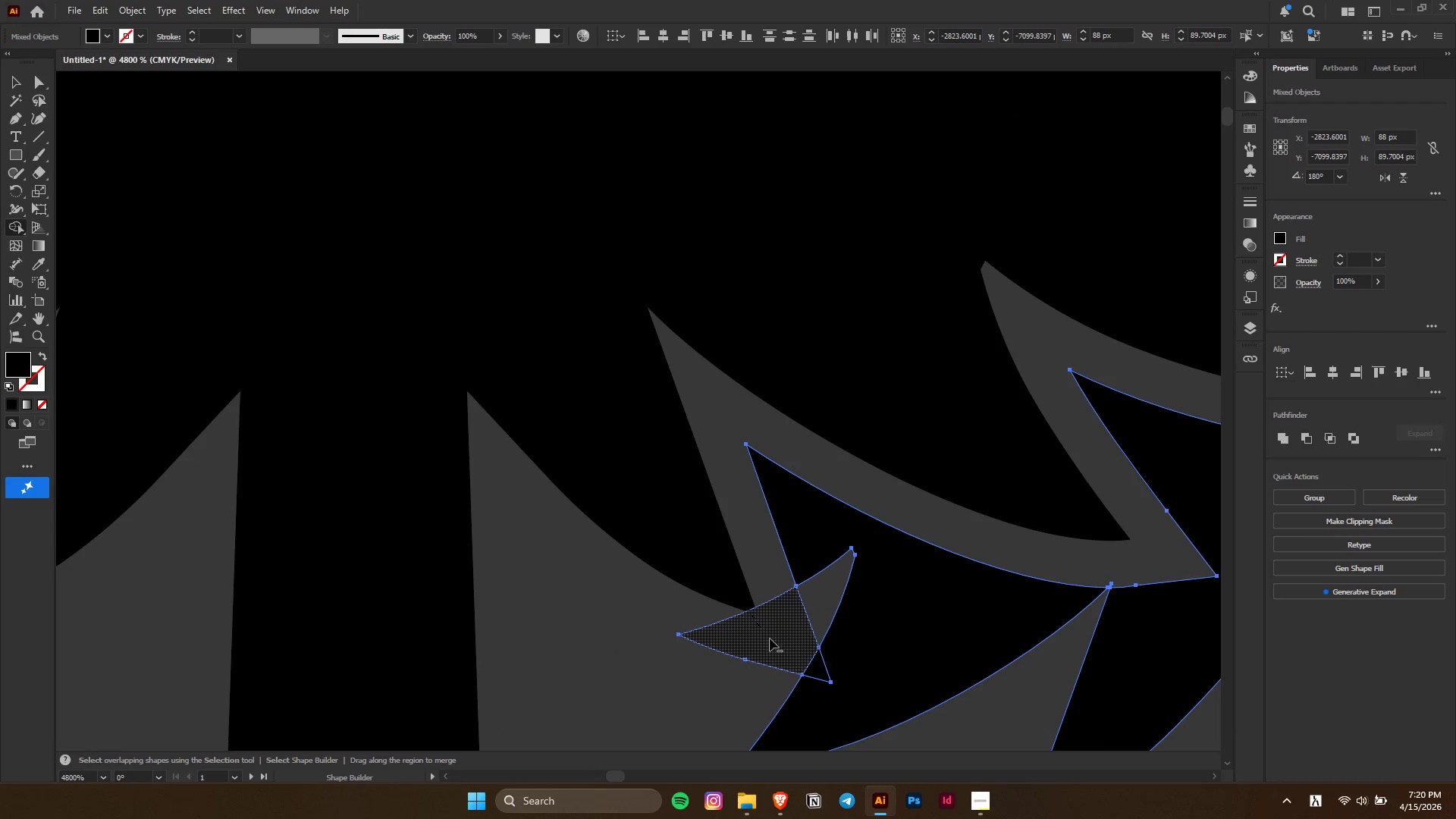 
hold_key(key=AltLeft, duration=0.45)
 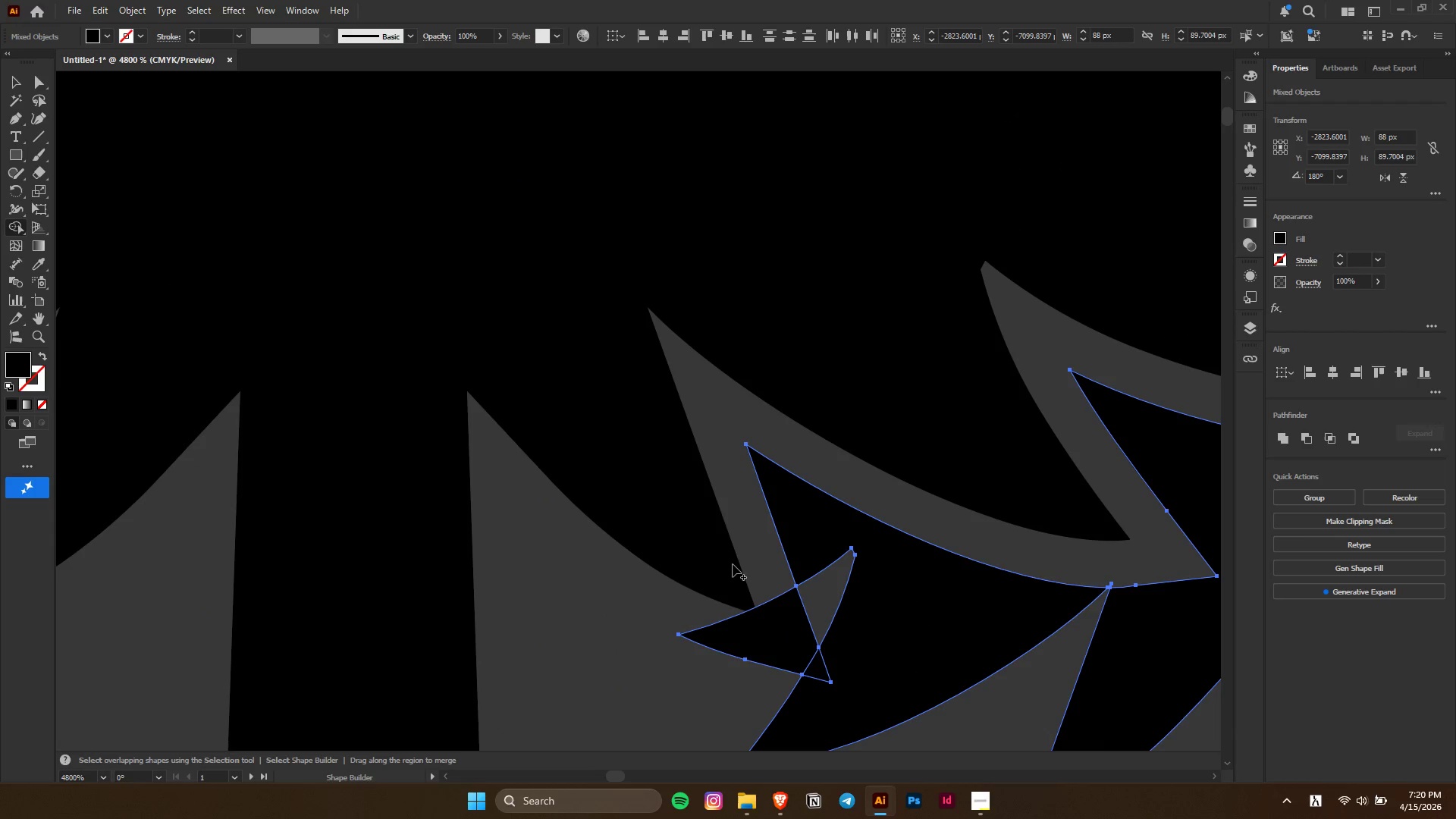 
hold_key(key=AltLeft, duration=1.52)
 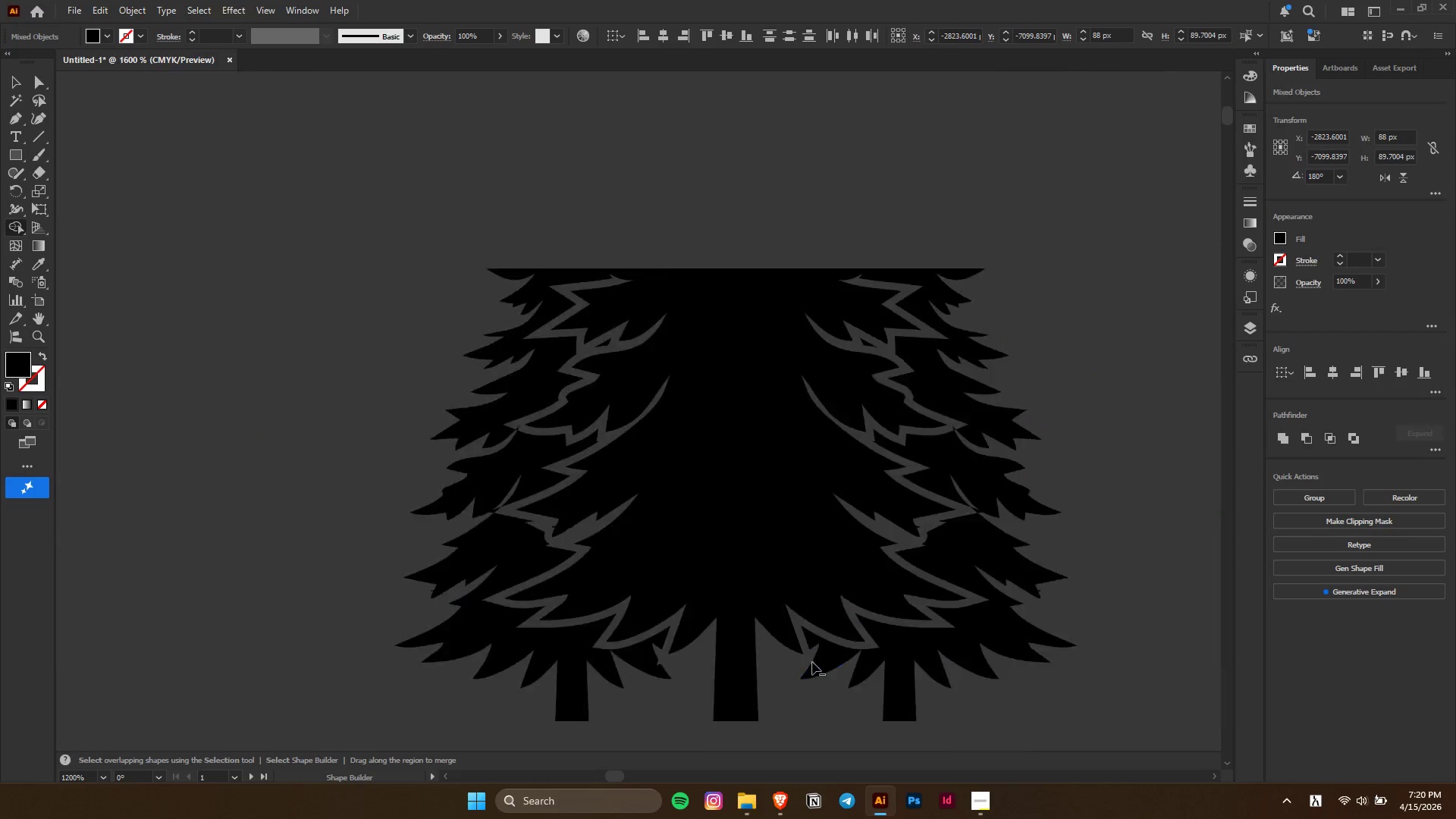 
key(Control+ControlLeft)
 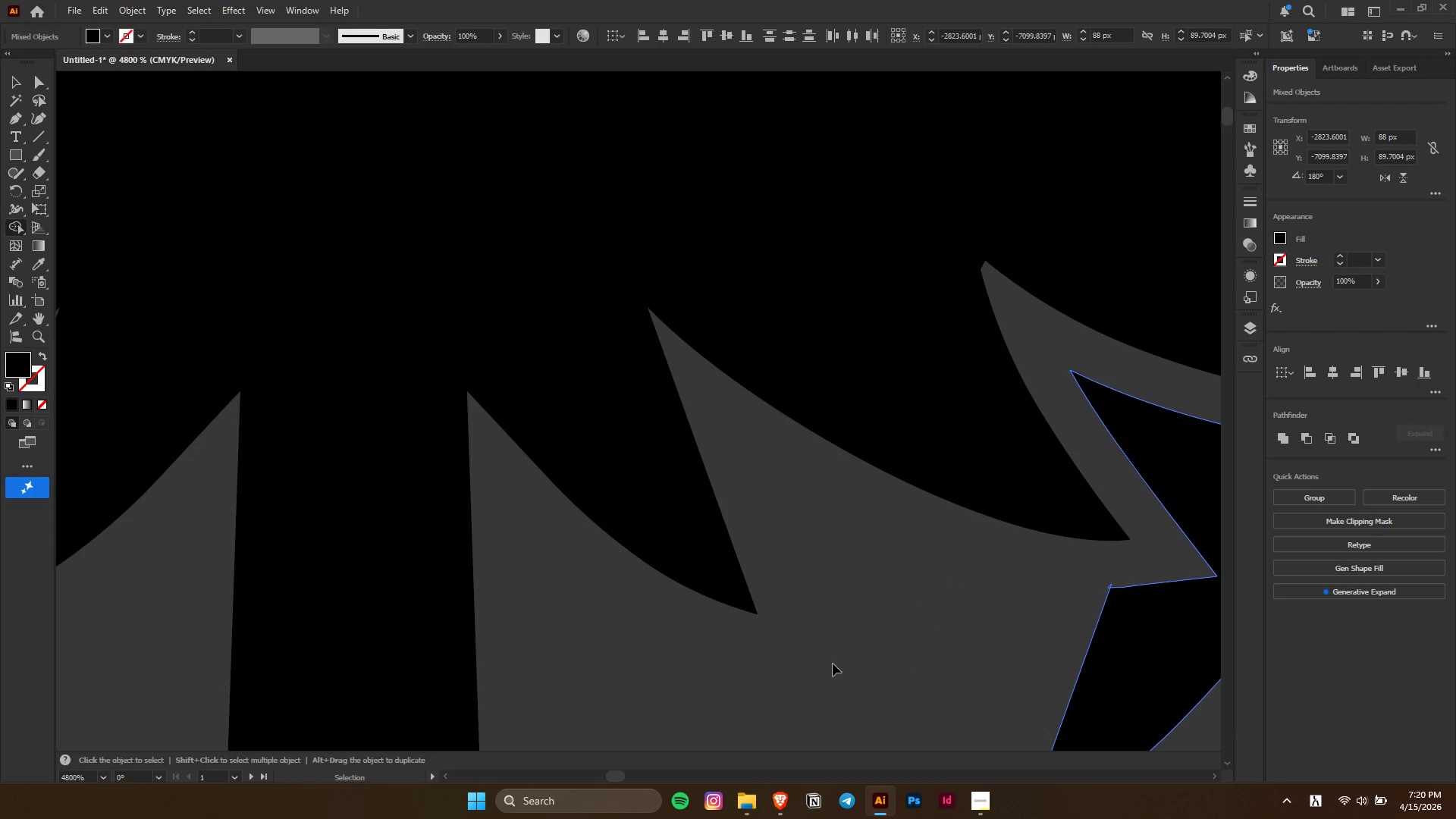 
key(Control+Z)
 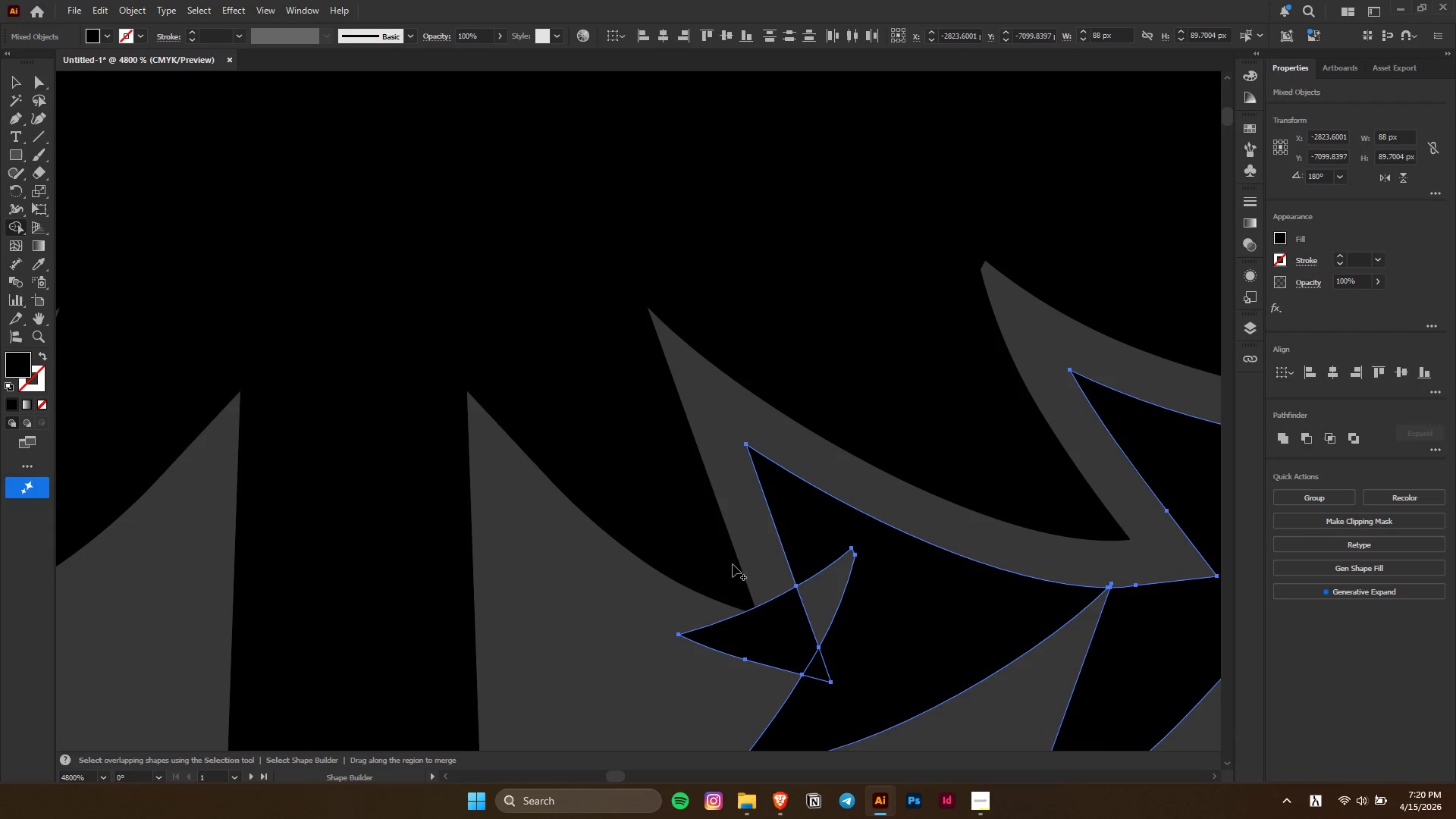 
left_click_drag(start_coordinate=[733, 564], to_coordinate=[812, 661])
 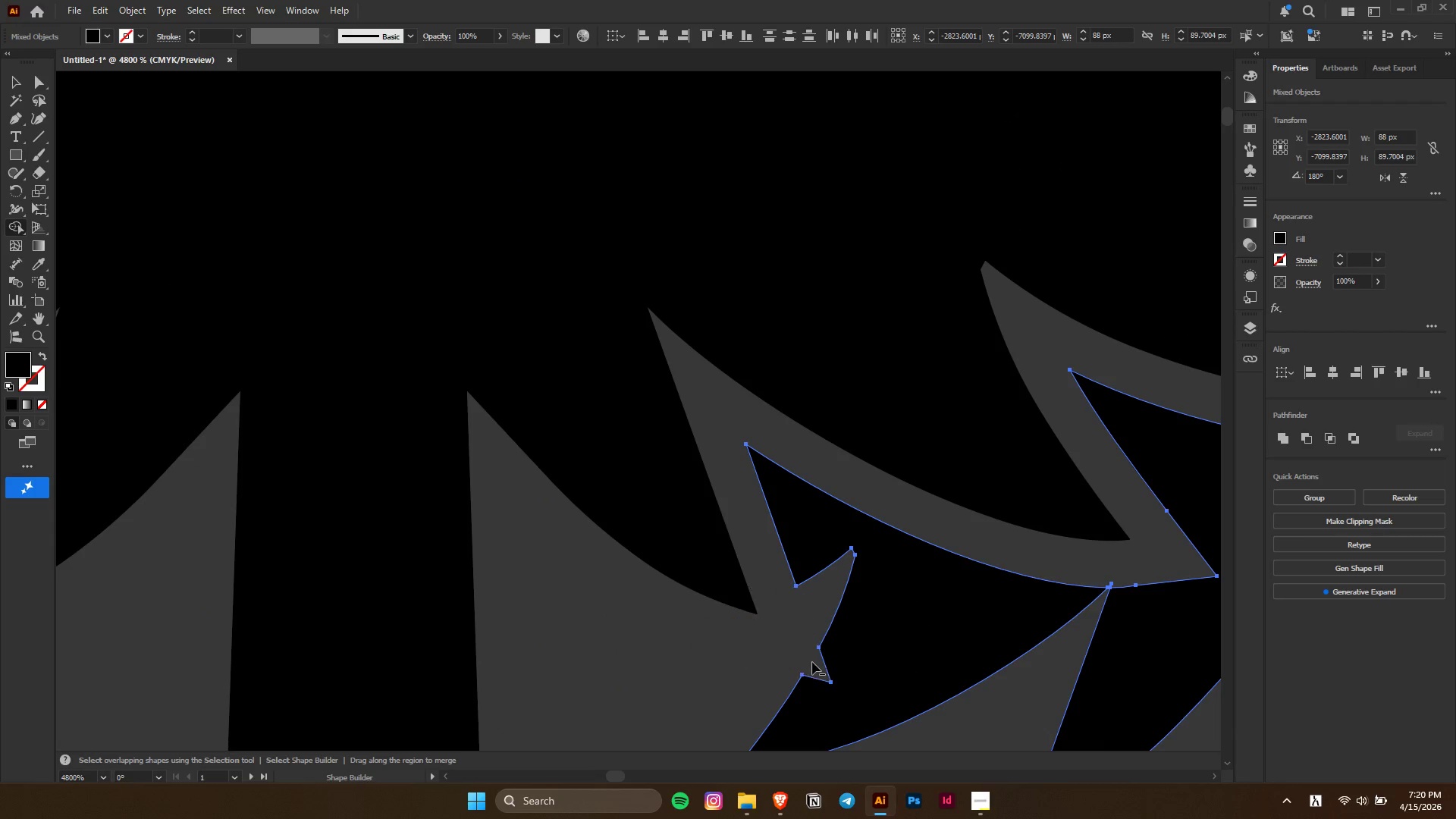 
hold_key(key=AltLeft, duration=0.89)
 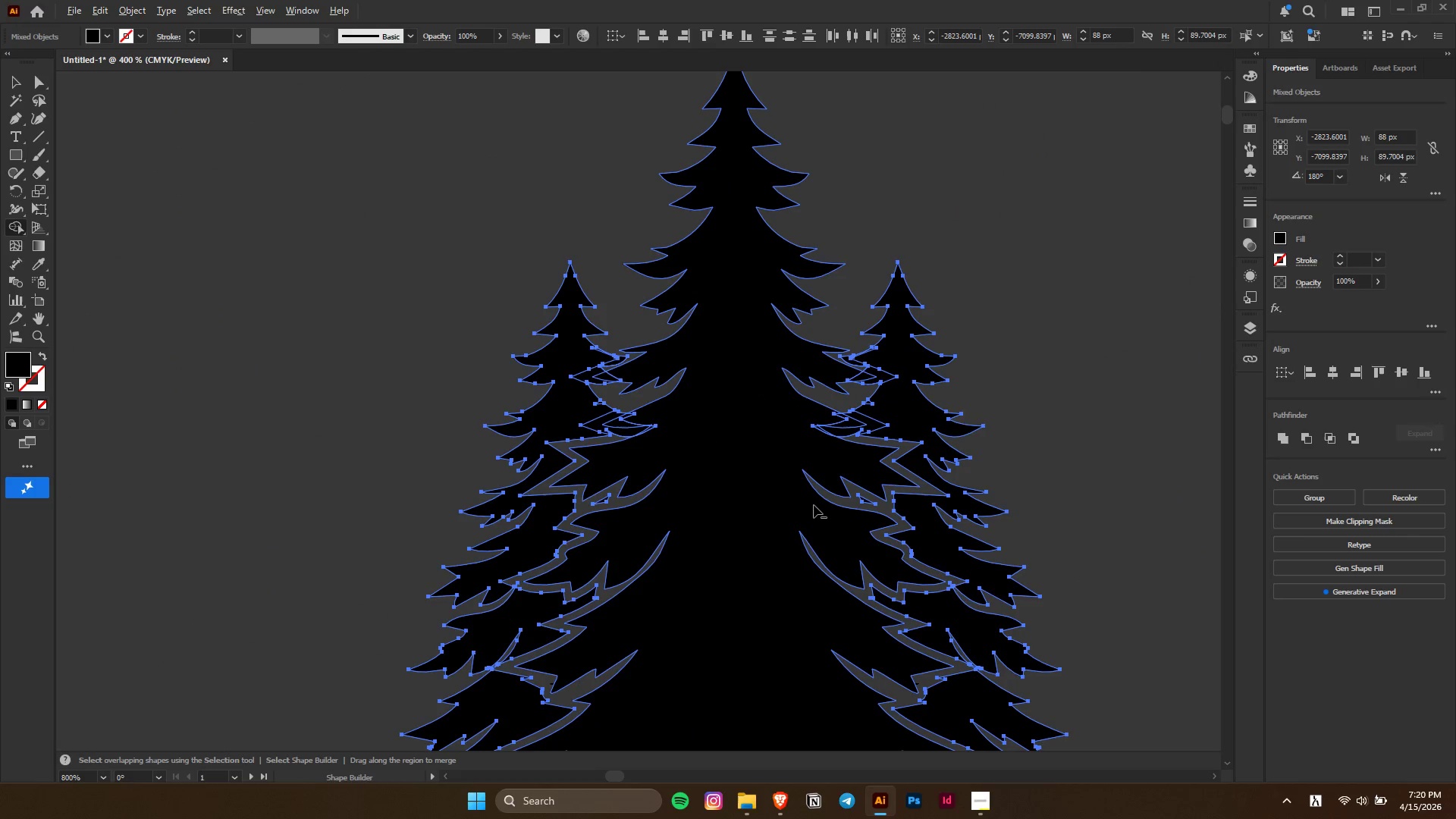 
hold_key(key=AltLeft, duration=0.72)
 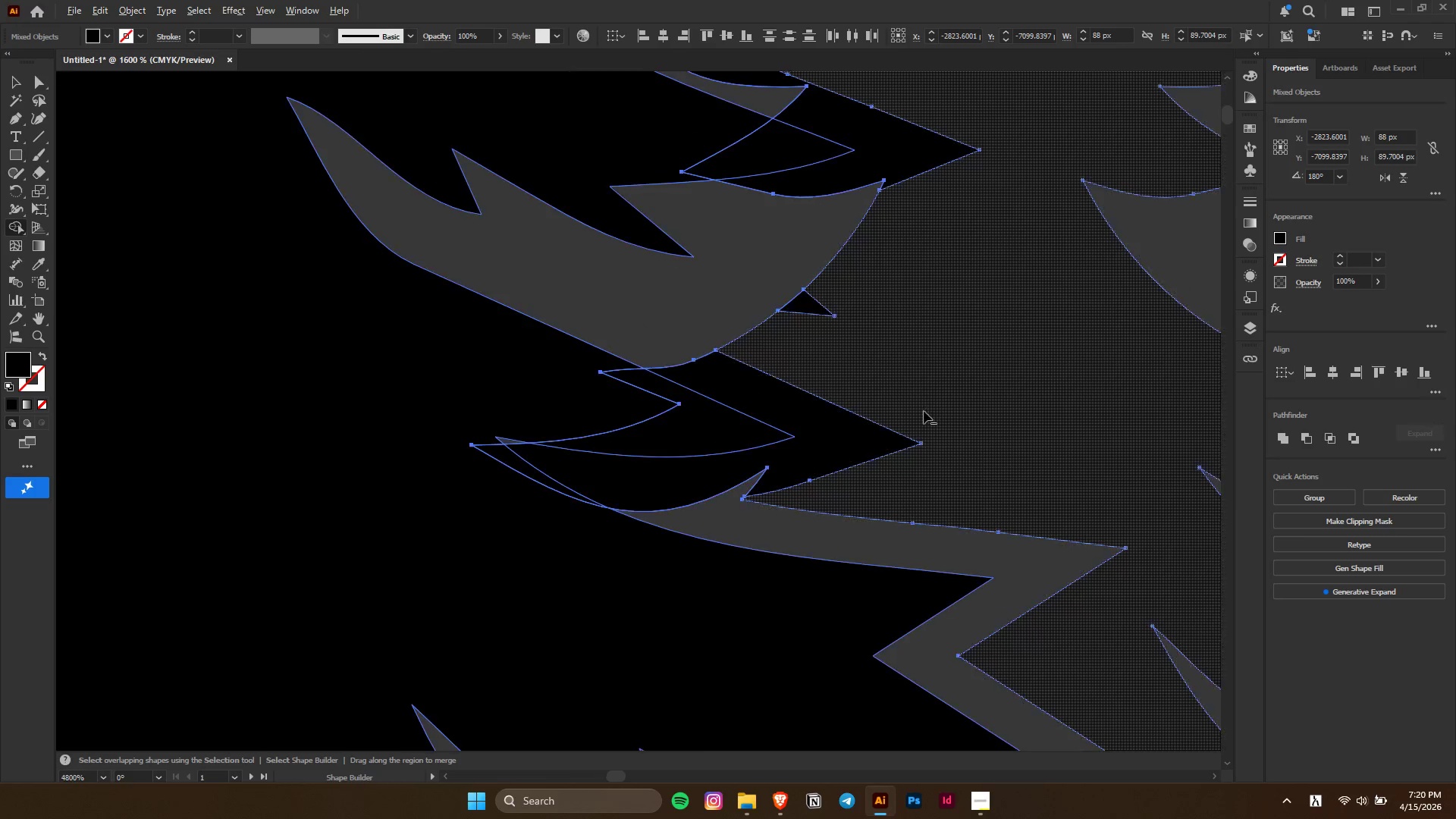 
scroll: coordinate [812, 662], scroll_direction: down, amount: 7.0
 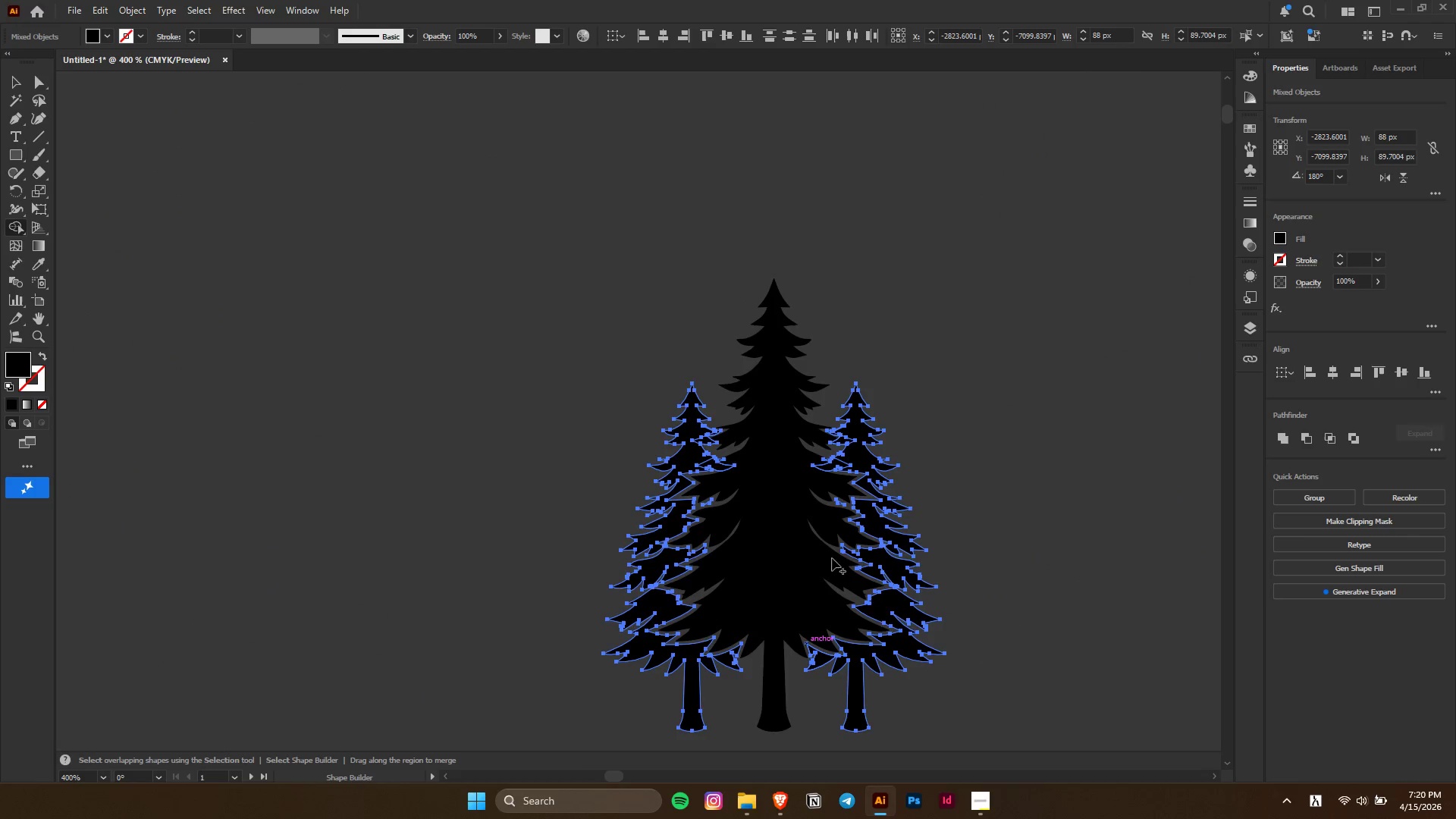 
hold_key(key=AltLeft, duration=1.5)
scroll: coordinate [965, 413], scroll_direction: up, amount: 7.0
 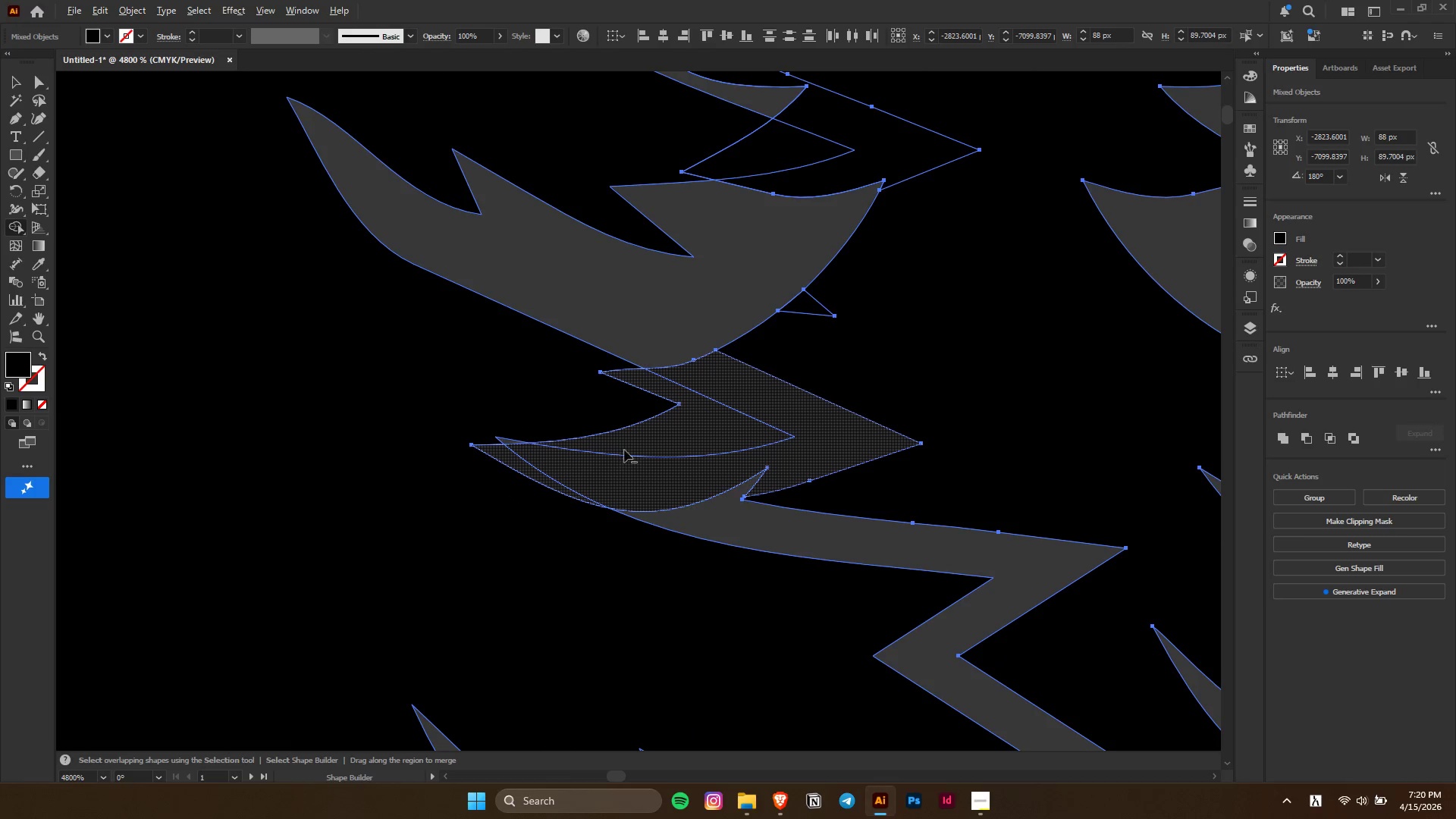 
left_click_drag(start_coordinate=[461, 491], to_coordinate=[833, 432])
 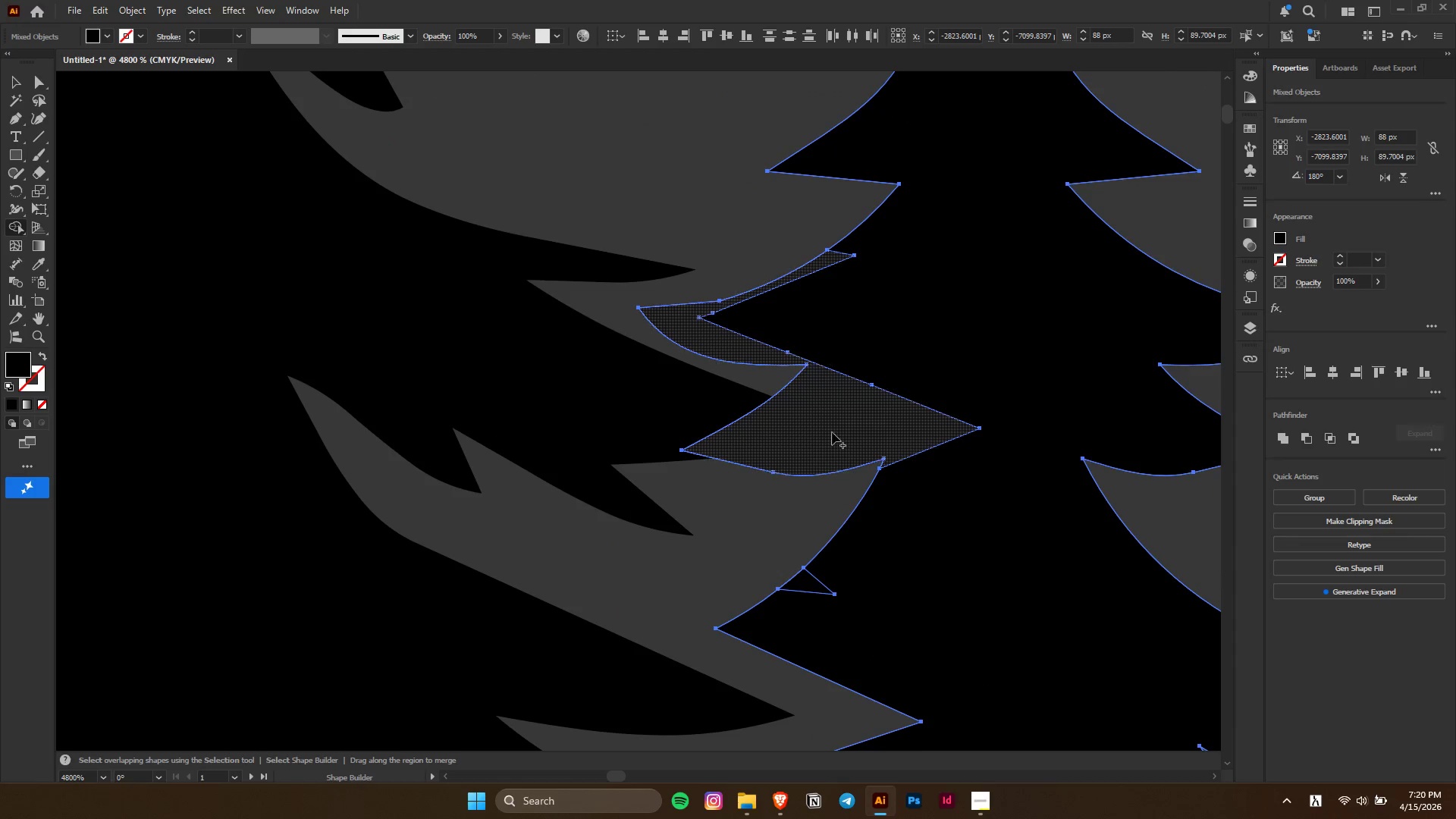 
hold_key(key=AltLeft, duration=0.58)
 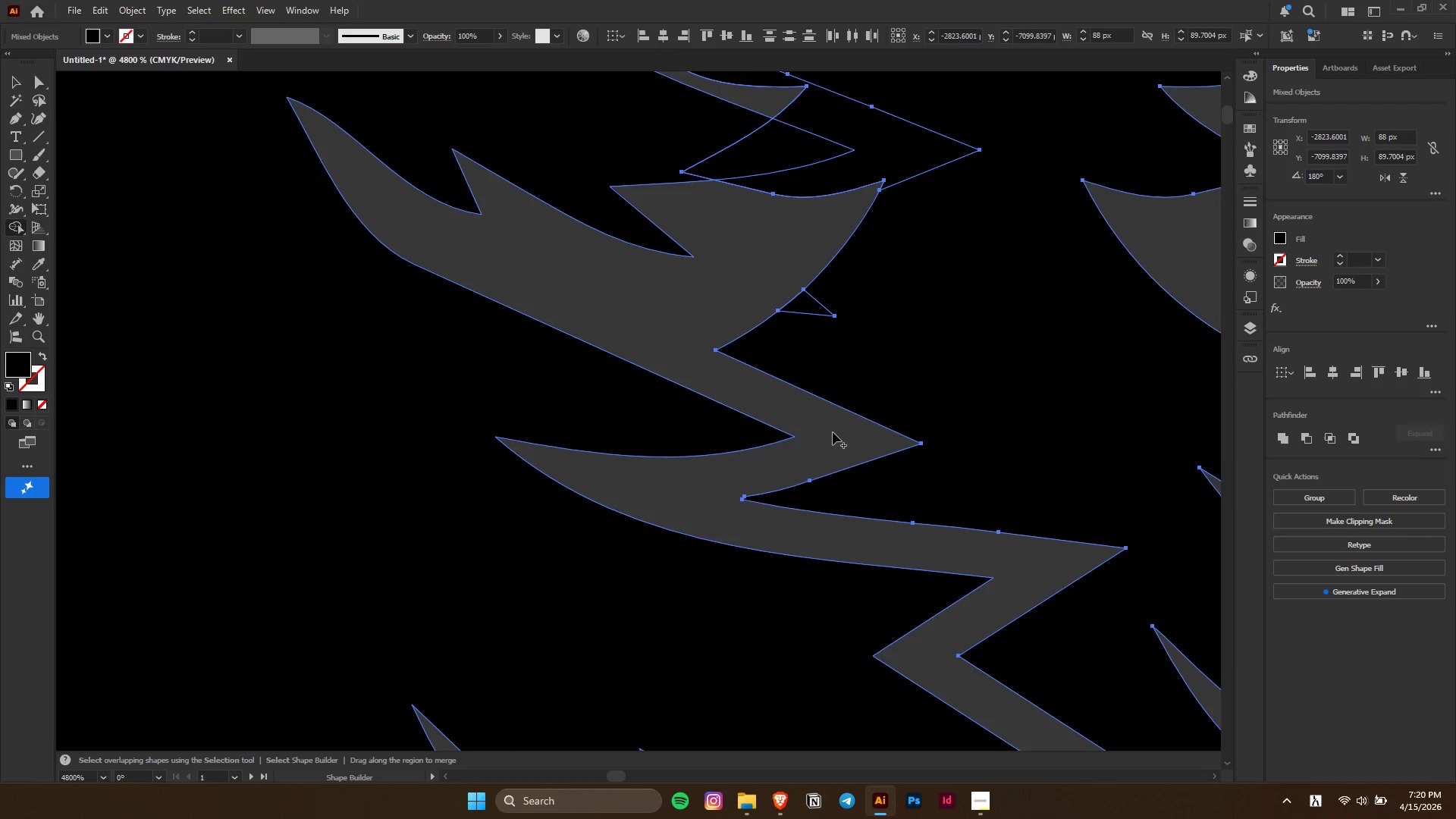 
scroll: coordinate [833, 432], scroll_direction: up, amount: 6.0
 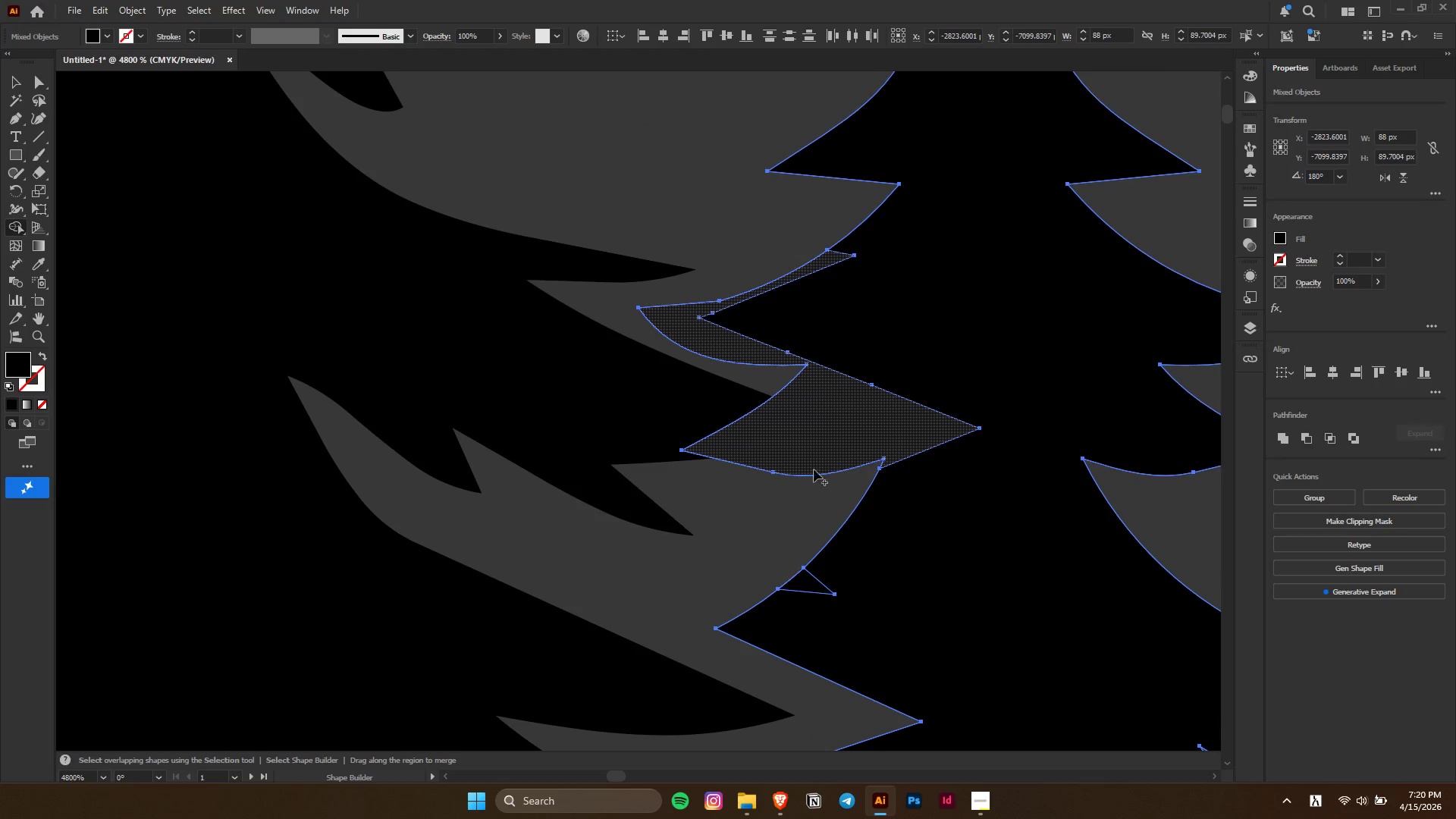 
hold_key(key=AltLeft, duration=0.78)
left_click_drag(start_coordinate=[669, 466], to_coordinate=[849, 411])
 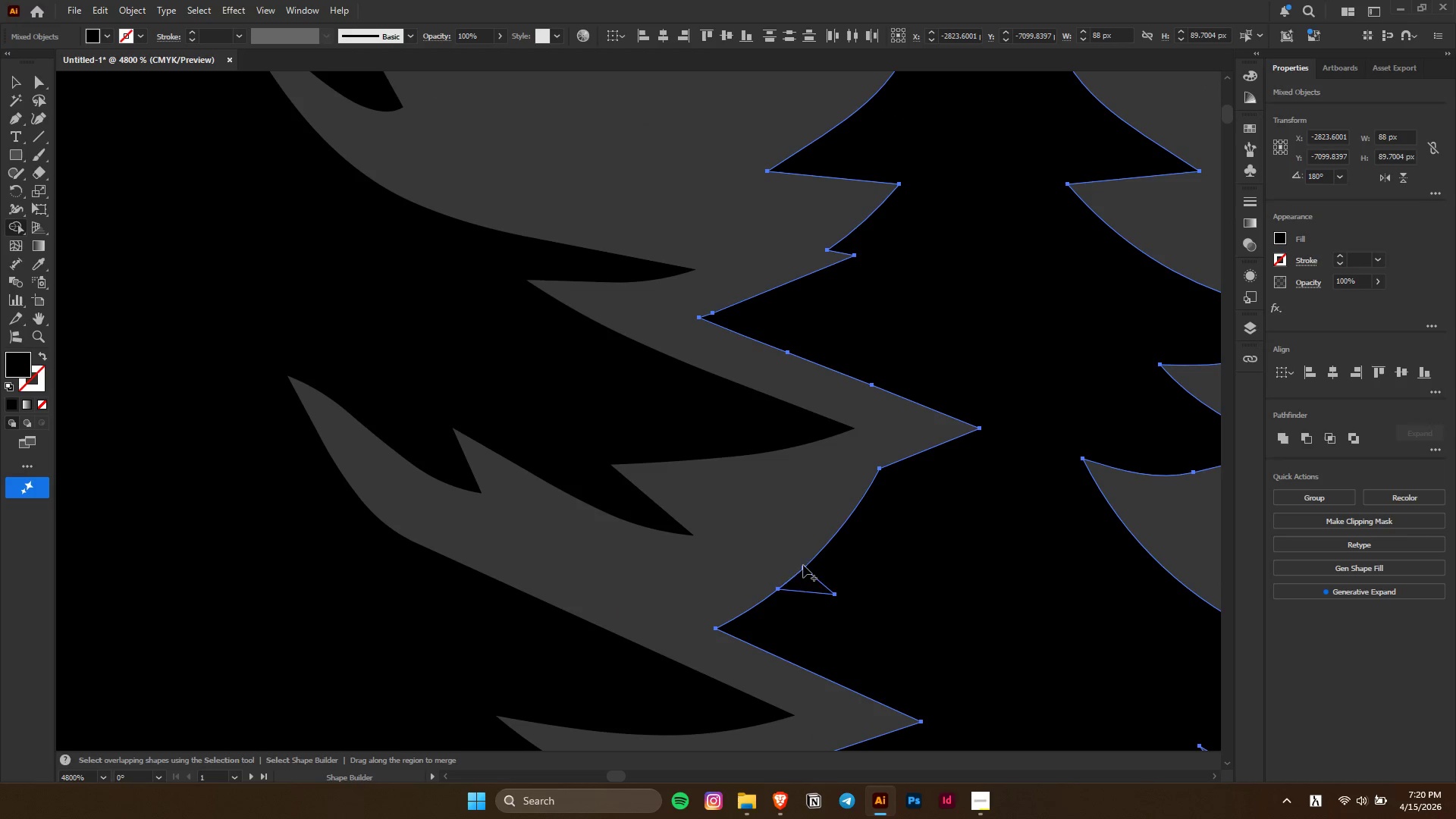 
hold_key(key=AltLeft, duration=1.3)
left_click_drag(start_coordinate=[802, 573], to_coordinate=[814, 592])
 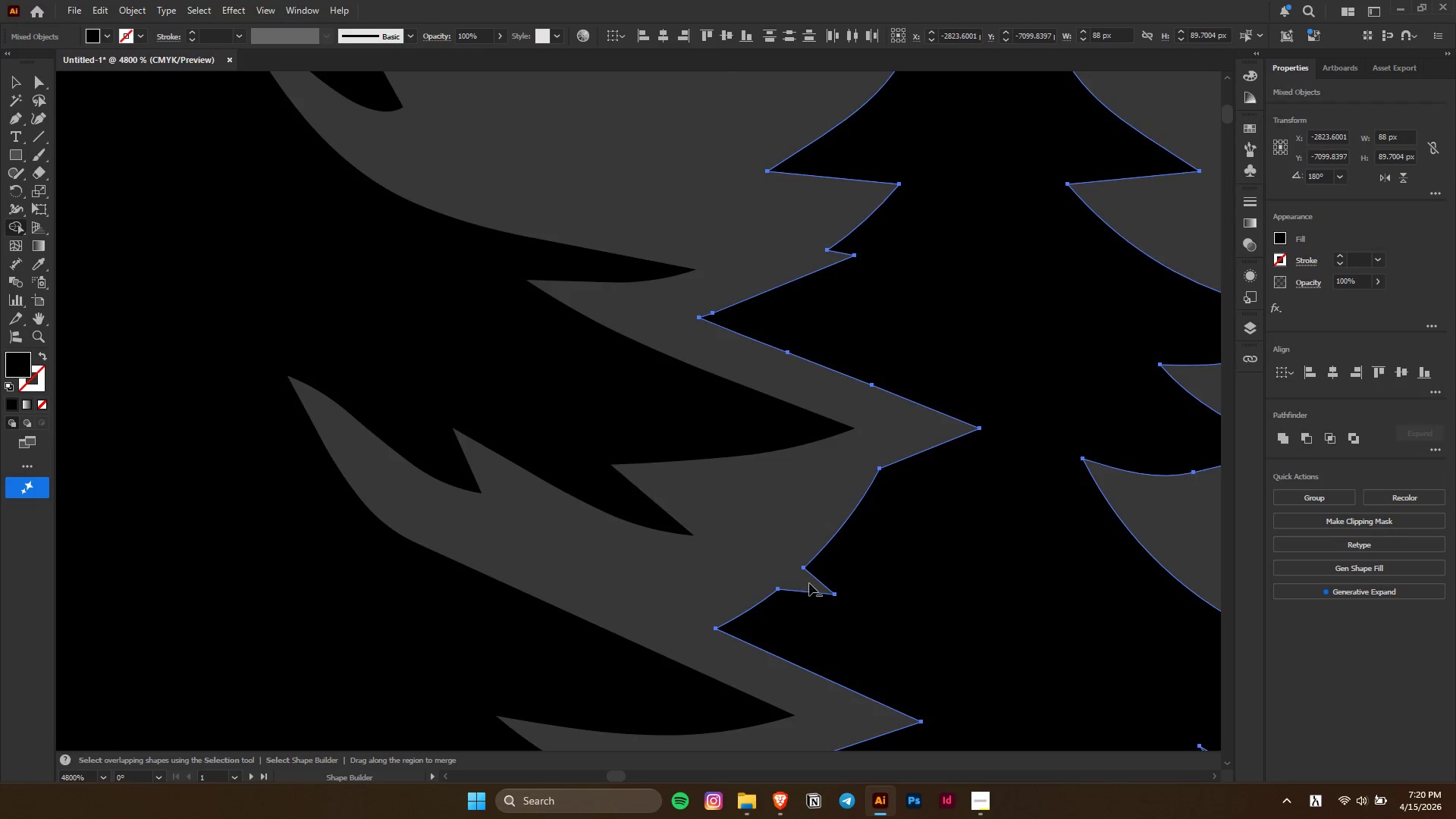 
hold_key(key=AltLeft, duration=1.5)
left_click_drag(start_coordinate=[689, 429], to_coordinate=[550, 468])
 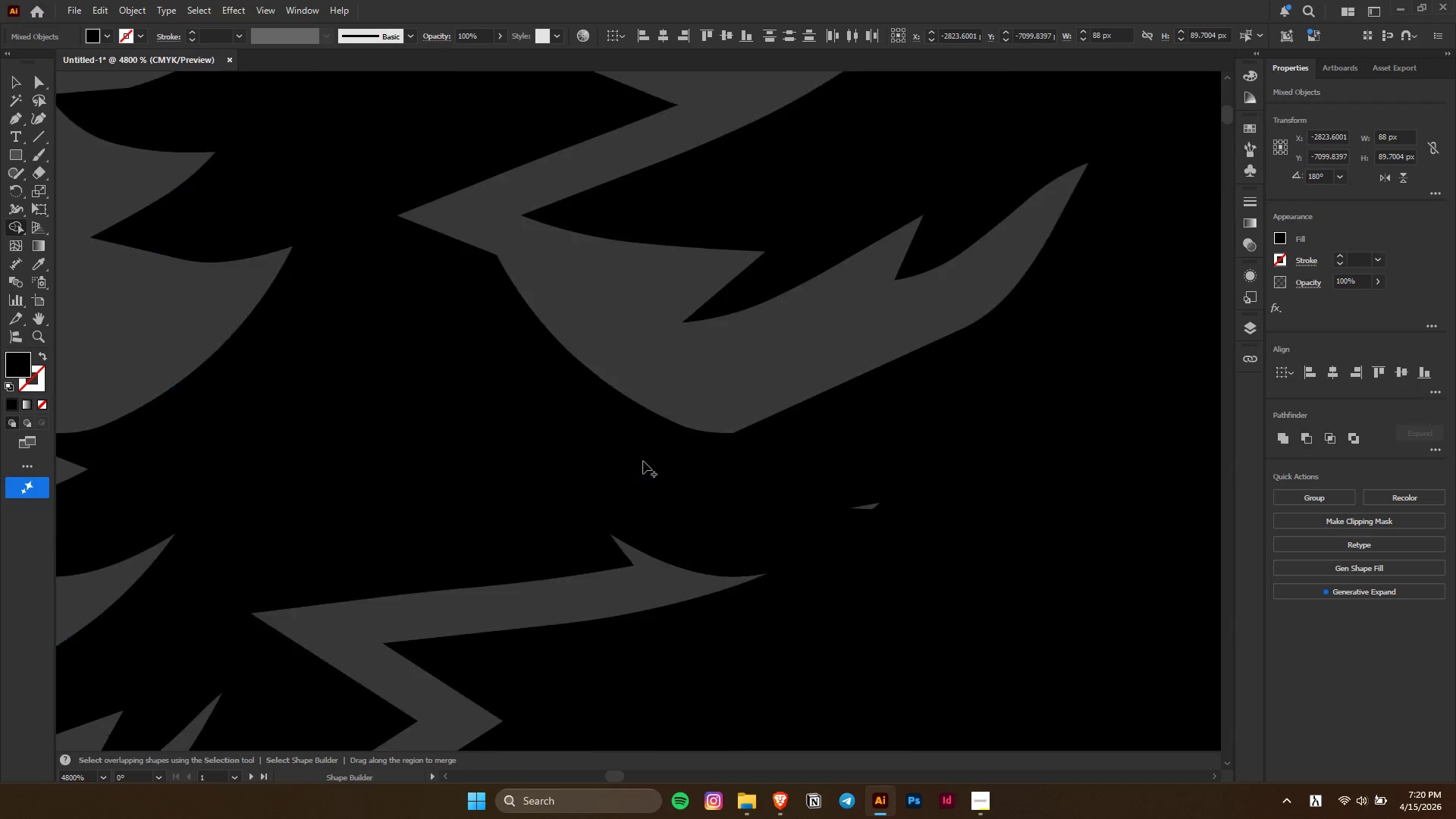 
scroll: coordinate [709, 373], scroll_direction: none, amount: 0.0
 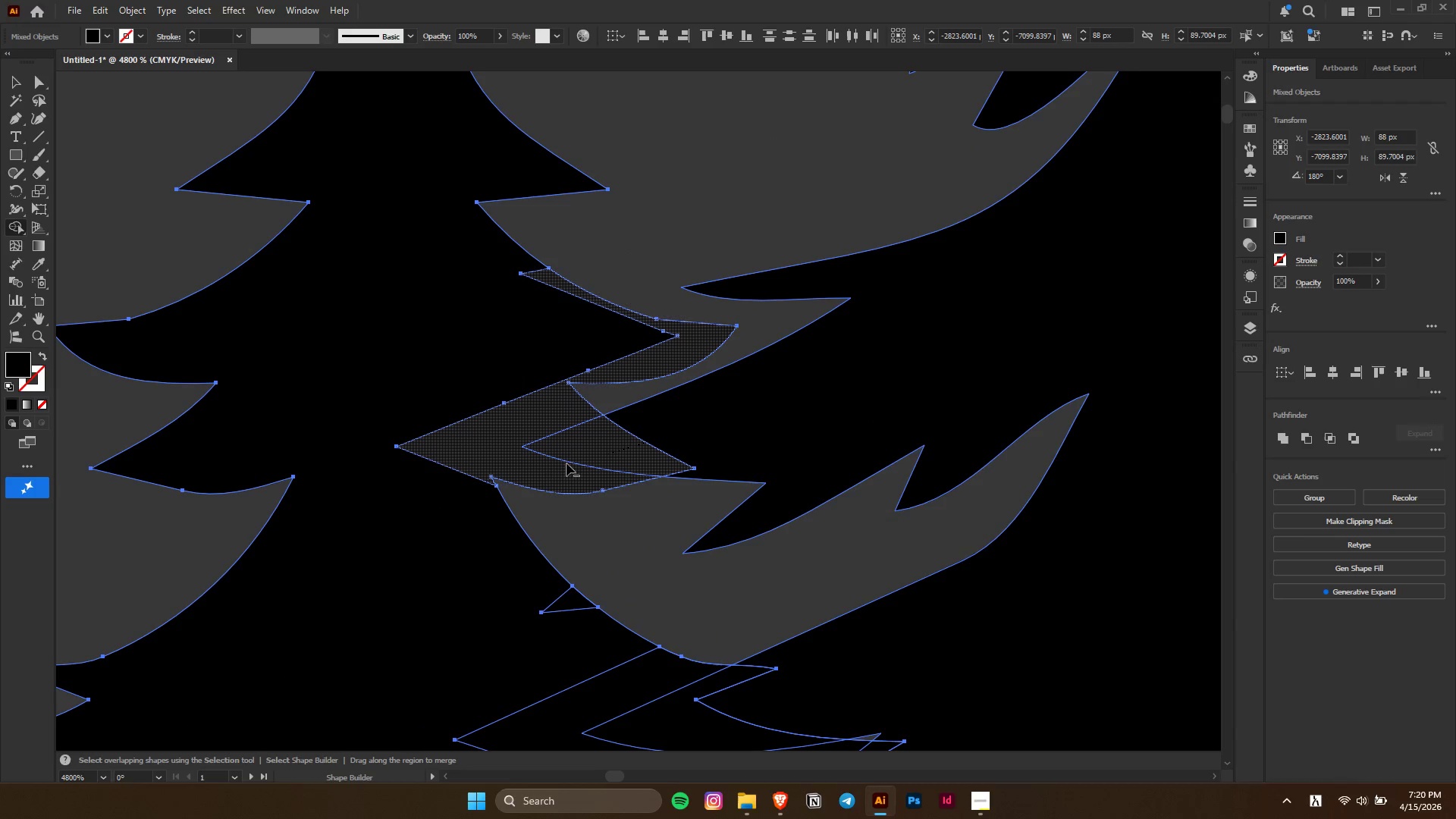 
hold_key(key=AltLeft, duration=0.44)
 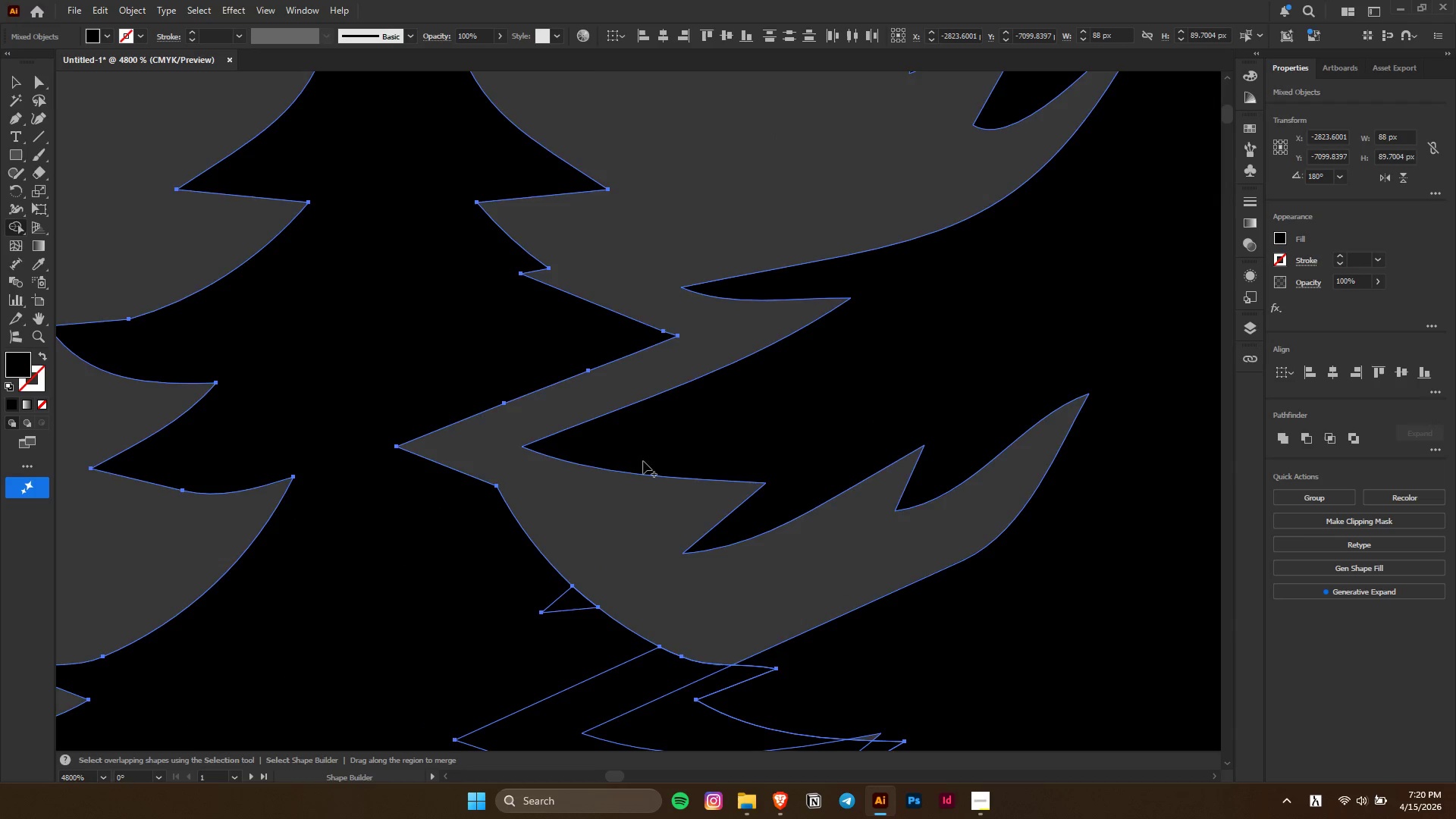 
hold_key(key=AltLeft, duration=1.53)
 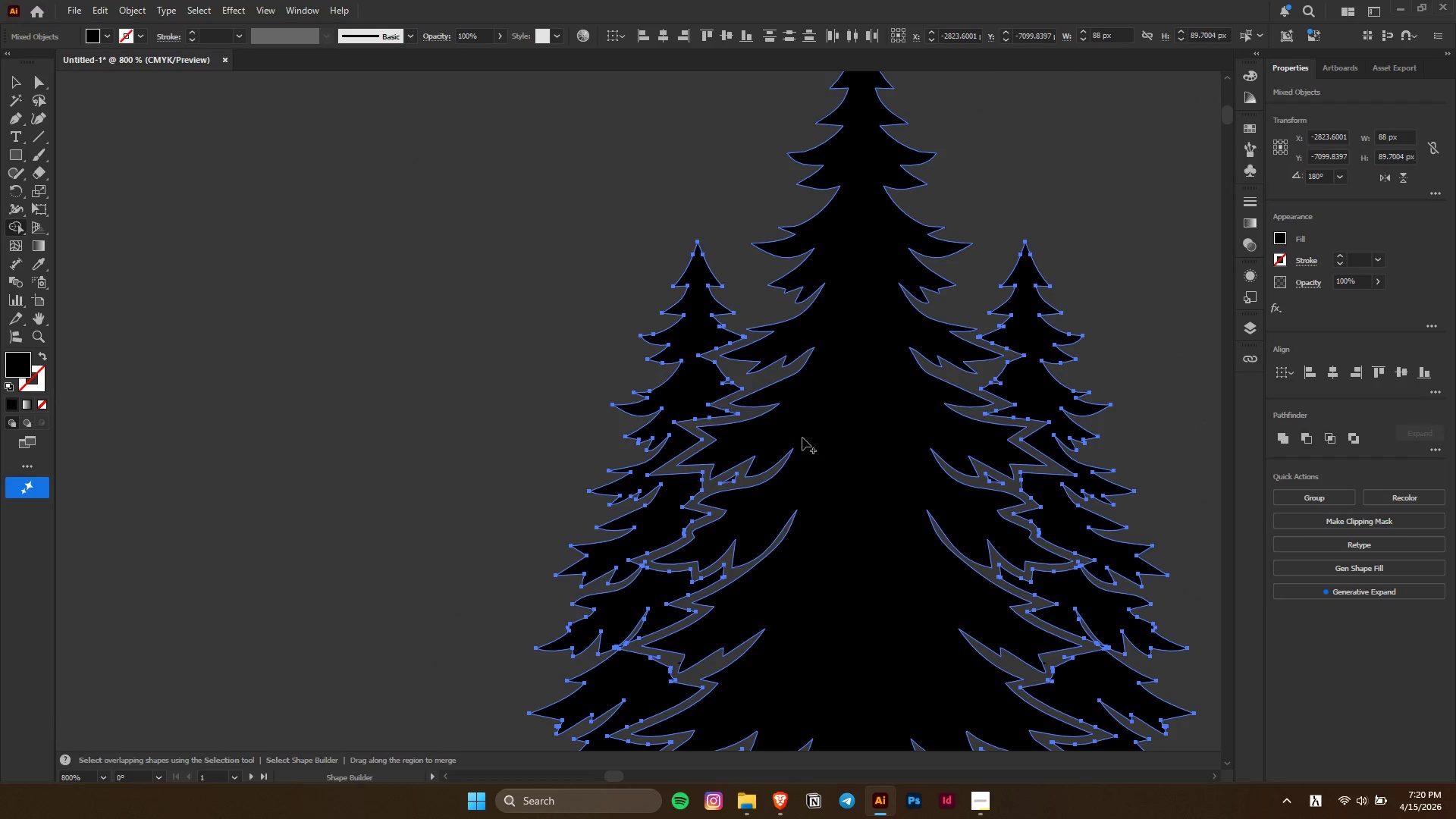 
scroll: coordinate [643, 461], scroll_direction: down, amount: 6.0
 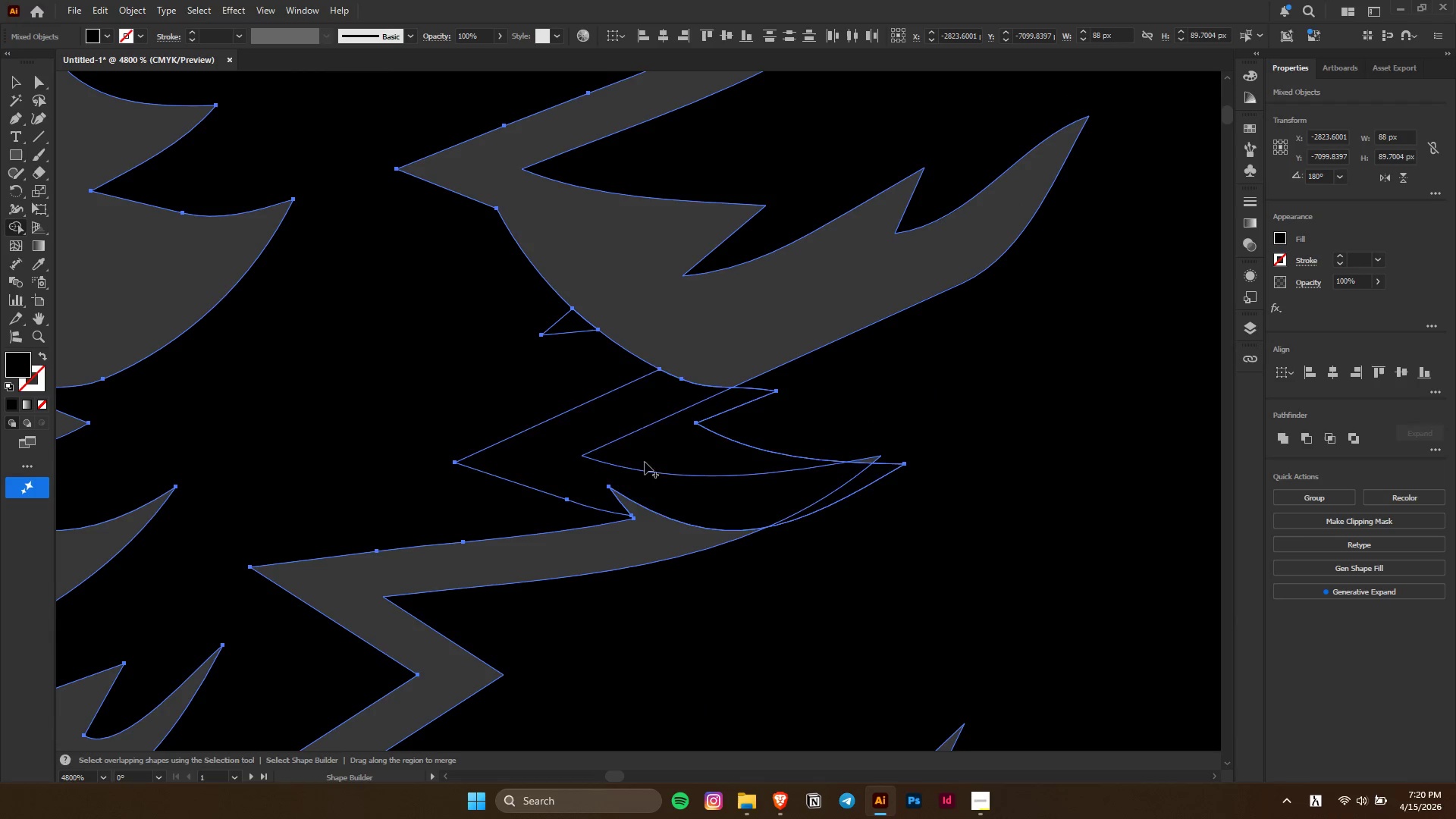 
left_click_drag(start_coordinate=[775, 429], to_coordinate=[661, 450])
 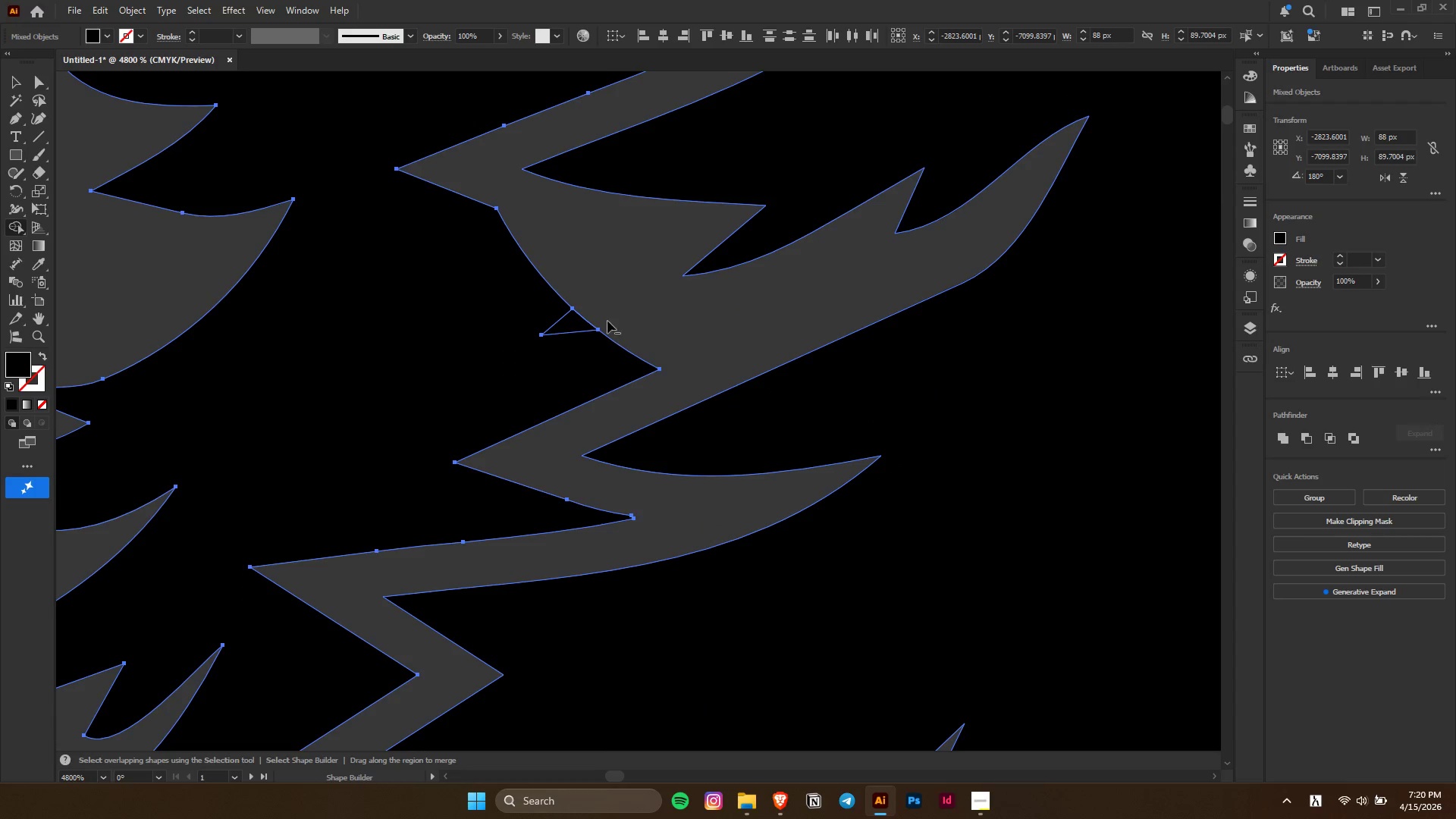 
left_click_drag(start_coordinate=[607, 319], to_coordinate=[572, 323])
 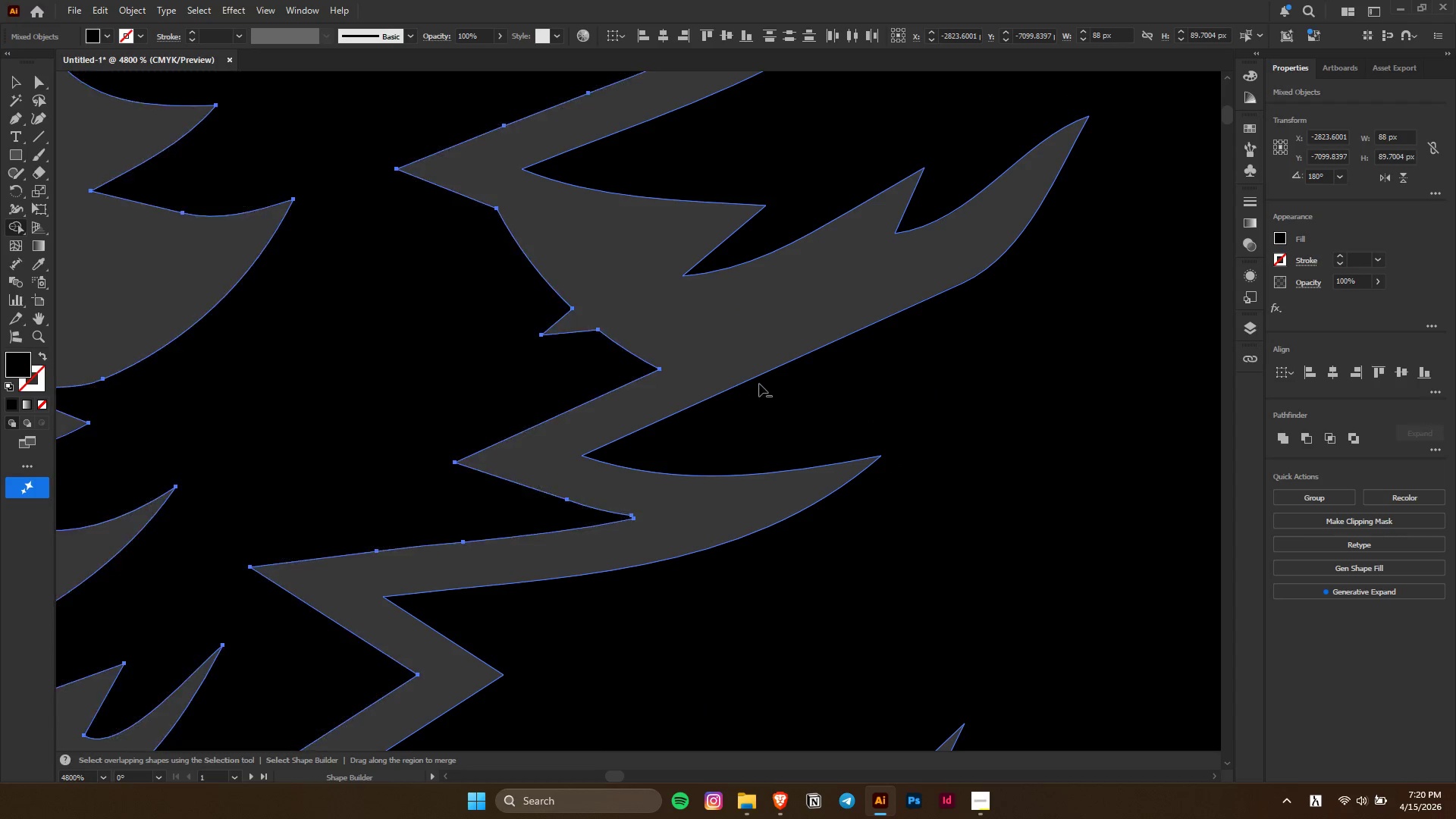 
hold_key(key=AltLeft, duration=0.36)
scroll: coordinate [759, 394], scroll_direction: down, amount: 5.0
 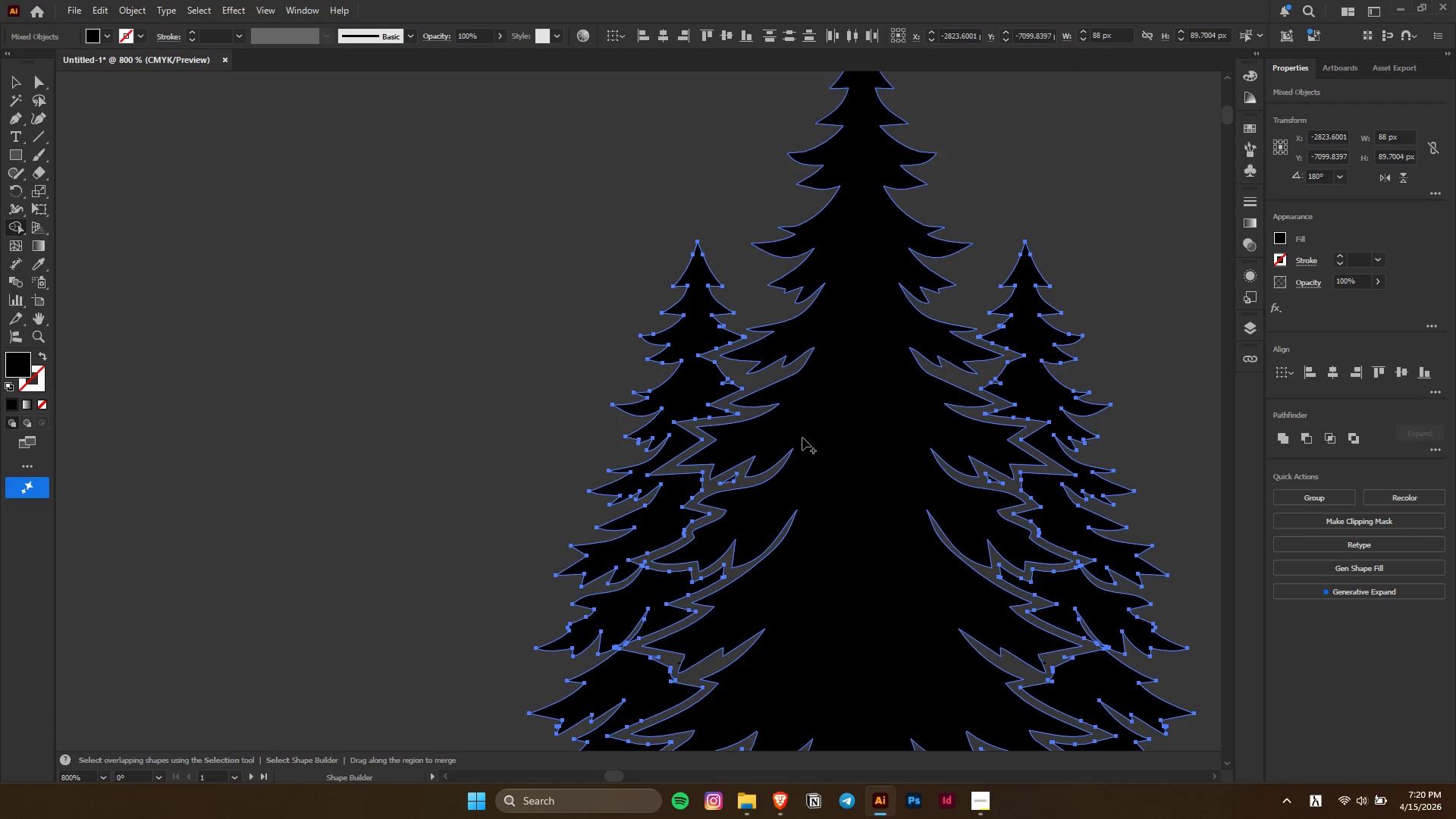 
key(Control+ControlLeft)
 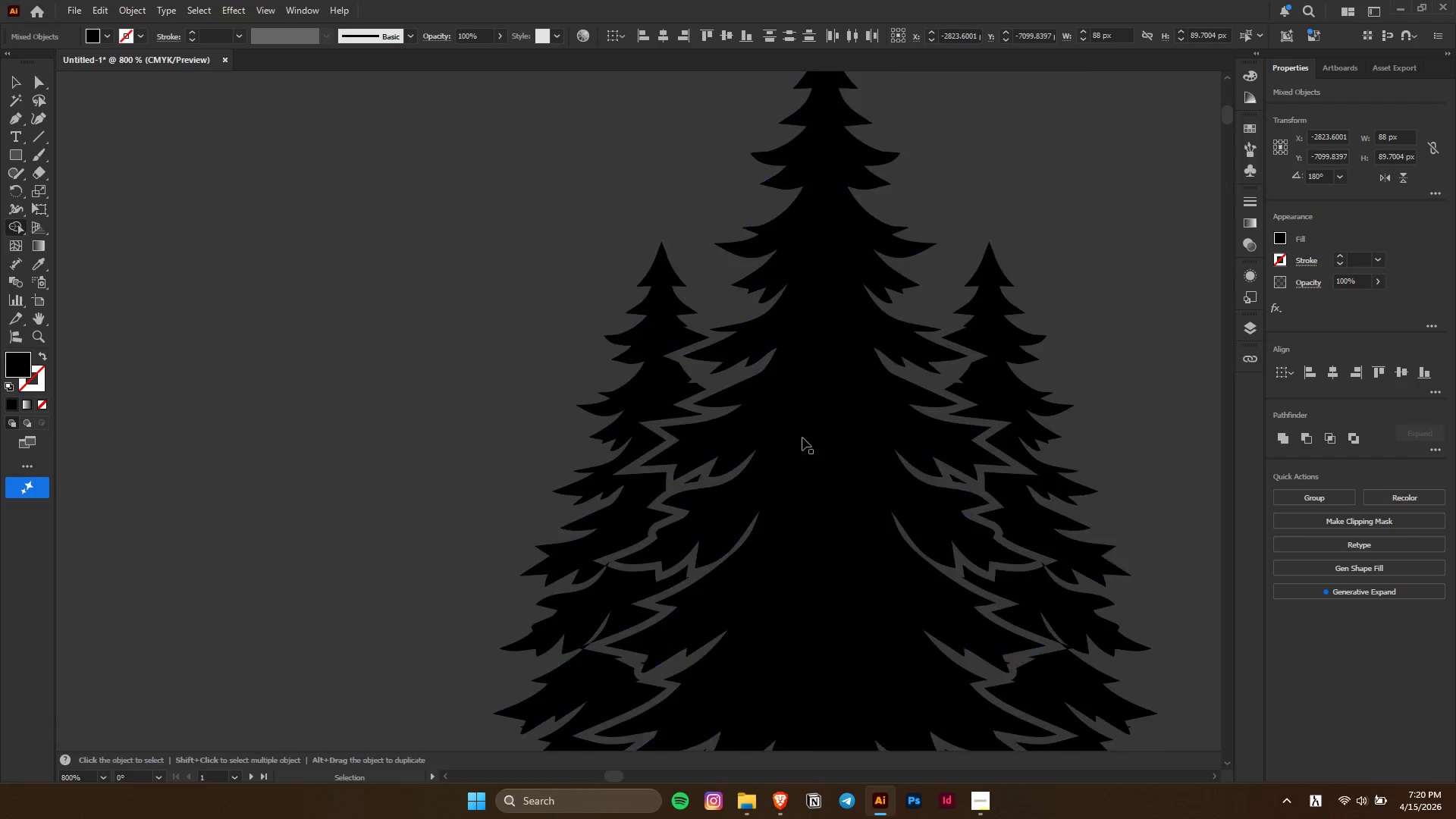 
hold_key(key=AltLeft, duration=1.33)
 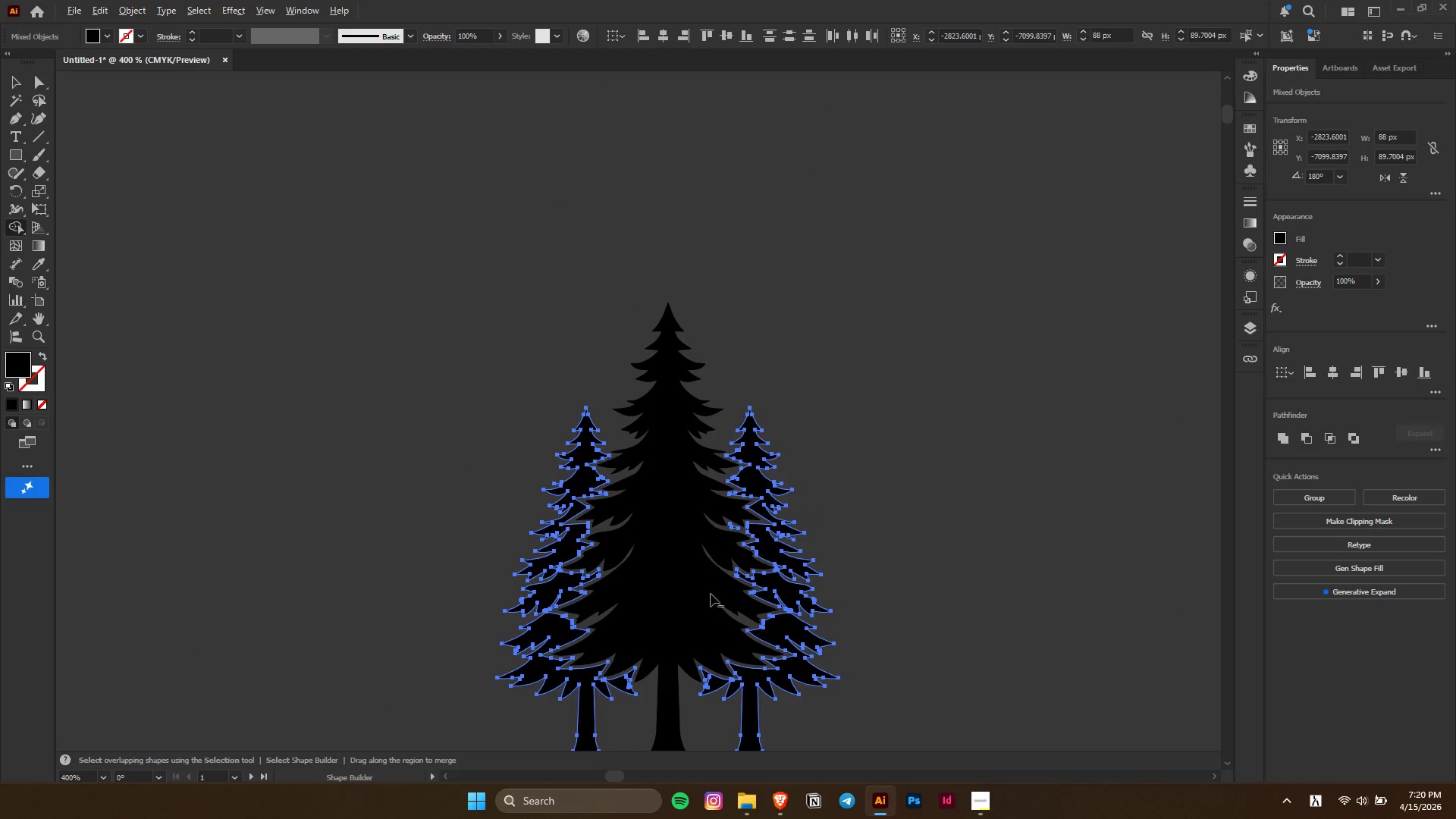 
scroll: coordinate [802, 438], scroll_direction: down, amount: 6.0
 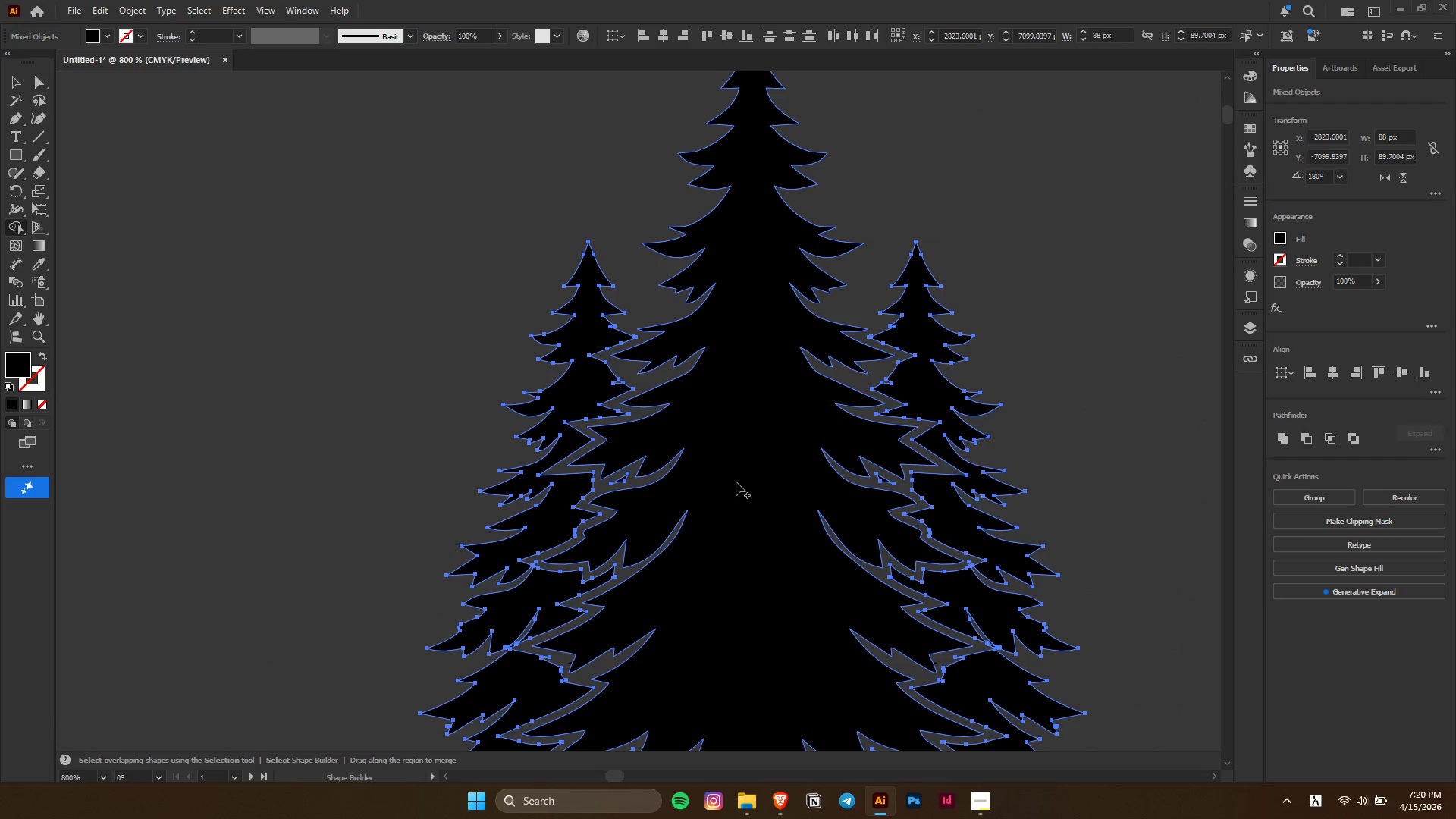 
left_click_drag(start_coordinate=[588, 465], to_coordinate=[598, 538])
 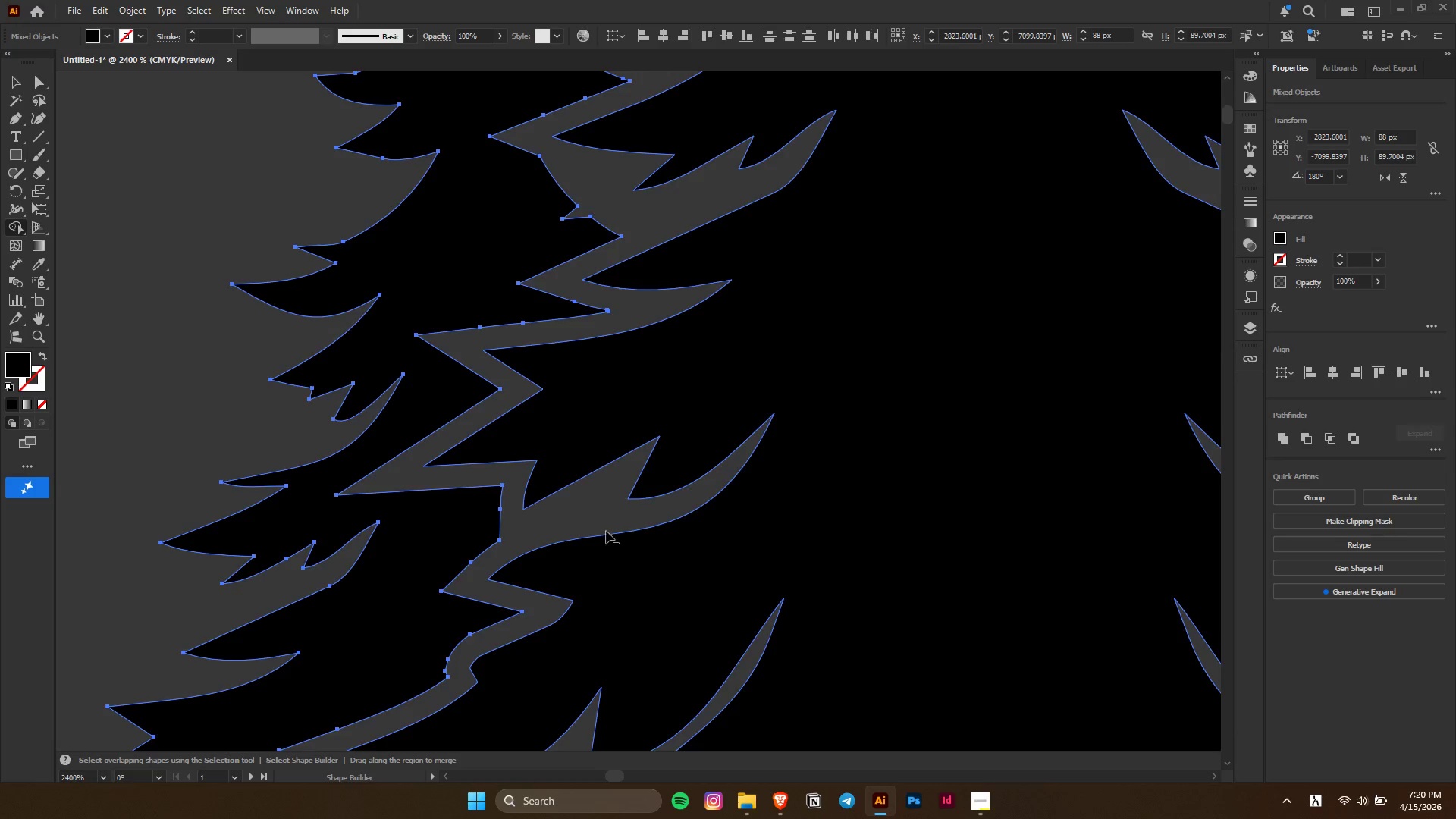 
scroll: coordinate [639, 466], scroll_direction: up, amount: 3.0
 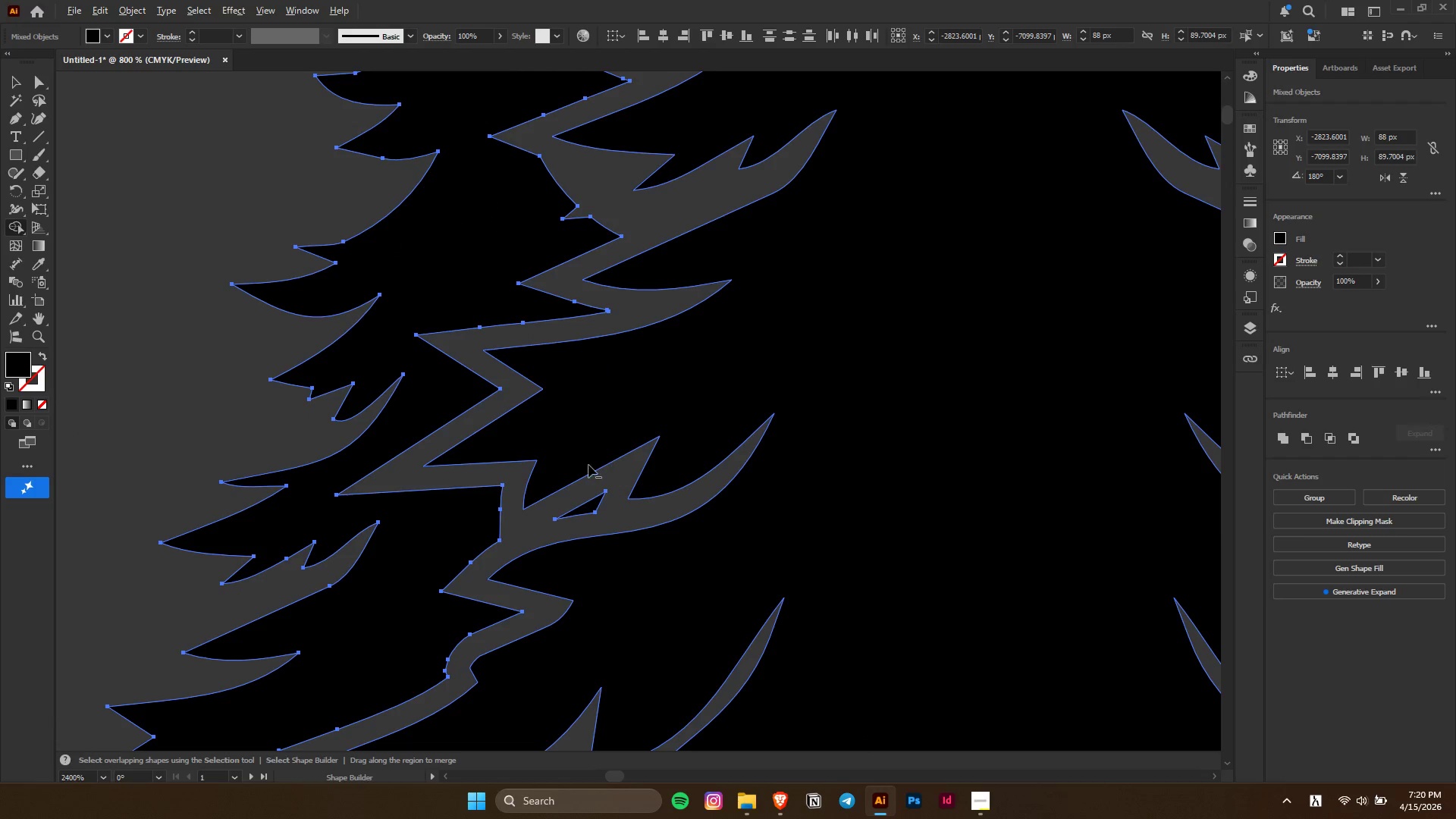 
scroll: coordinate [606, 531], scroll_direction: down, amount: 5.0
 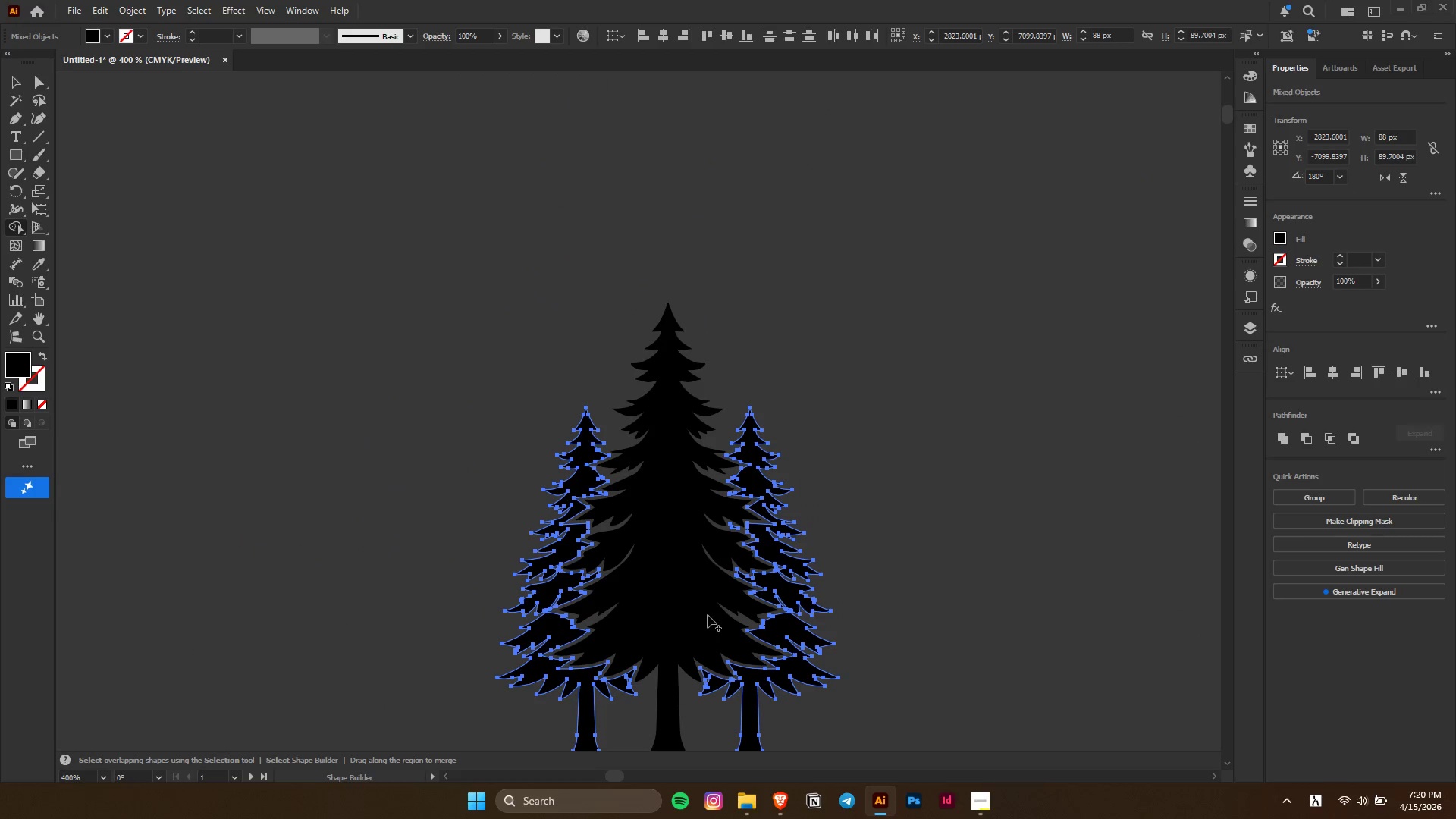 
hold_key(key=AltLeft, duration=1.2)
left_click_drag(start_coordinate=[748, 510], to_coordinate=[694, 582])
 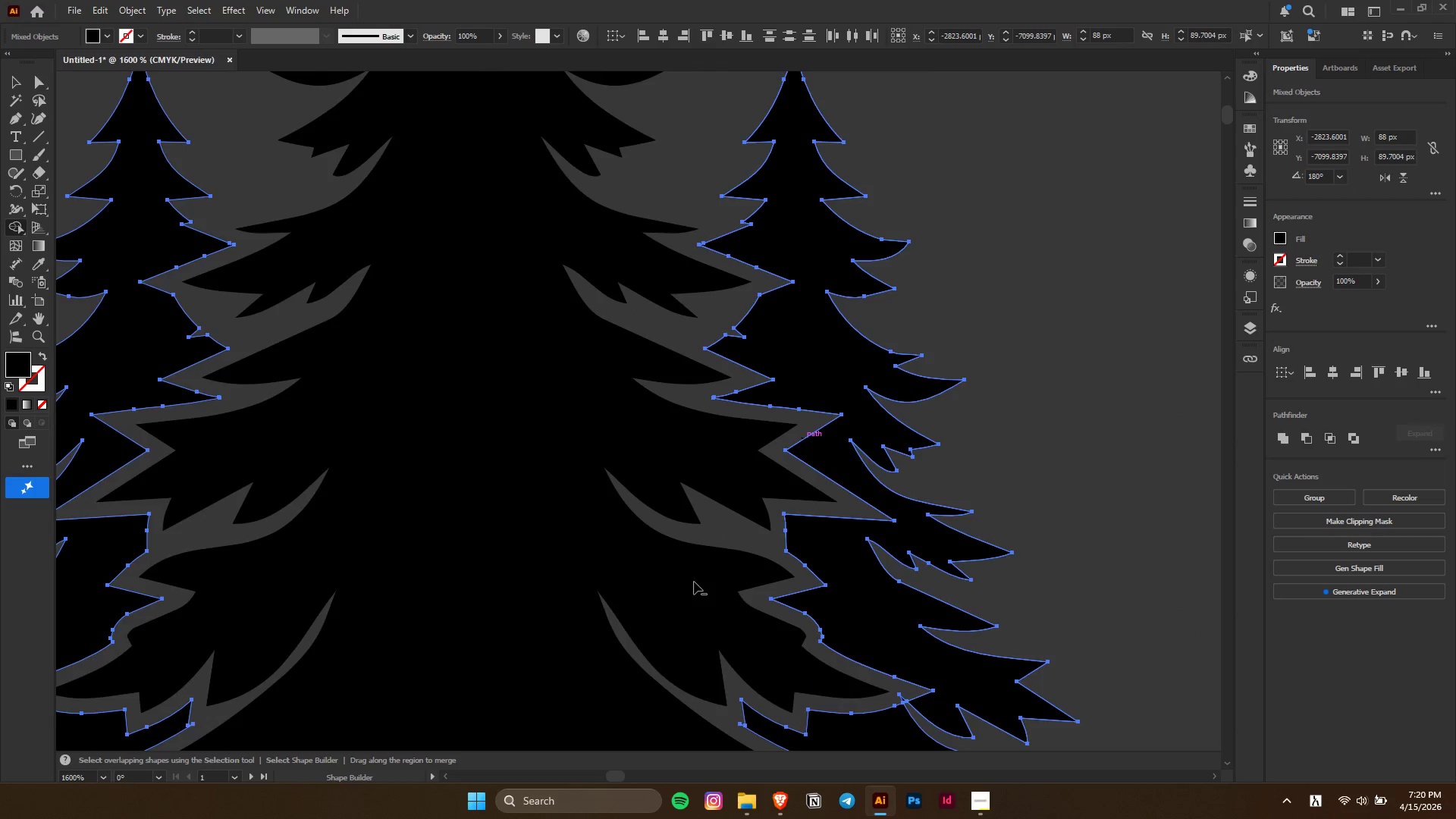 
scroll: coordinate [742, 515], scroll_direction: up, amount: 4.0
 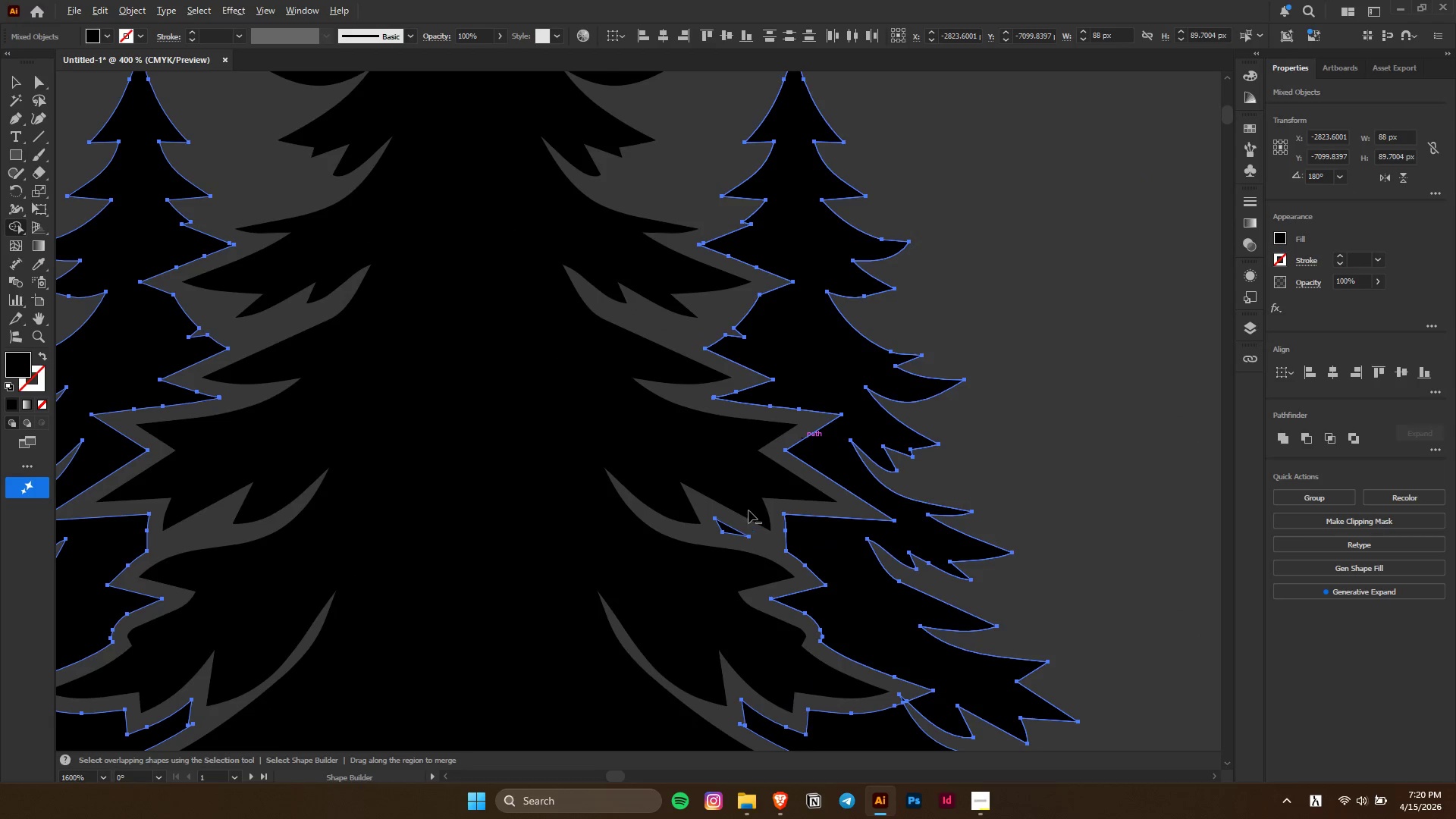 
key(Alt+AltLeft)
 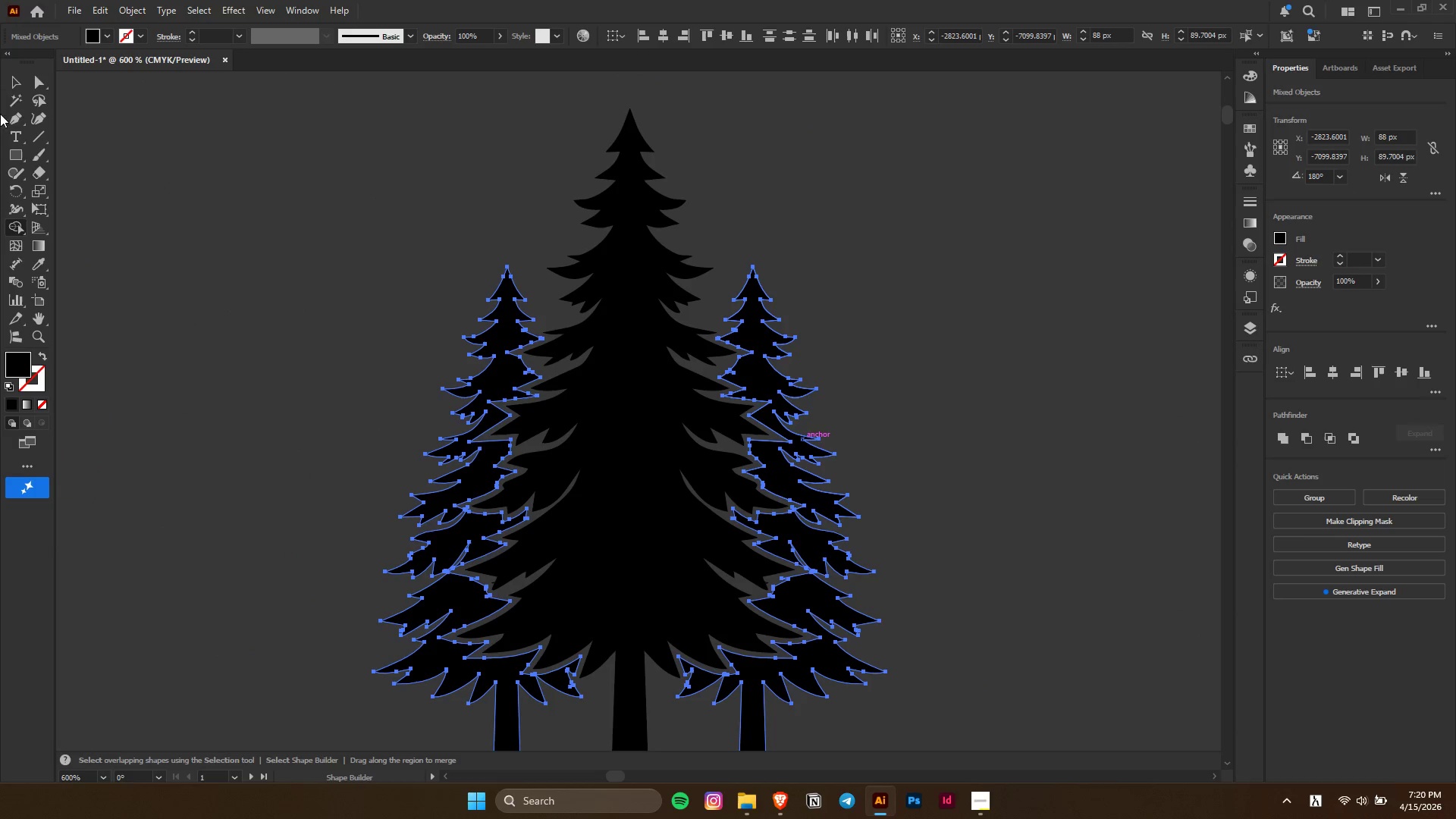 
scroll: coordinate [683, 567], scroll_direction: down, amount: 1.0
 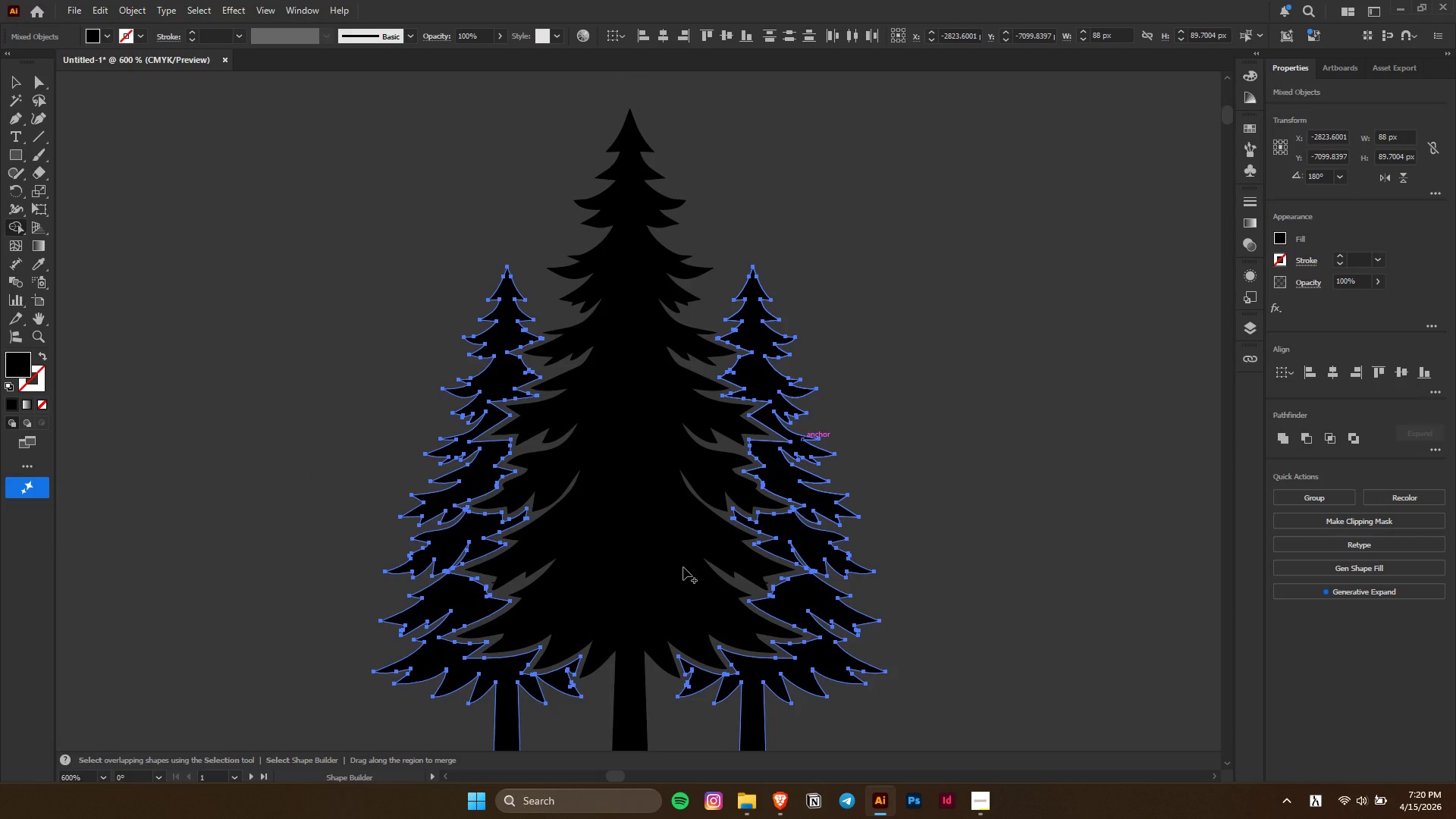 
left_click([14, 86])
 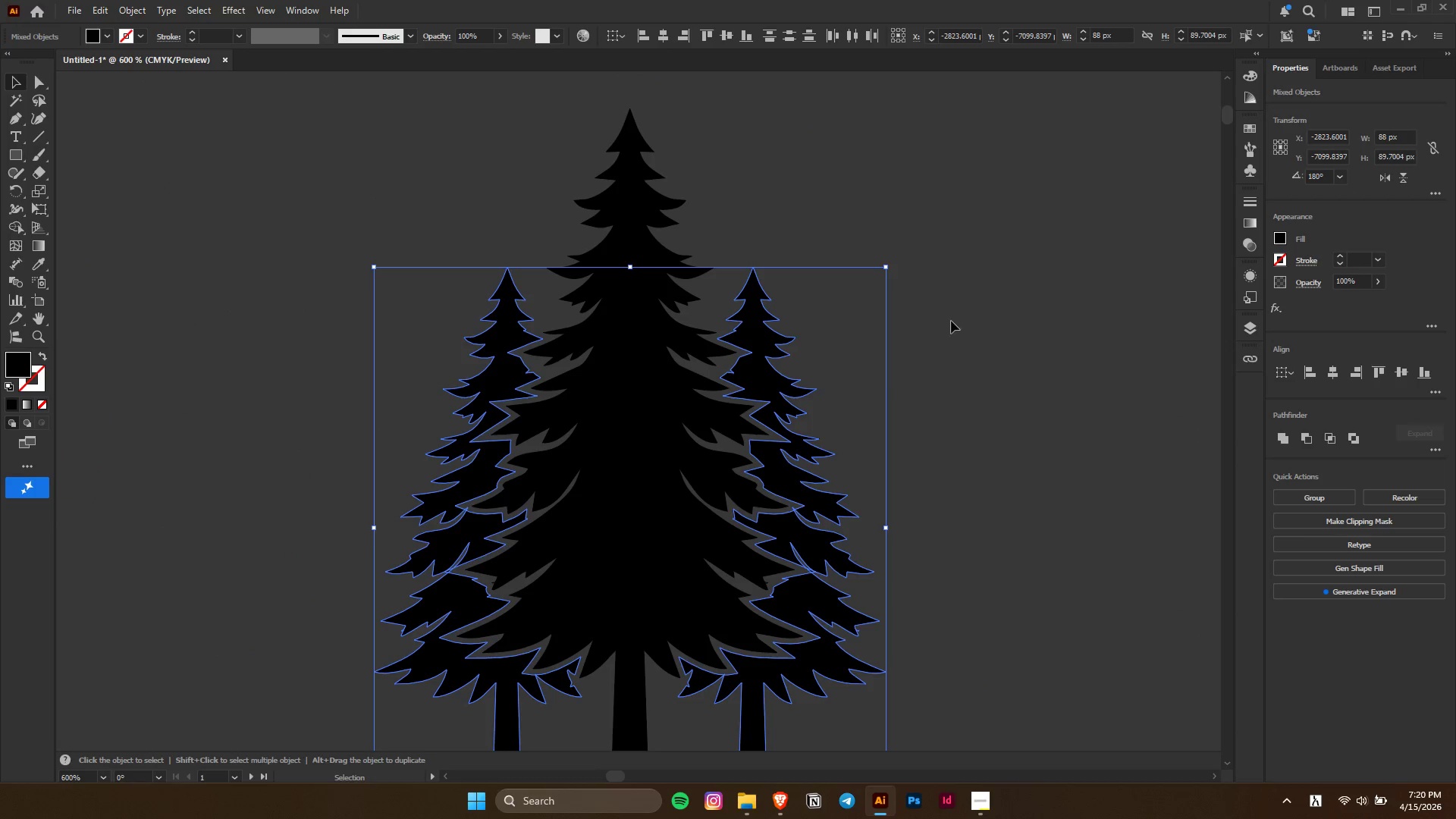 
left_click_drag(start_coordinate=[951, 321], to_coordinate=[951, 327])
 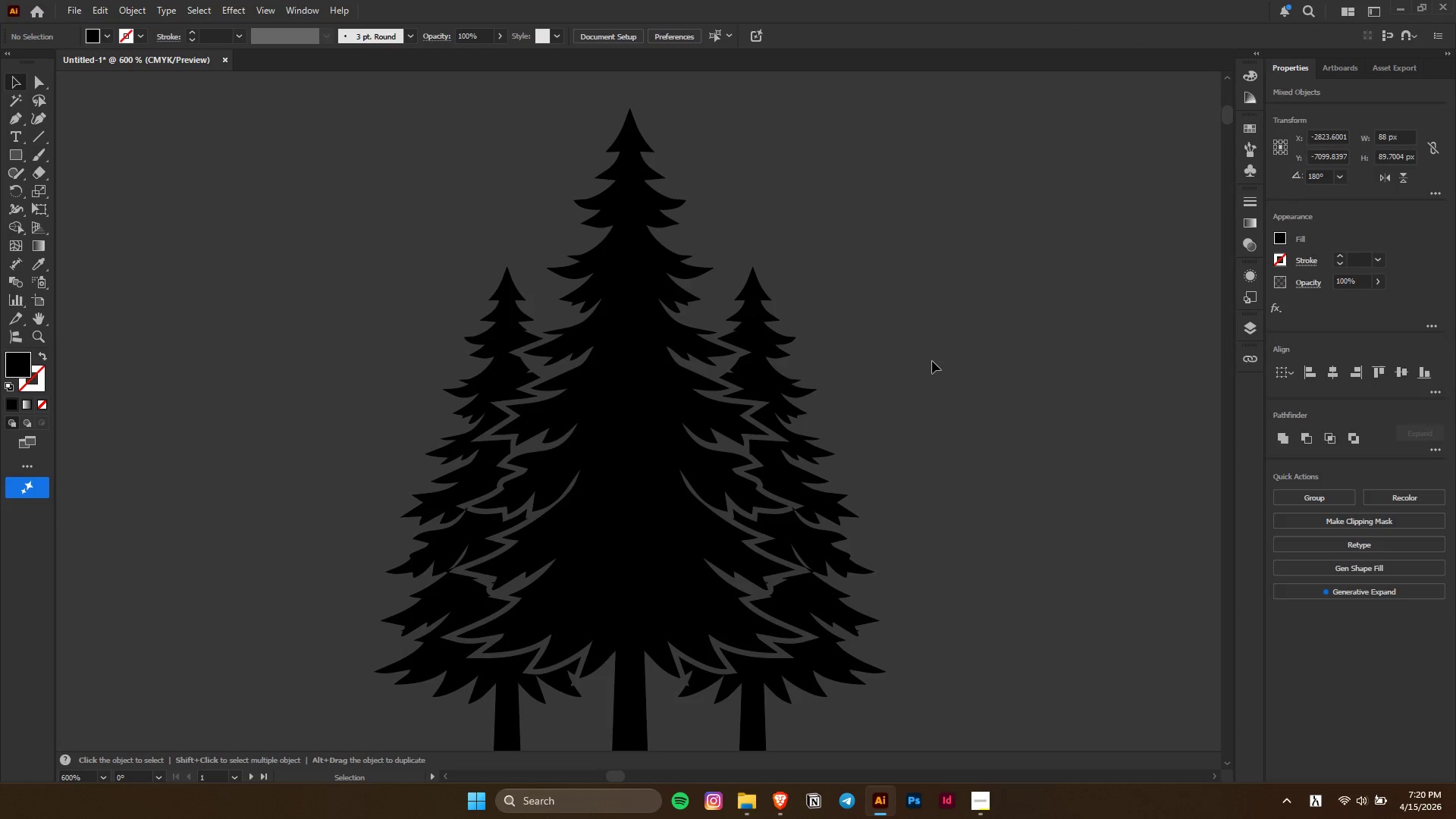 
key(Alt+AltLeft)
 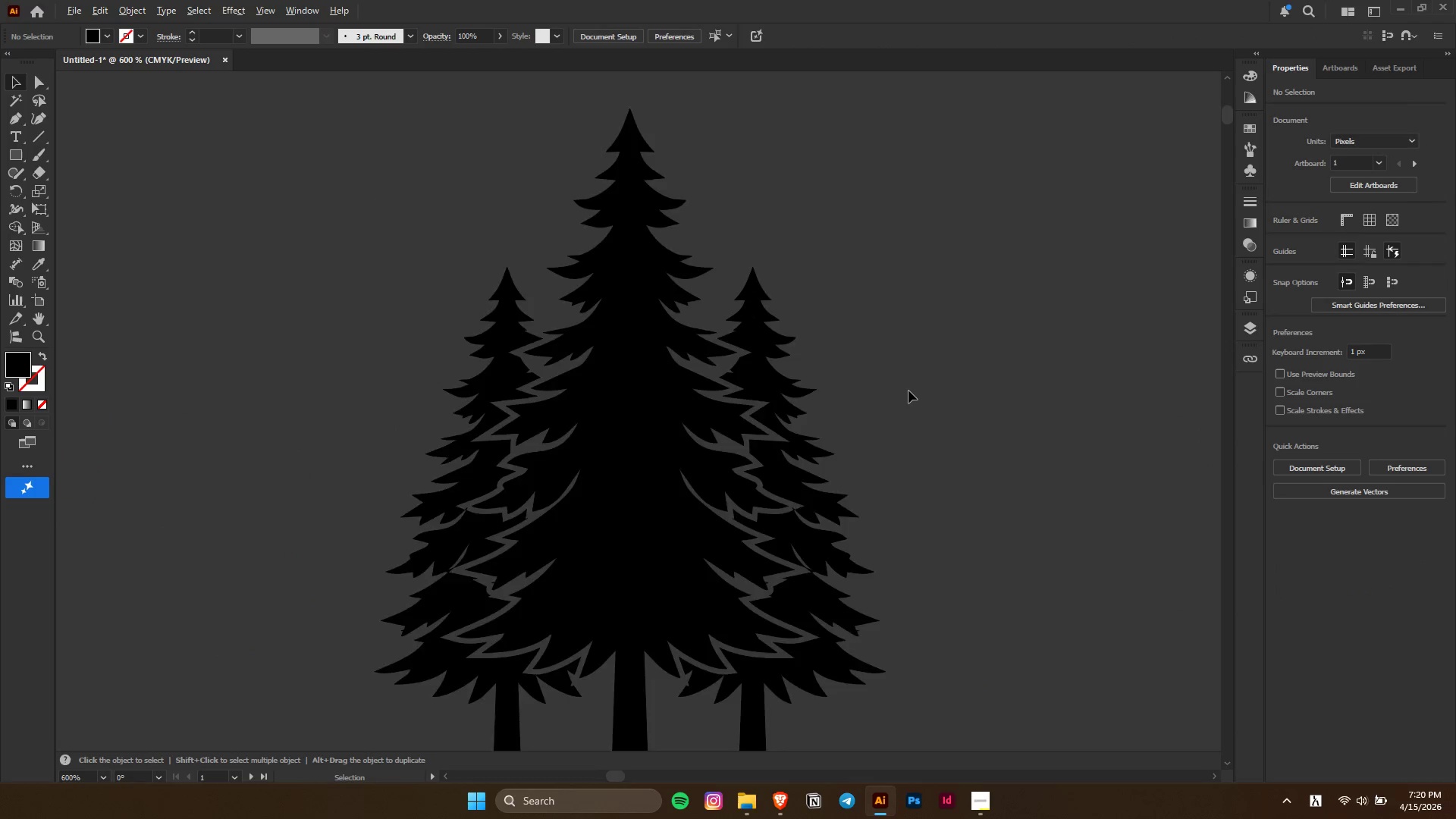 
scroll: coordinate [908, 392], scroll_direction: down, amount: 3.0
 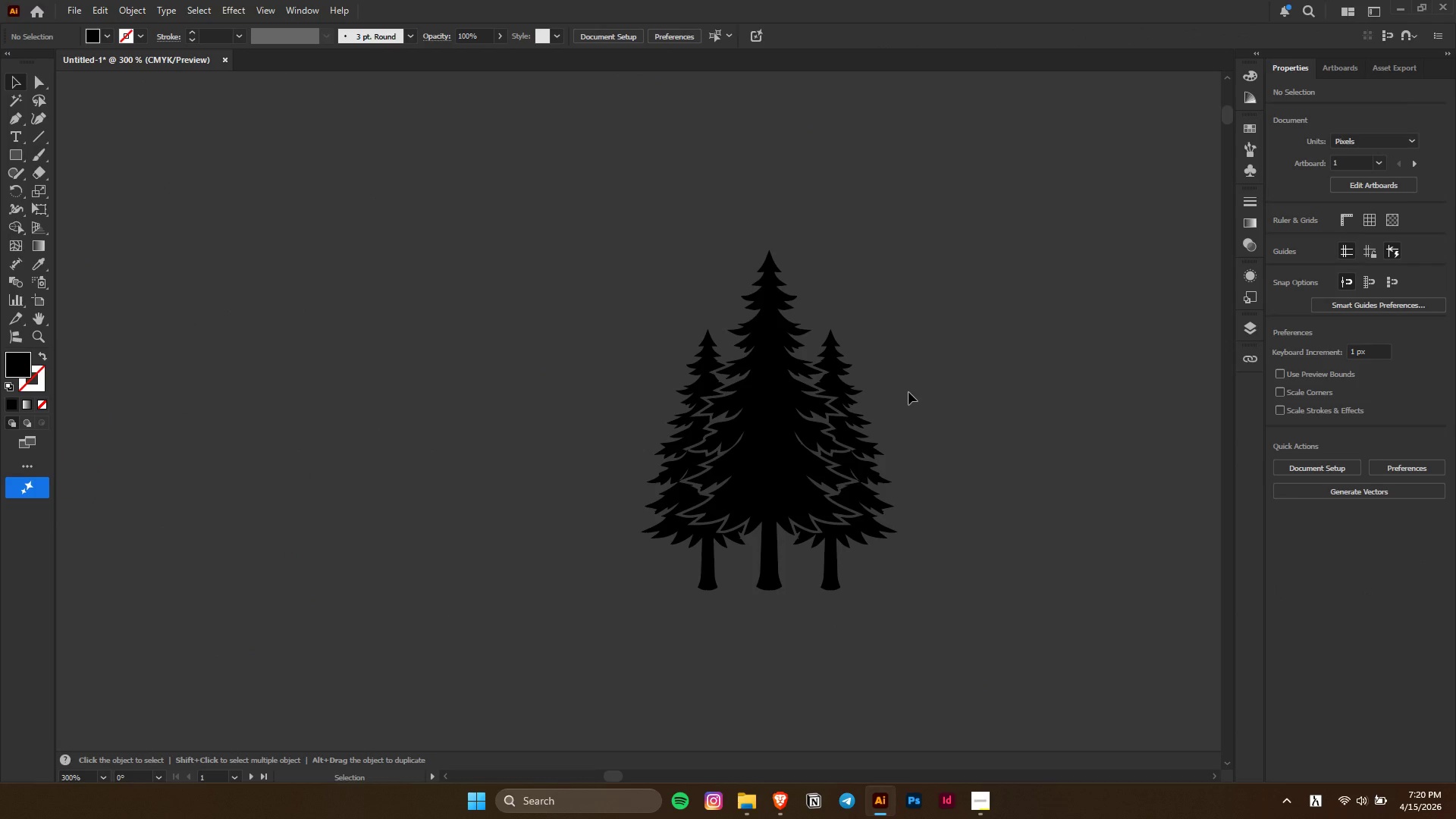 
hold_key(key=AltLeft, duration=0.31)
scroll: coordinate [876, 403], scroll_direction: up, amount: 2.0
 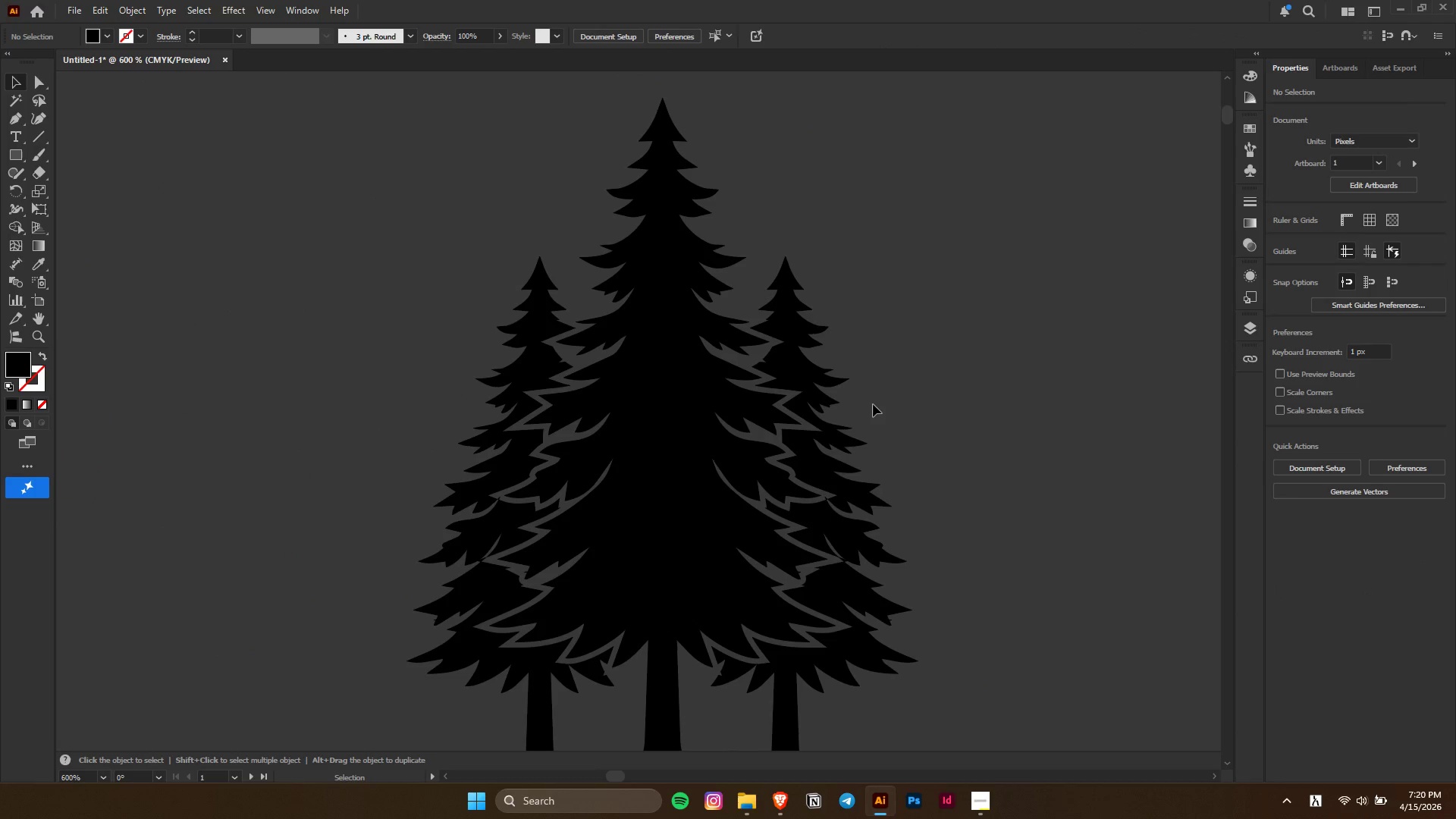 
key(Alt+AltLeft)
 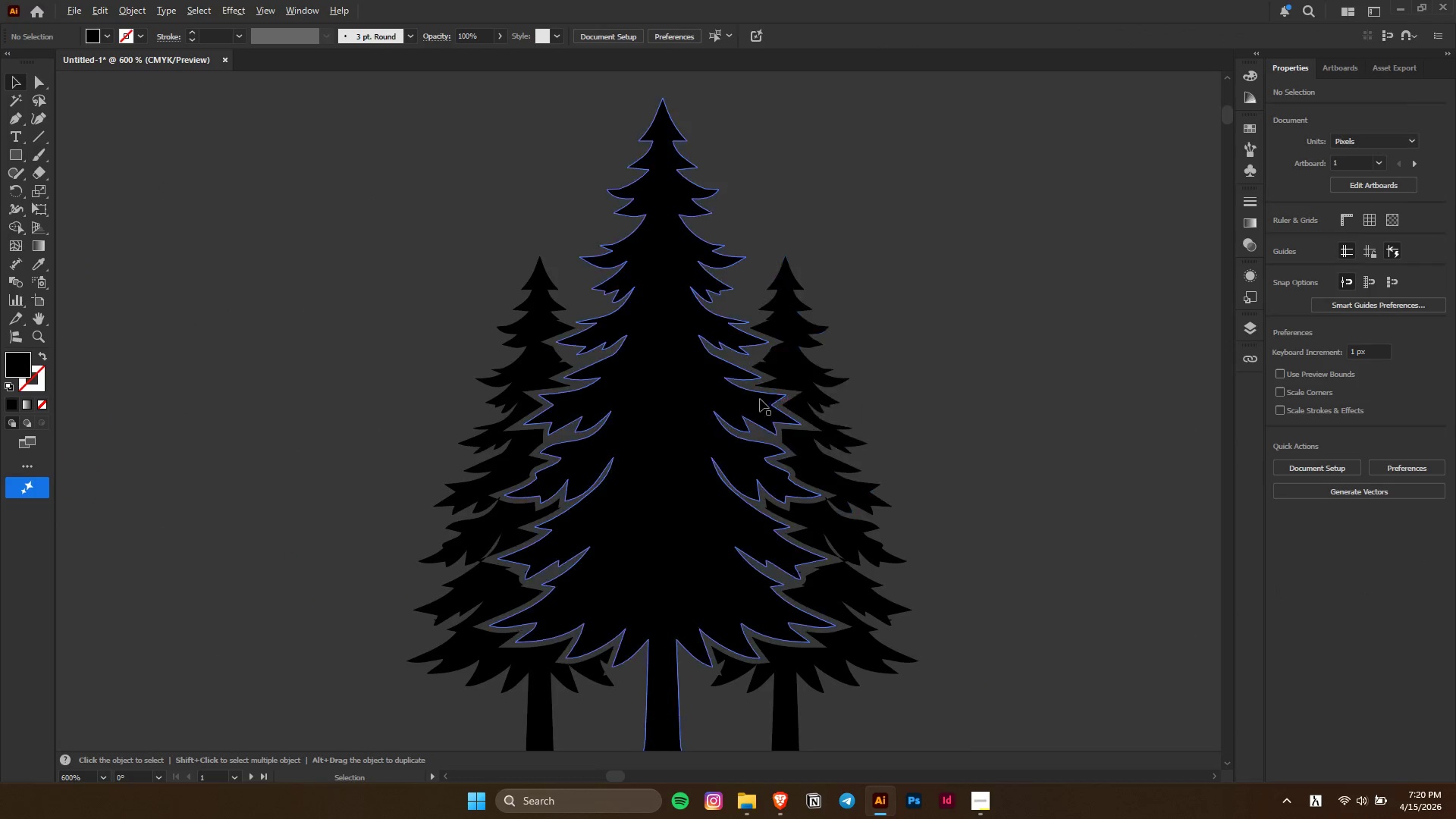 
scroll: coordinate [760, 399], scroll_direction: up, amount: 2.0
 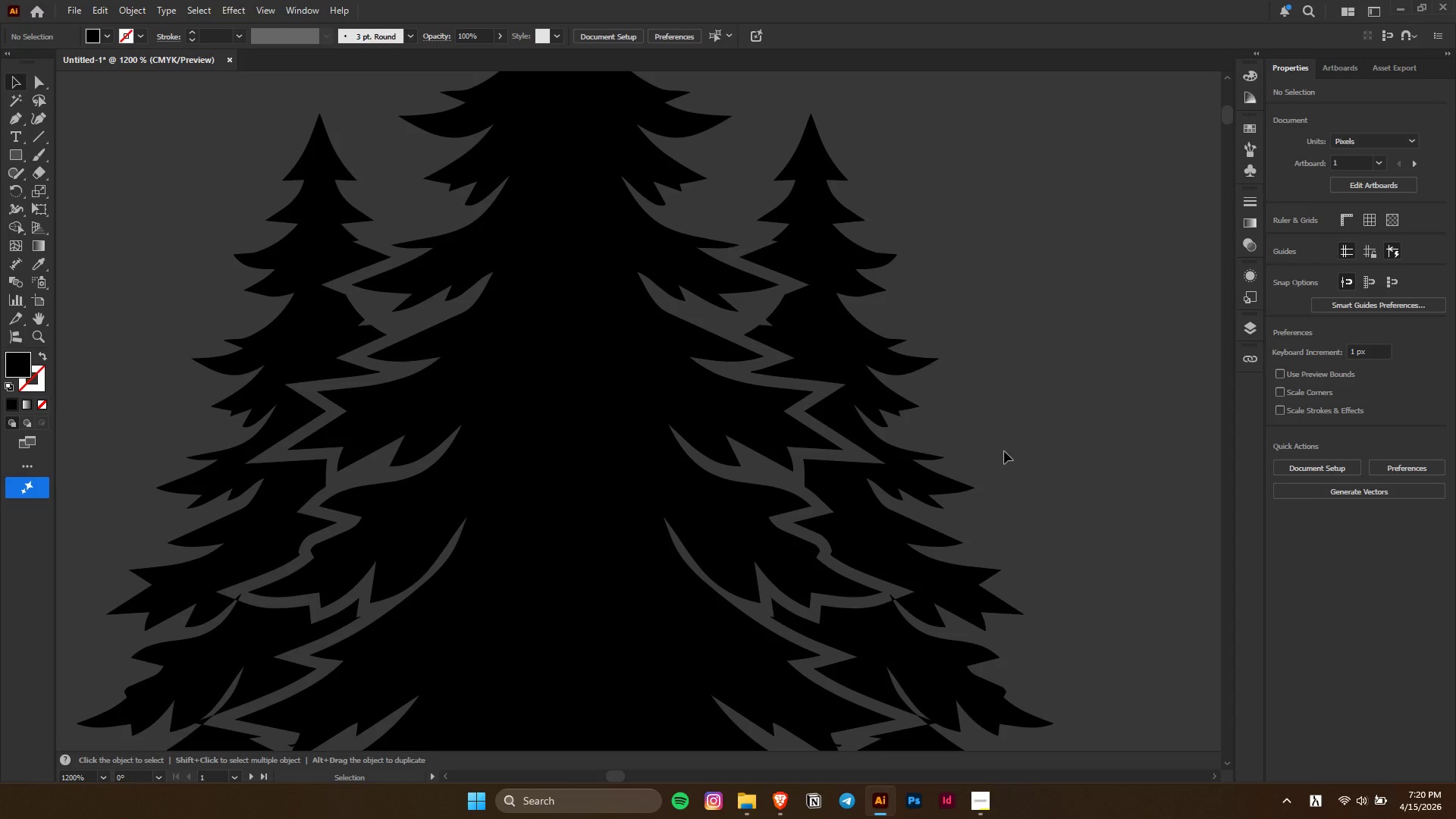 
key(Alt+AltLeft)
 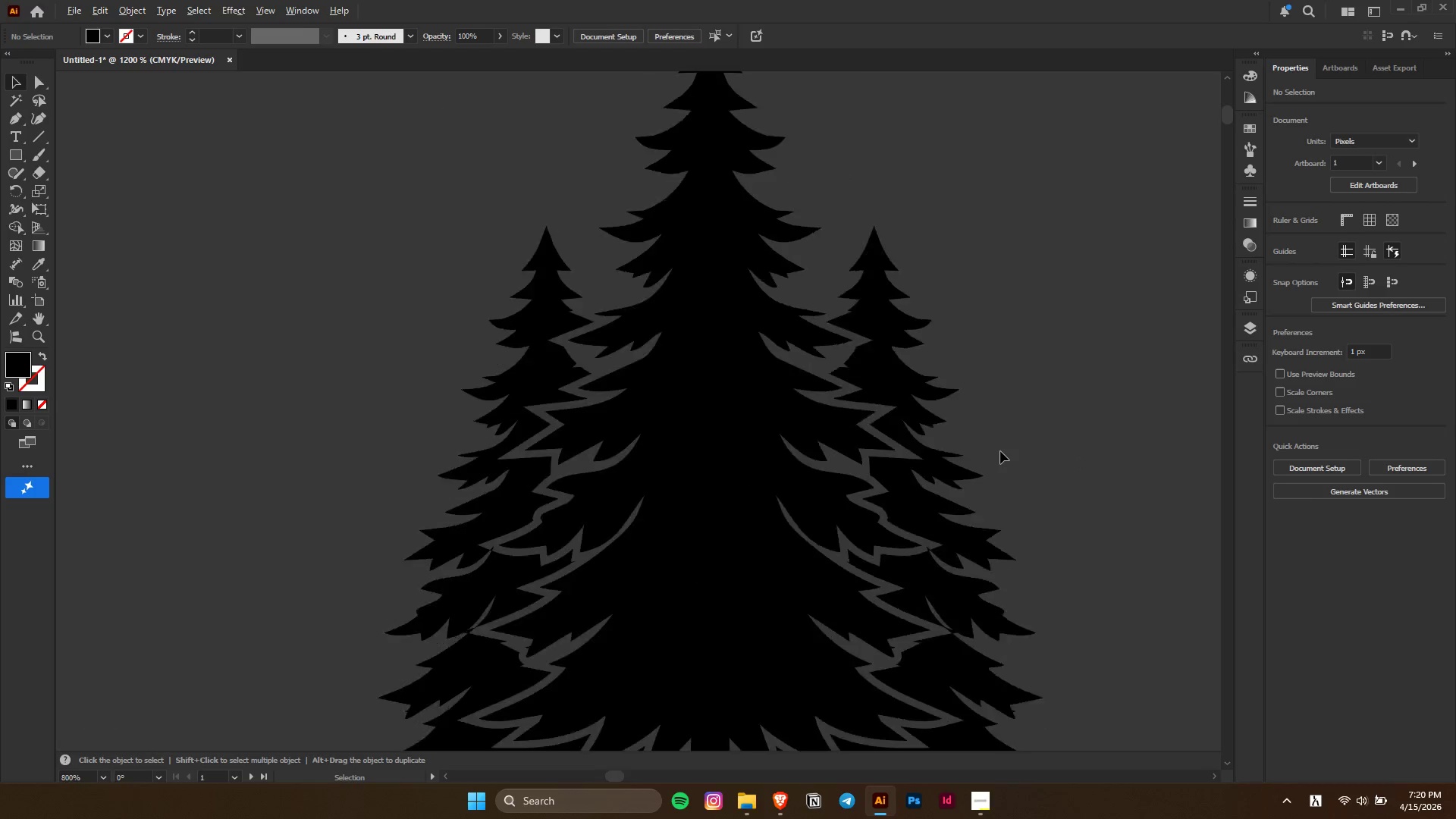 
hold_key(key=ControlLeft, duration=0.44)
scroll: coordinate [1000, 451], scroll_direction: down, amount: 11.0
 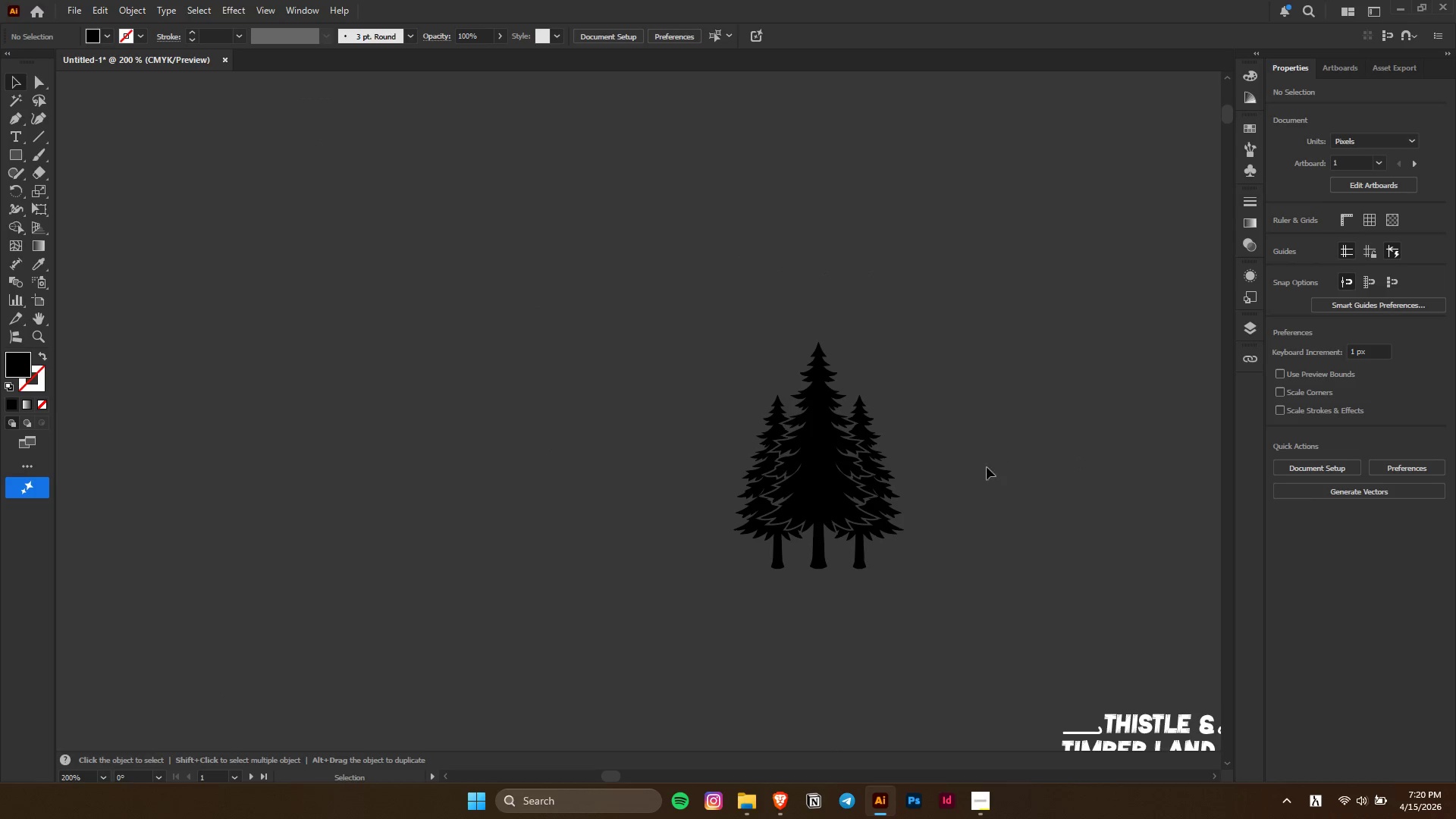 
hold_key(key=AltLeft, duration=0.84)
scroll: coordinate [760, 458], scroll_direction: up, amount: 5.0
 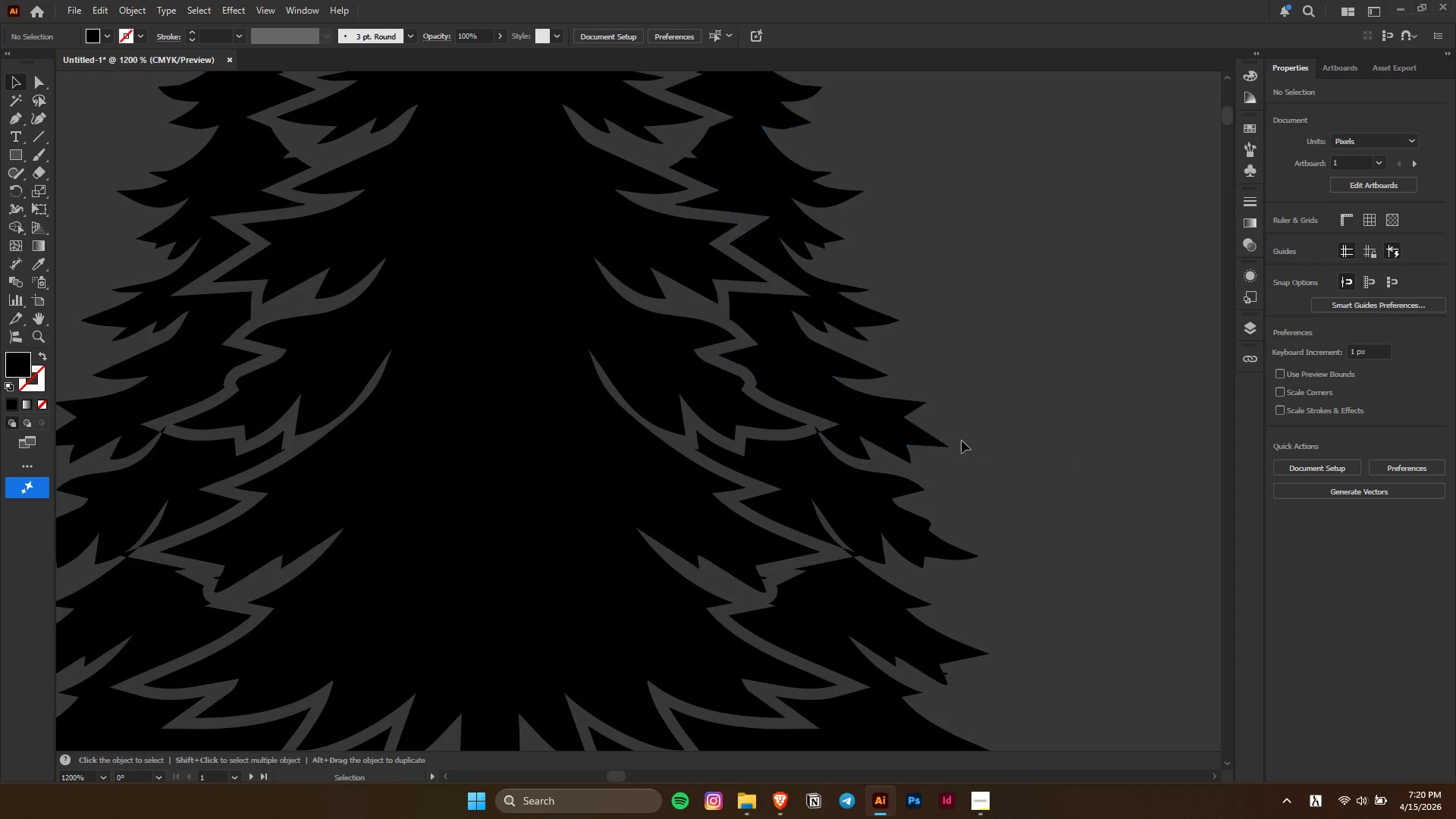 
key(Alt+AltLeft)
 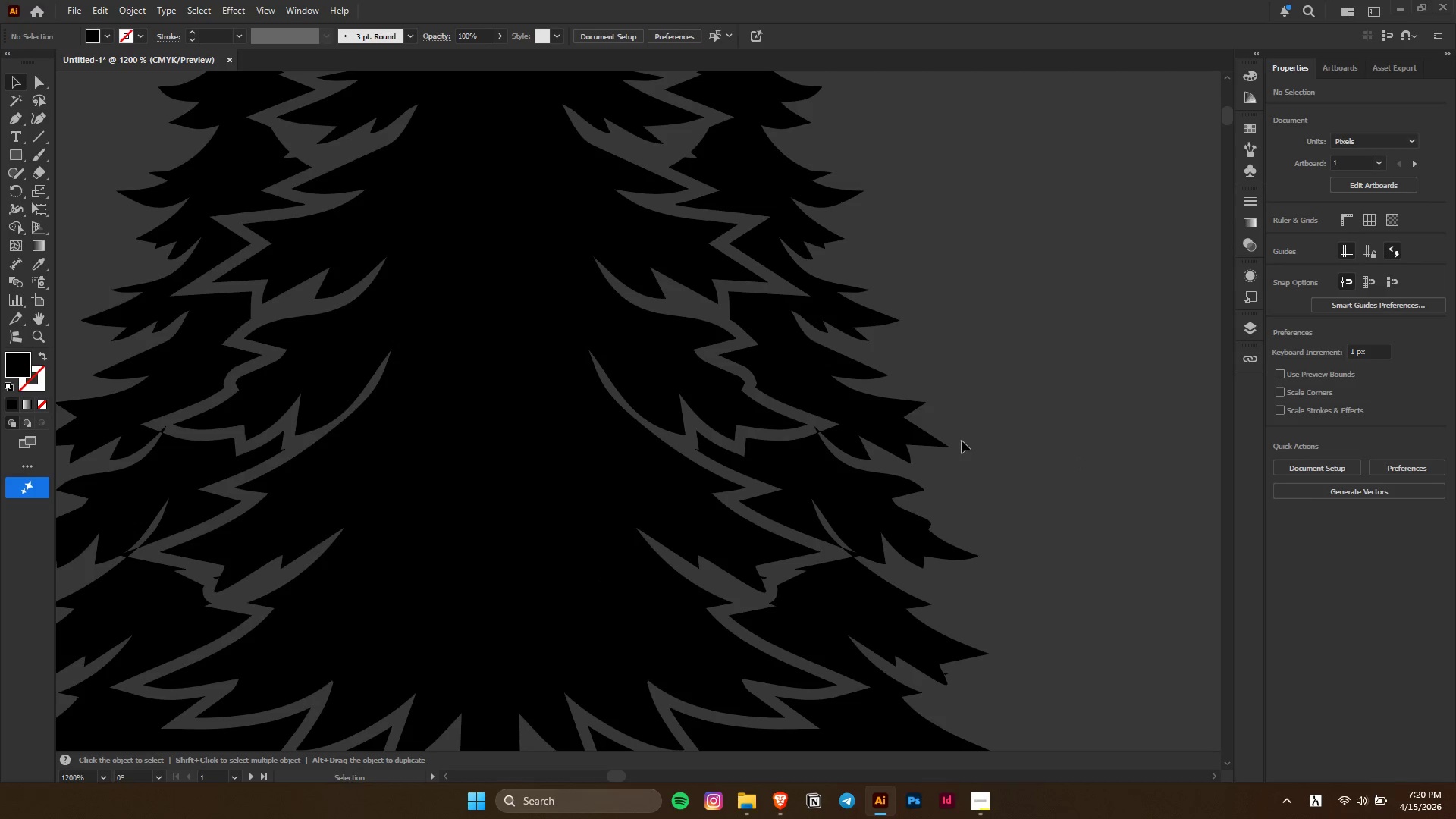 
scroll: coordinate [962, 441], scroll_direction: down, amount: 2.0
 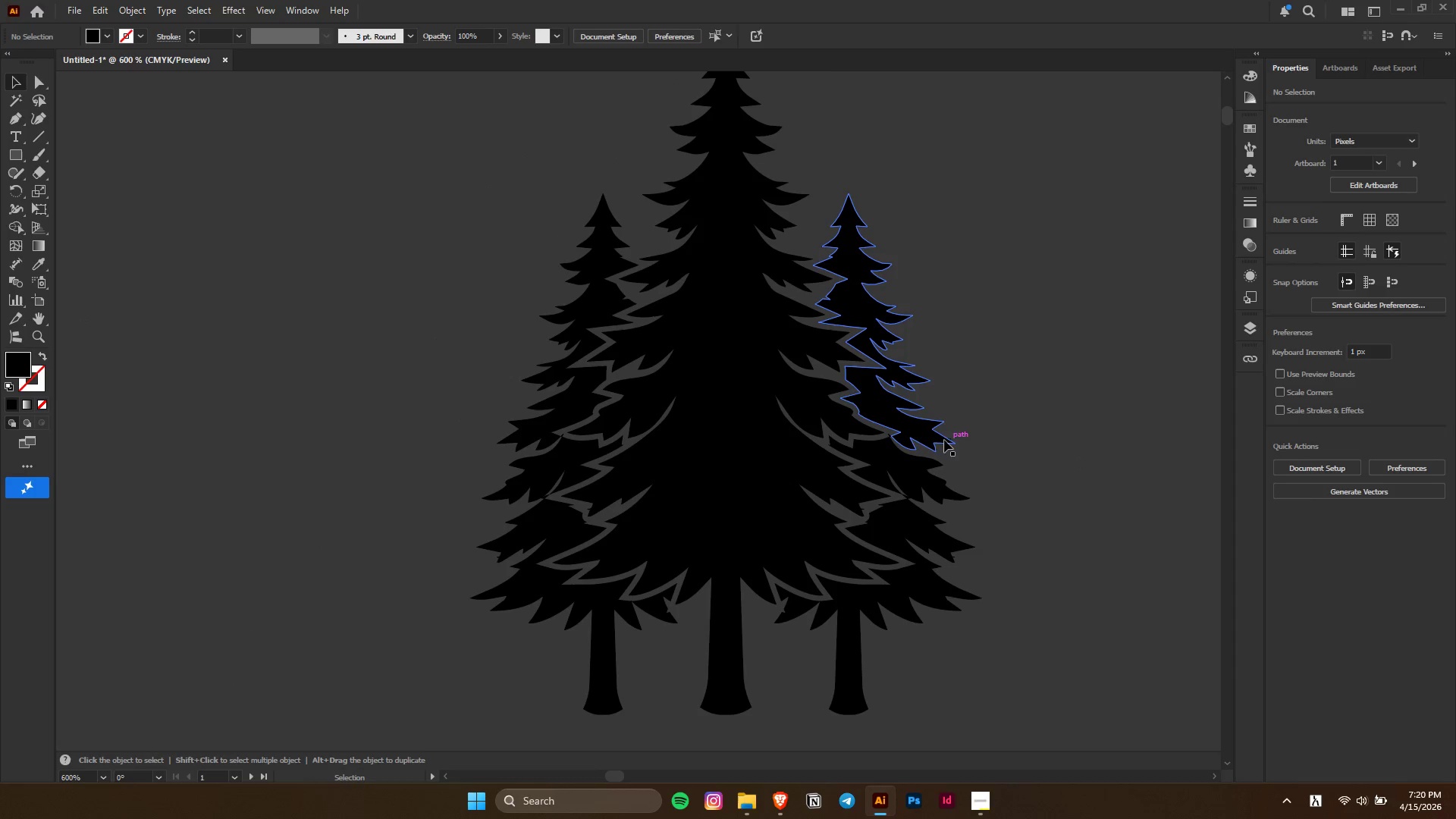 
key(Alt+AltLeft)
 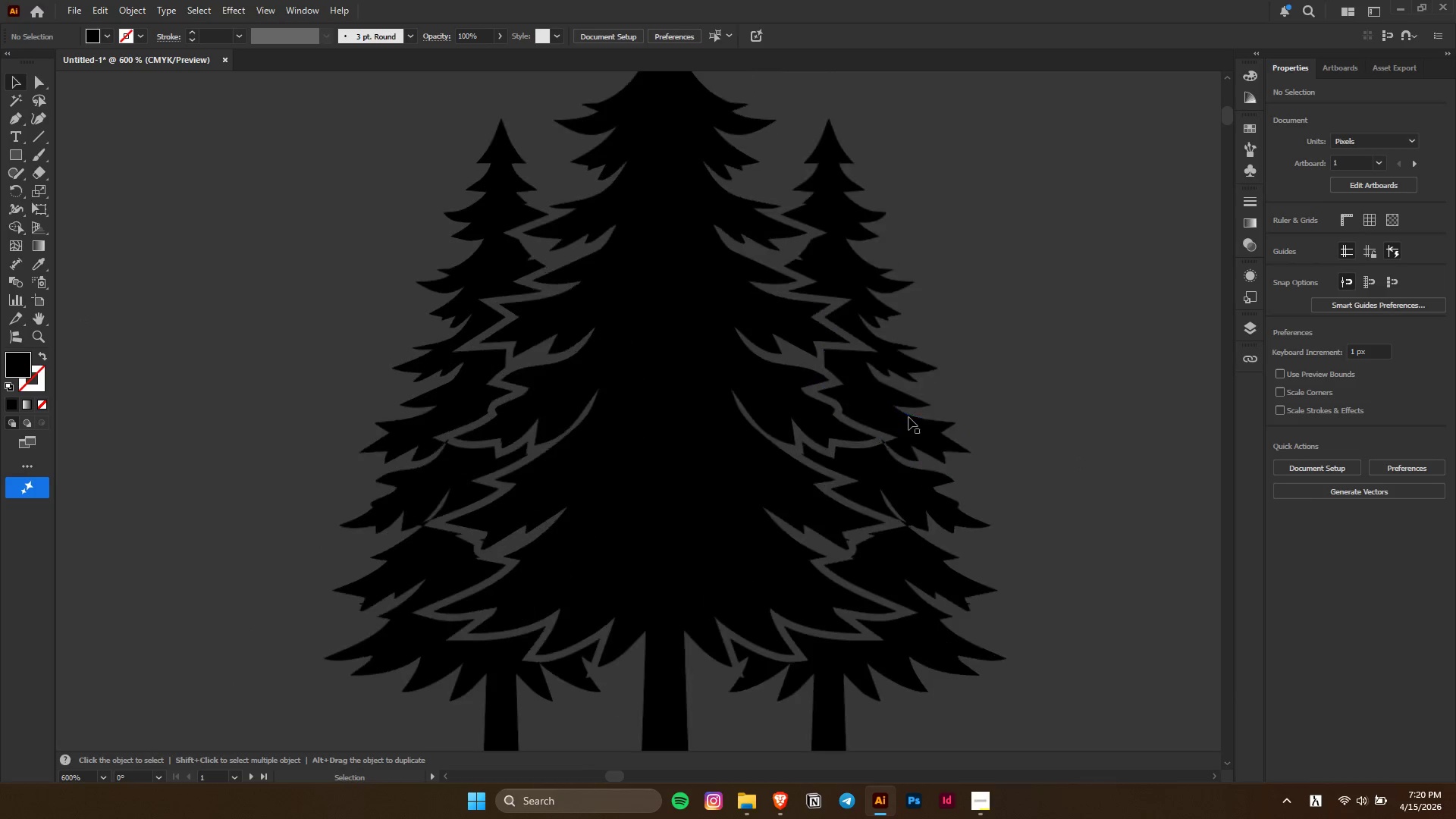 
scroll: coordinate [908, 417], scroll_direction: up, amount: 1.0
 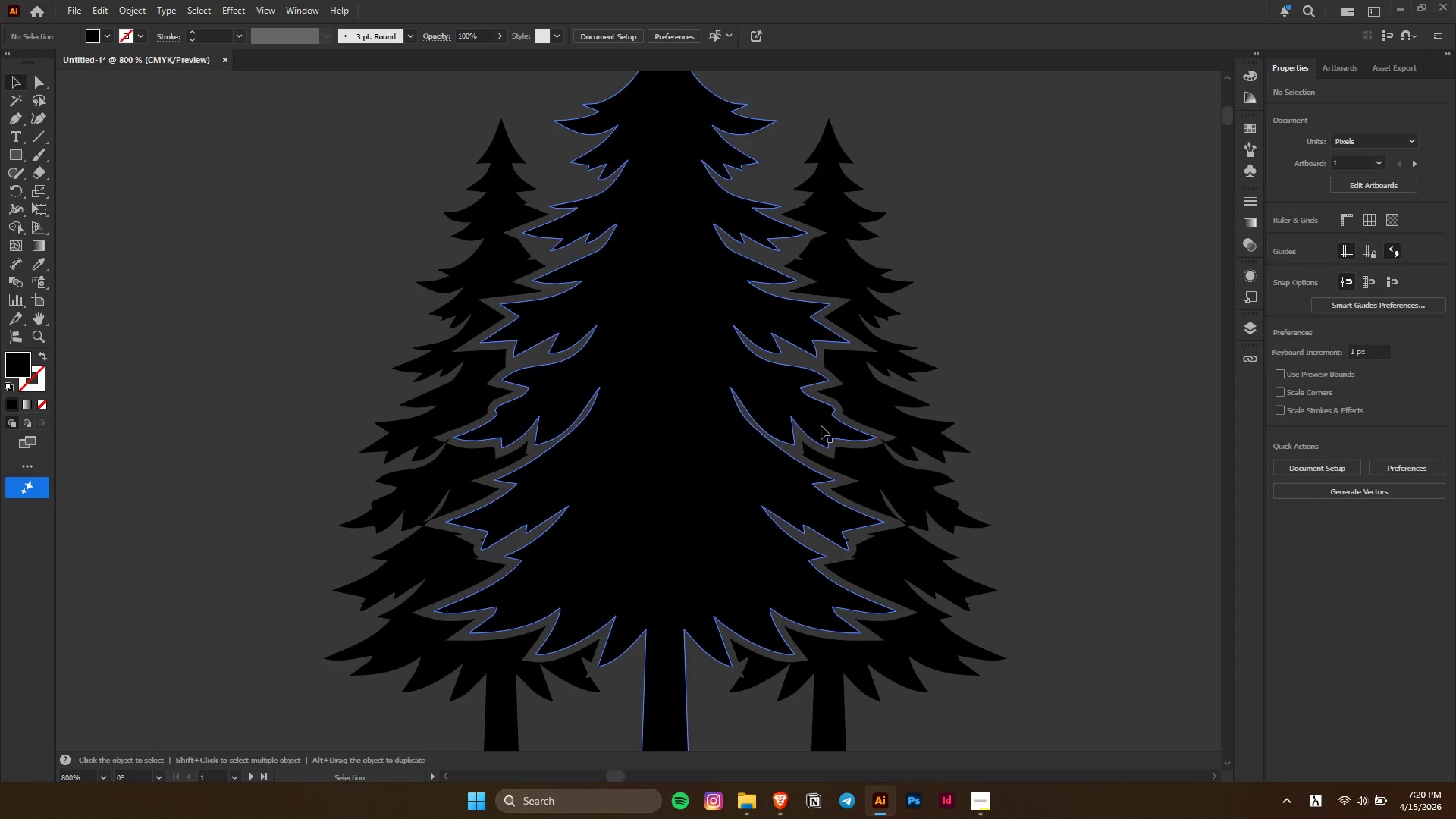 
left_click([821, 426])
 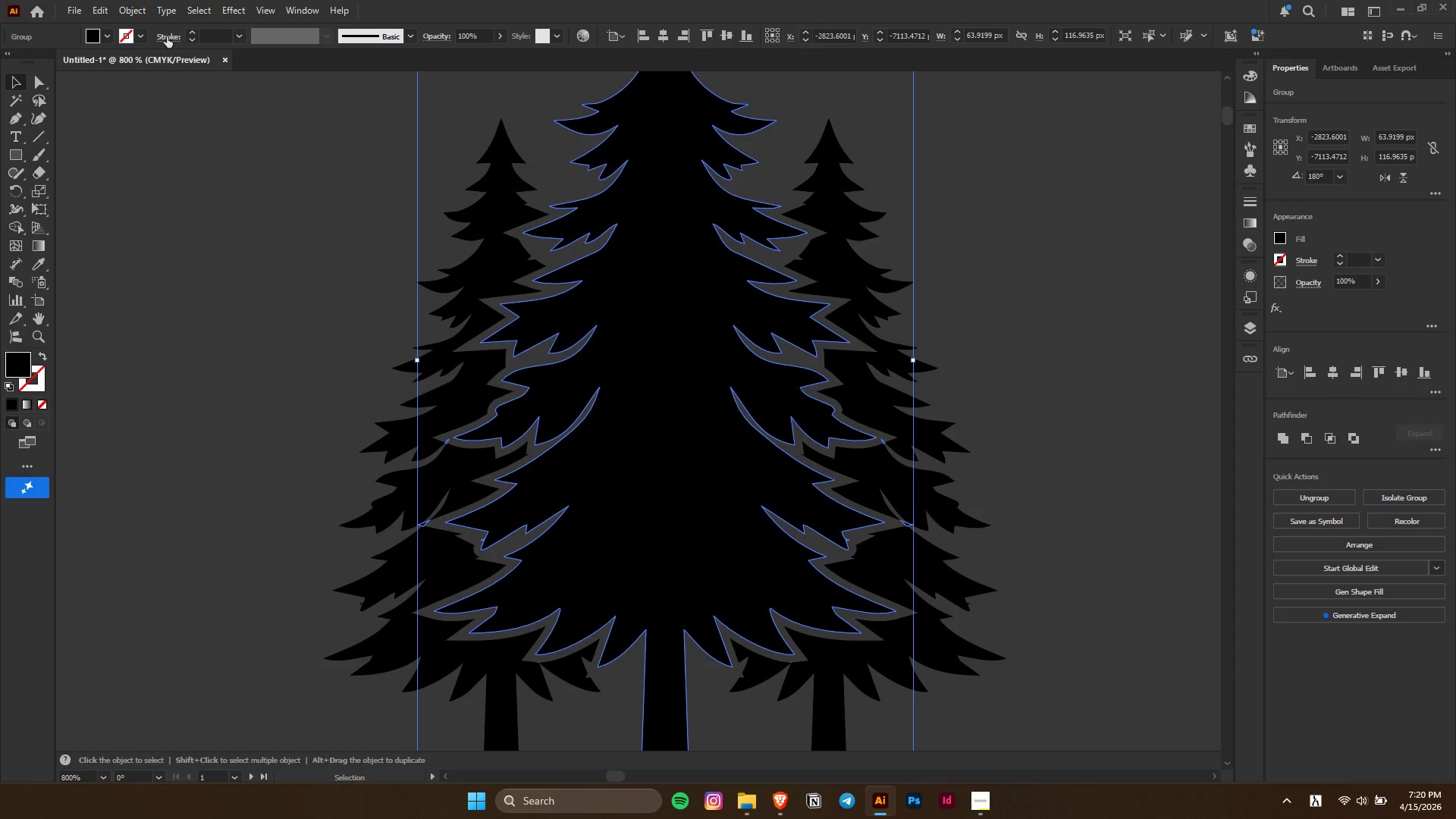 
left_click([124, 10])
 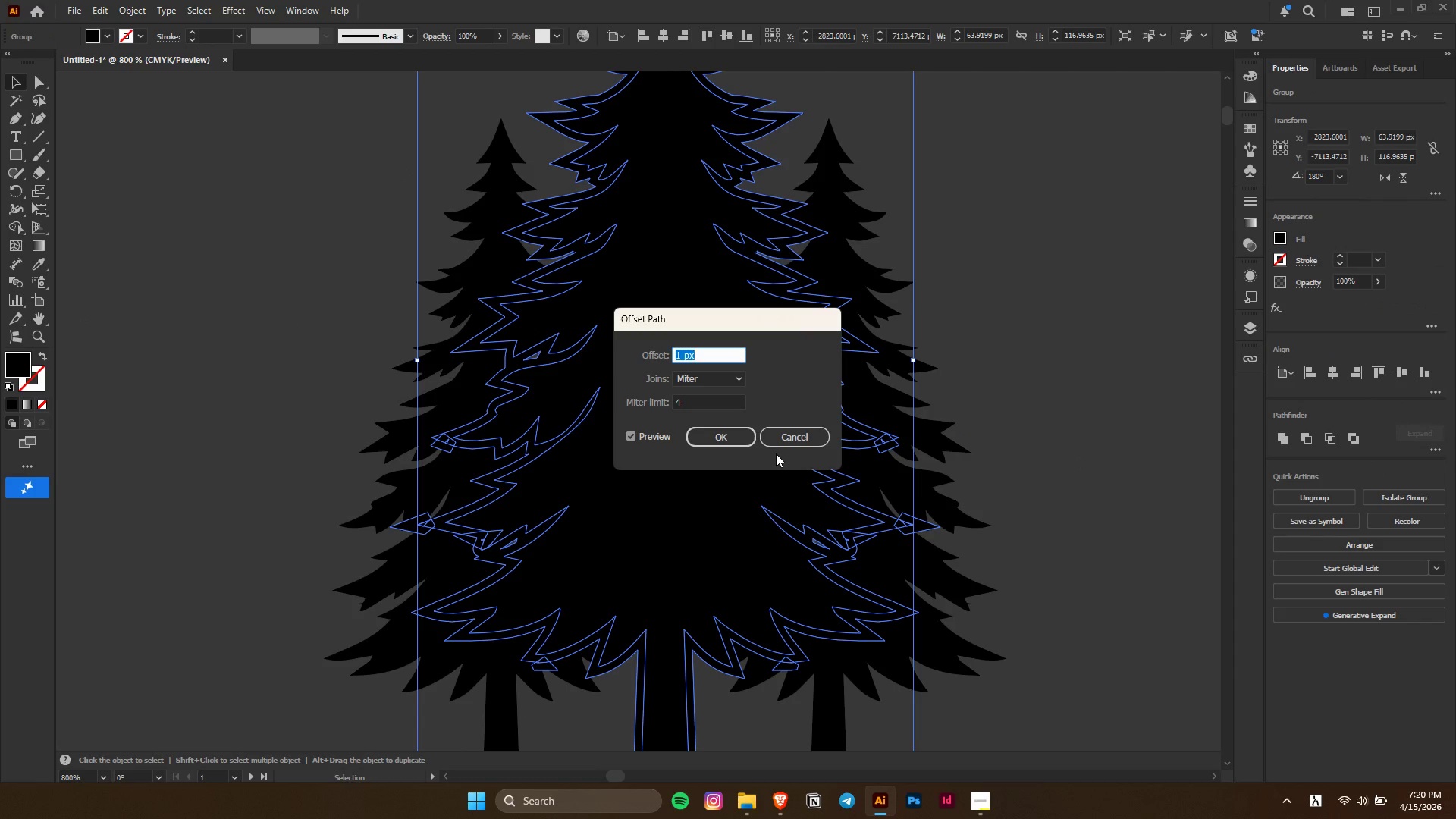 
left_click([795, 439])
 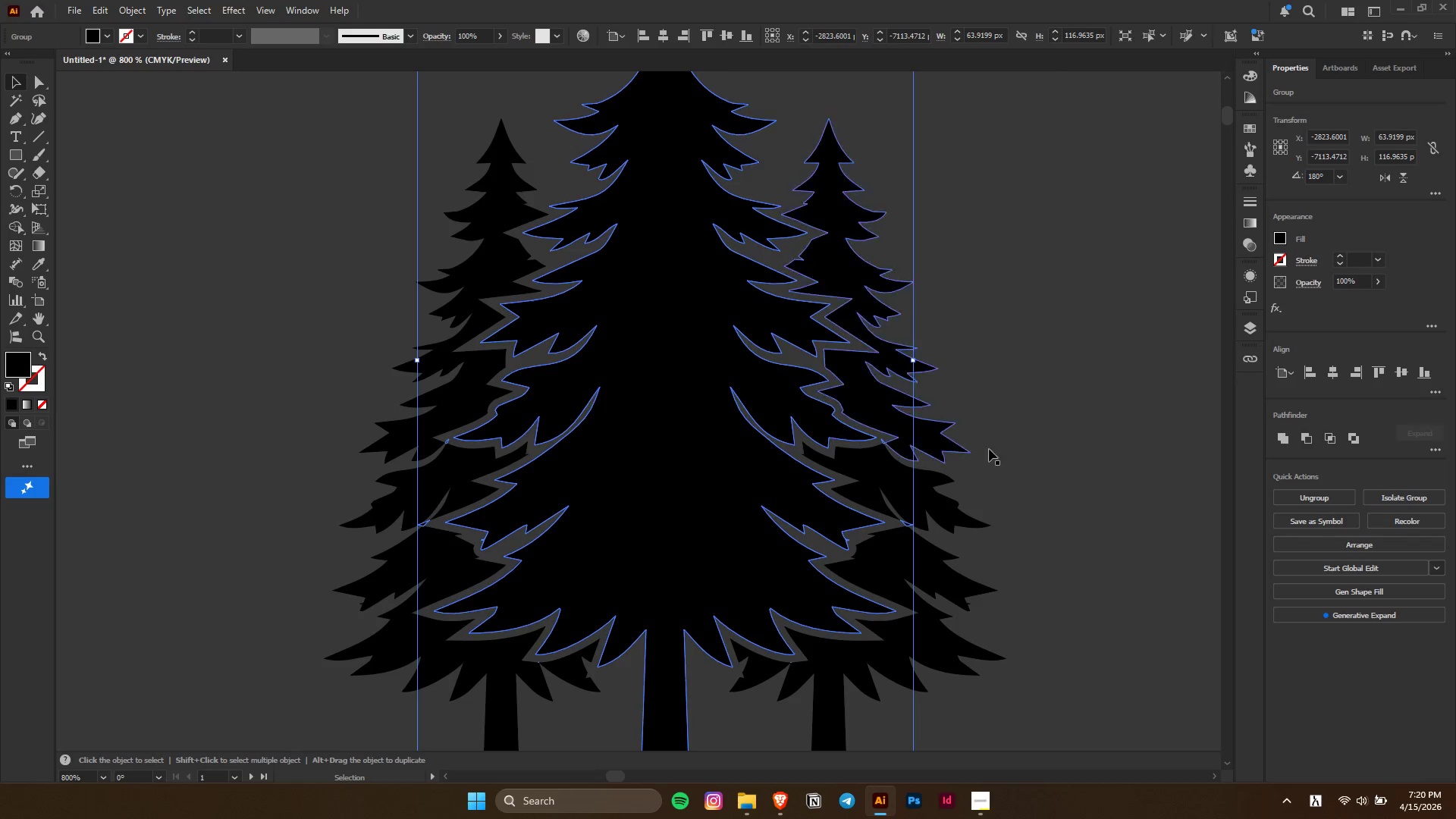 
left_click([1040, 446])
 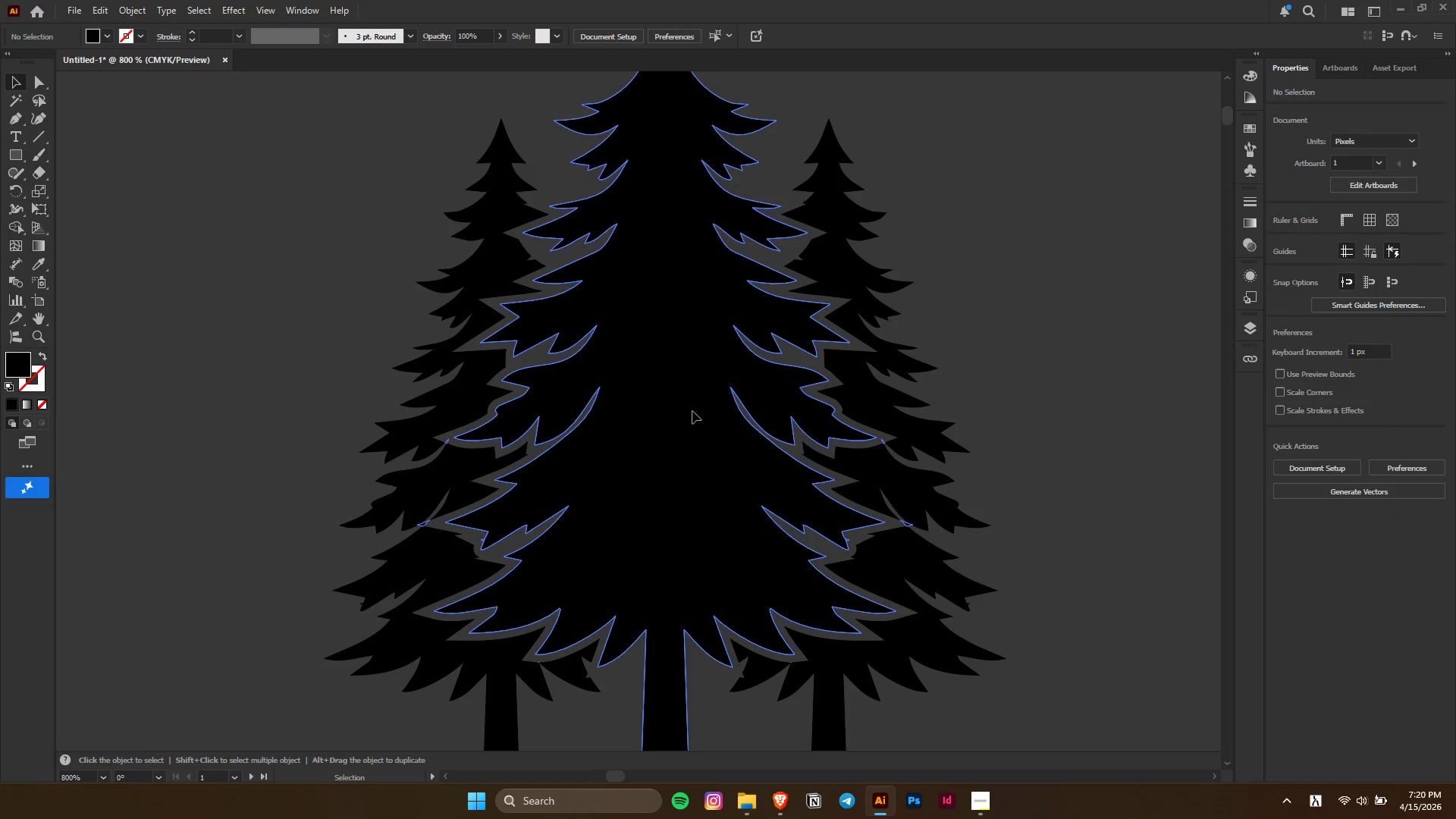 
double_click([692, 411])
 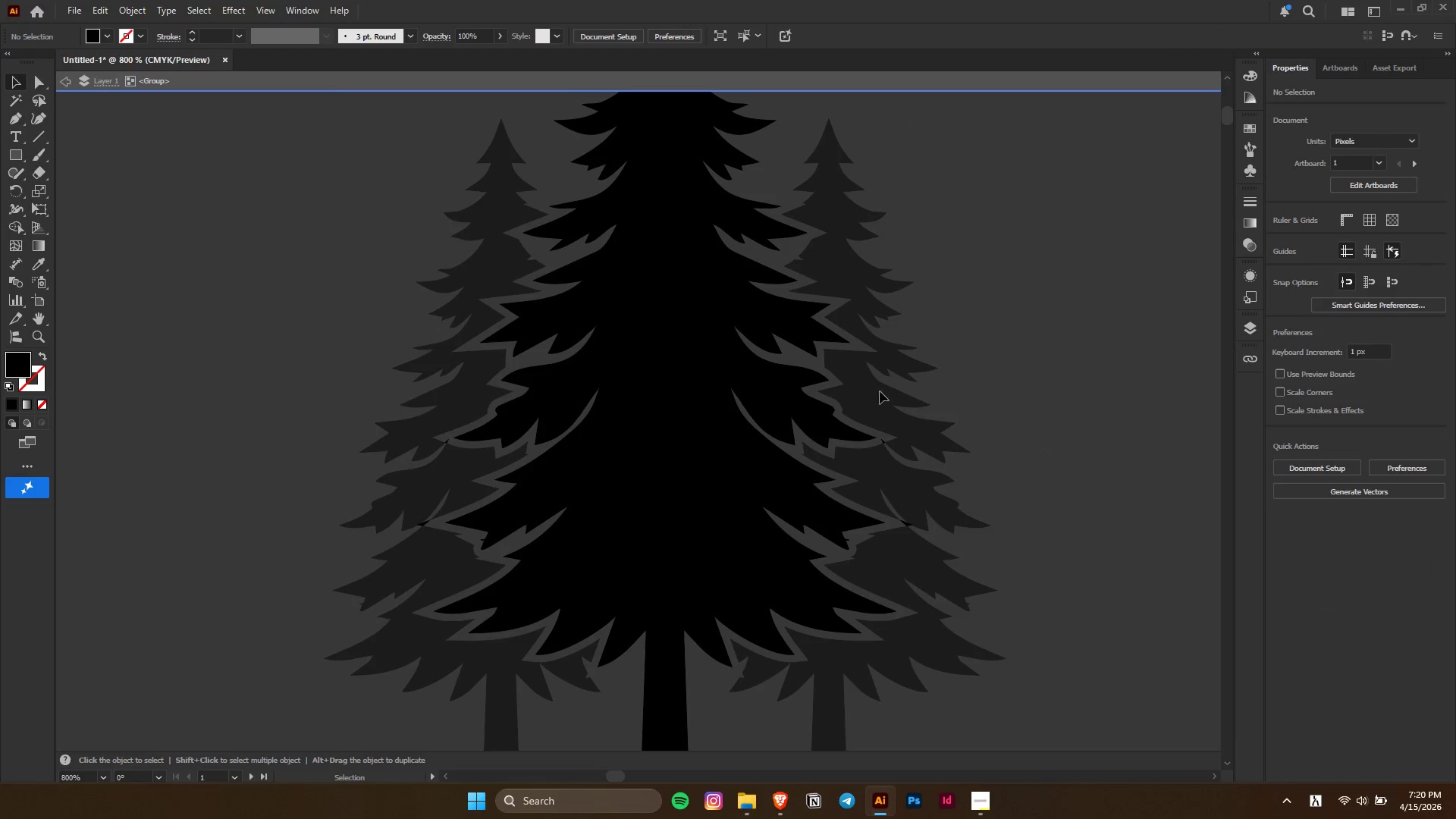 
left_click_drag(start_coordinate=[883, 429], to_coordinate=[911, 481])
 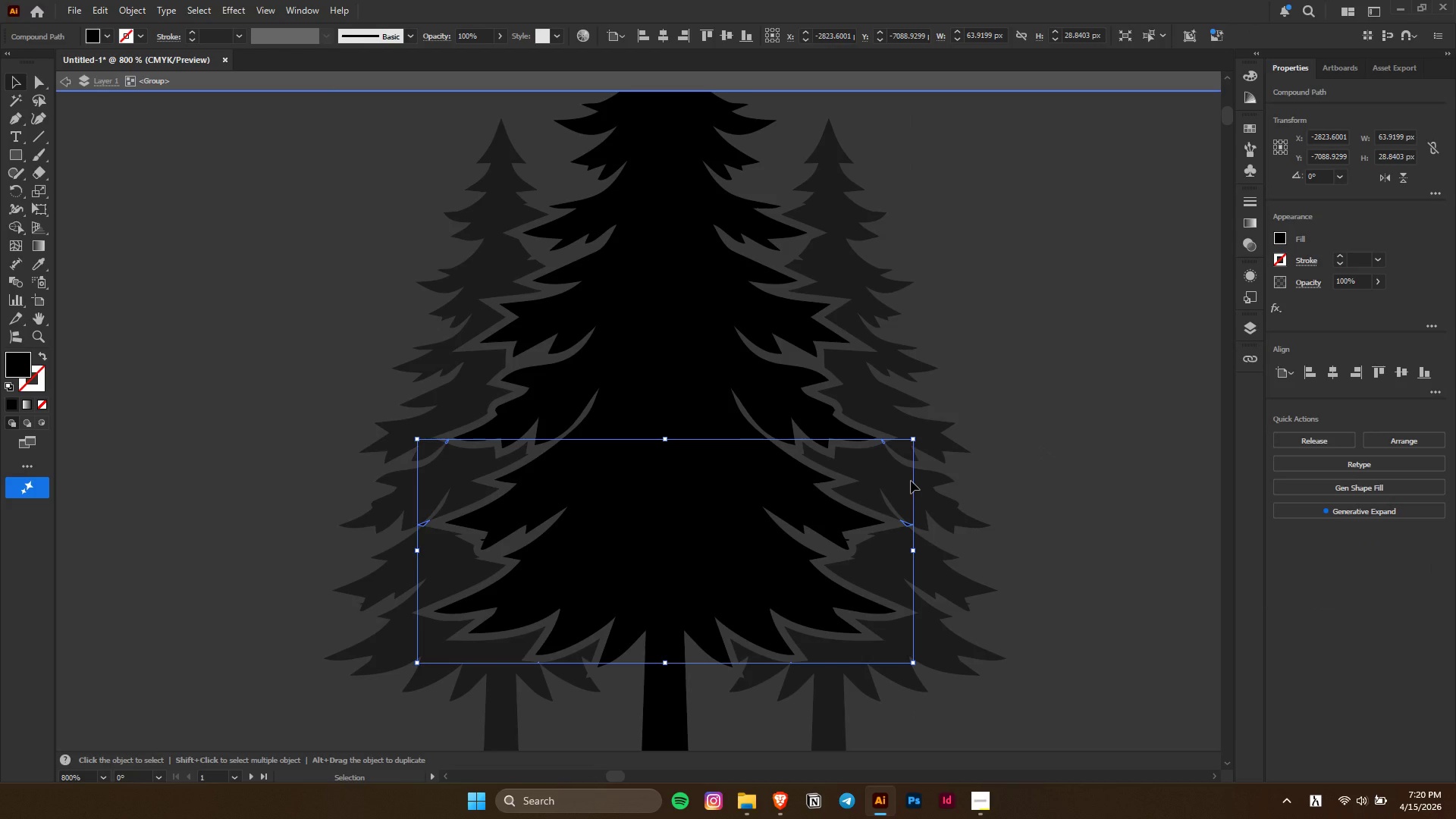 
key(Delete)
 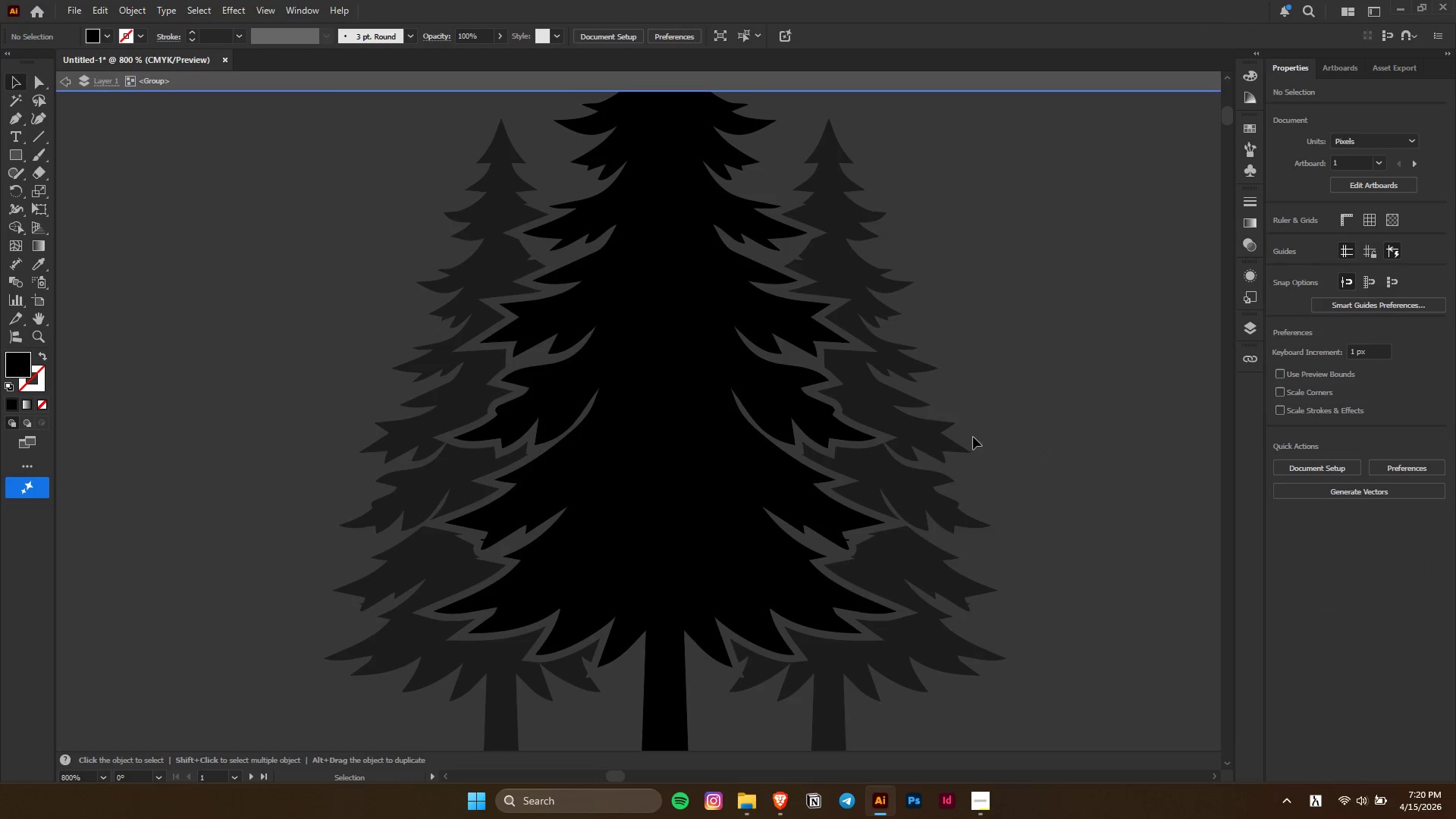 
left_click([973, 437])
 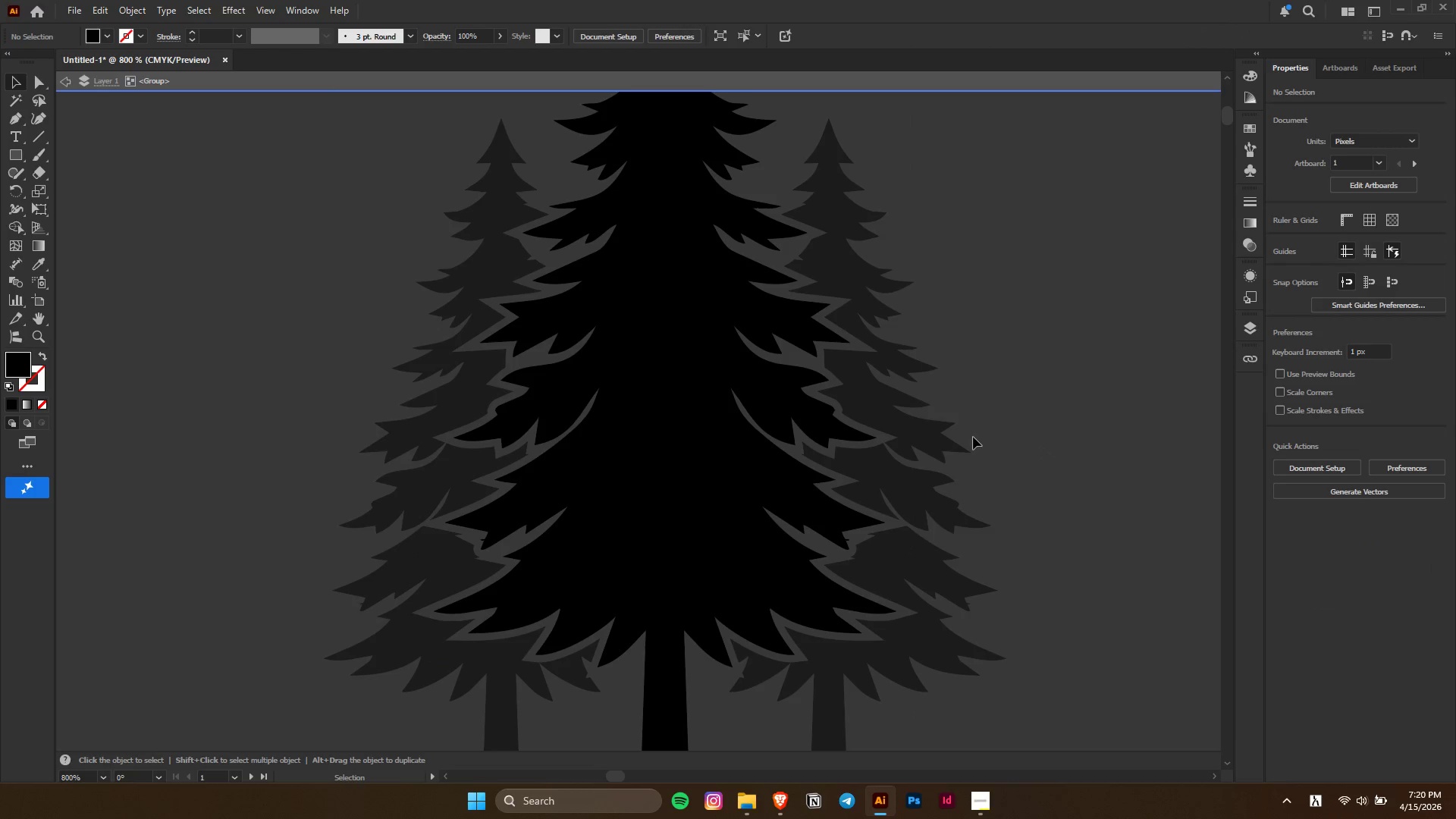 
key(Escape)
 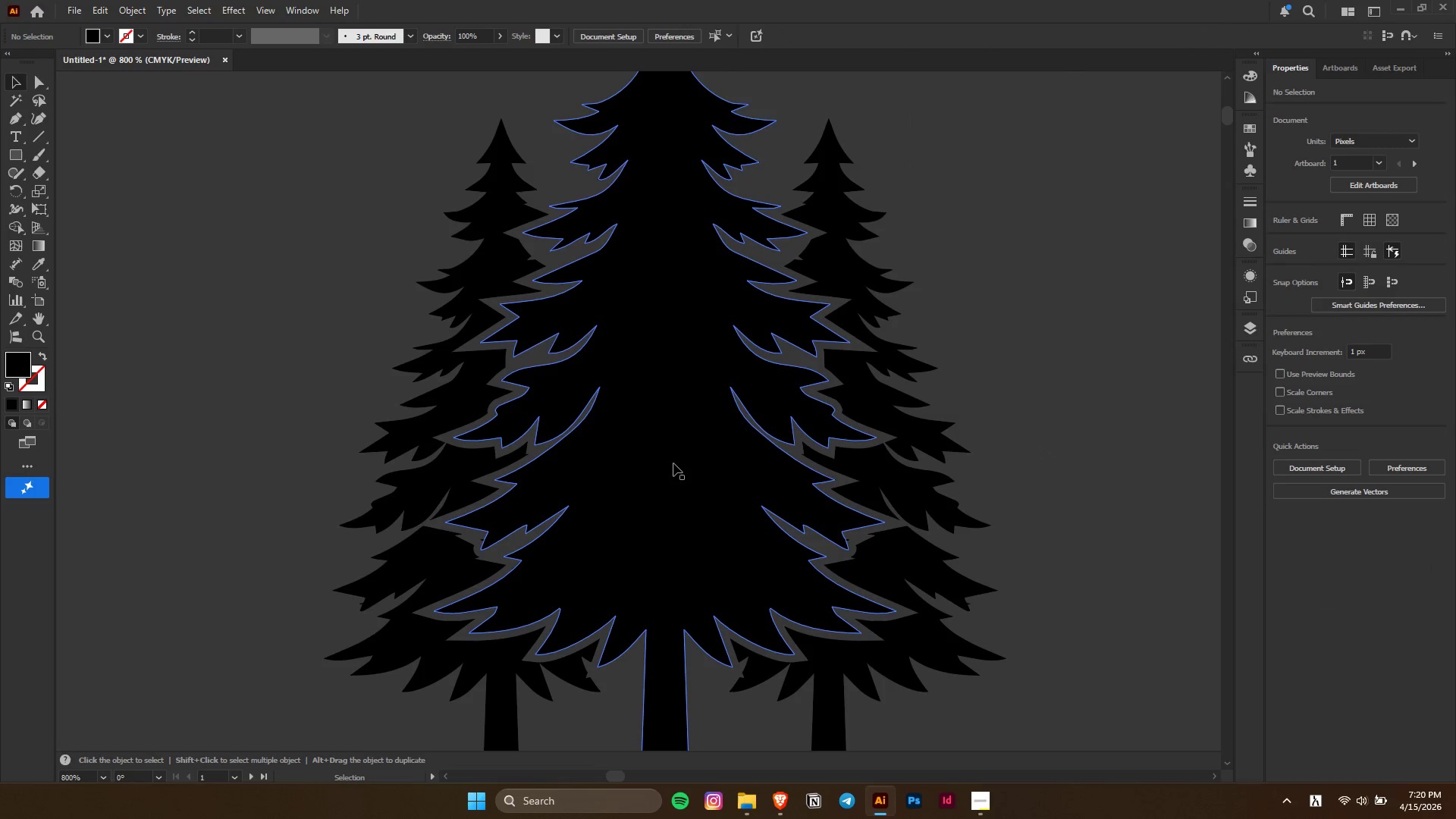 
left_click([673, 463])
 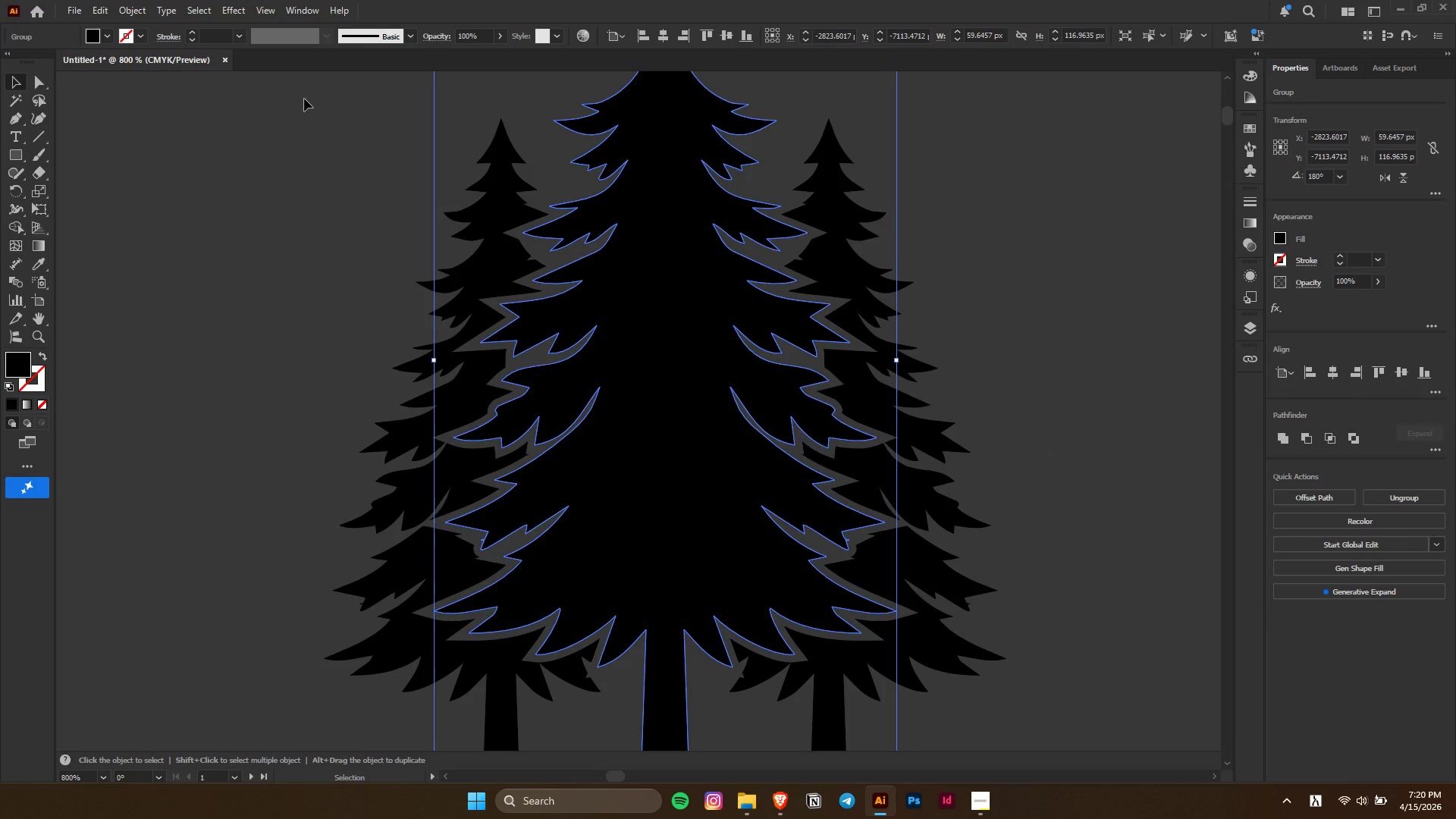 
left_click([142, 11])
 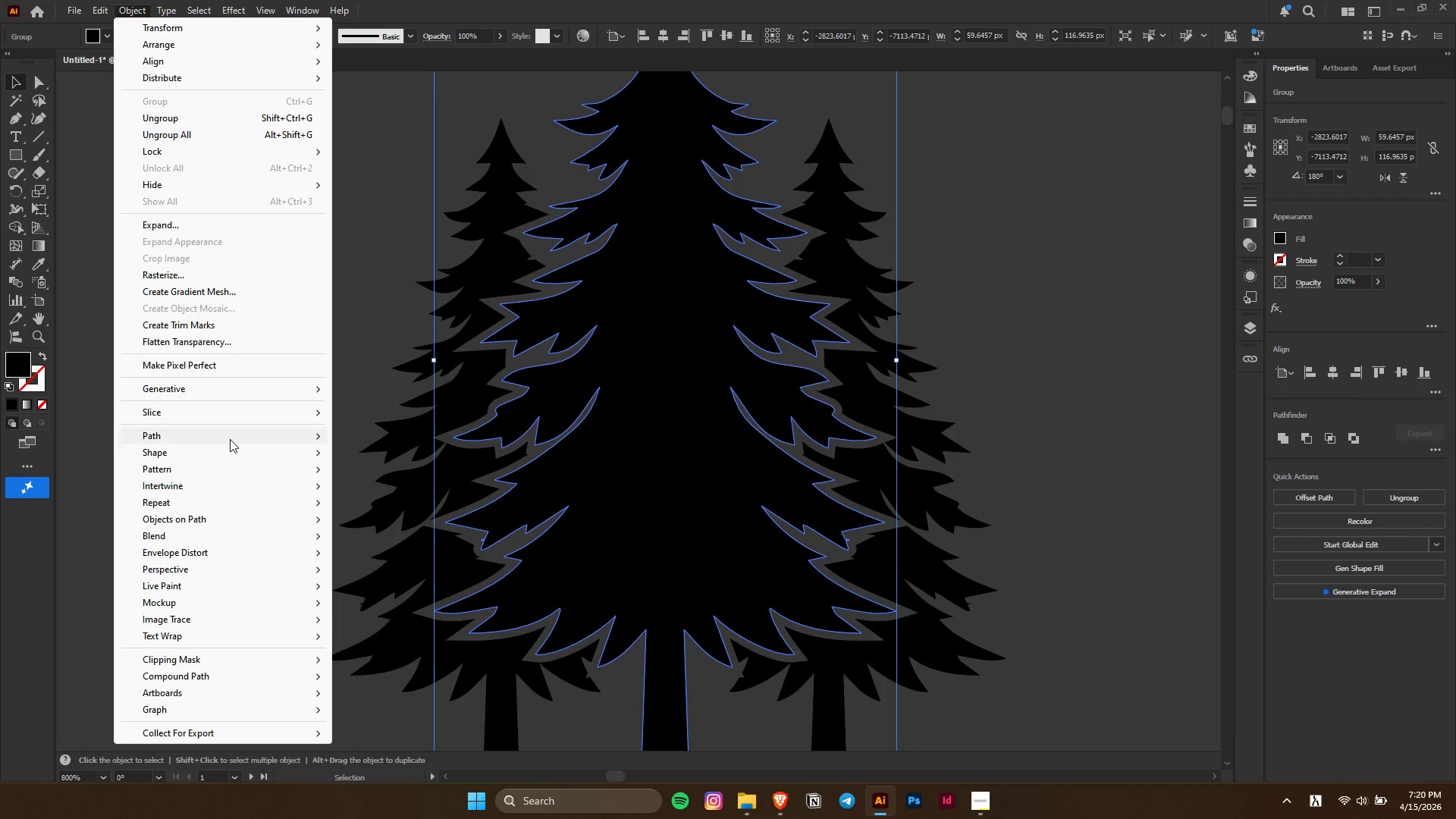 
left_click([230, 434])
 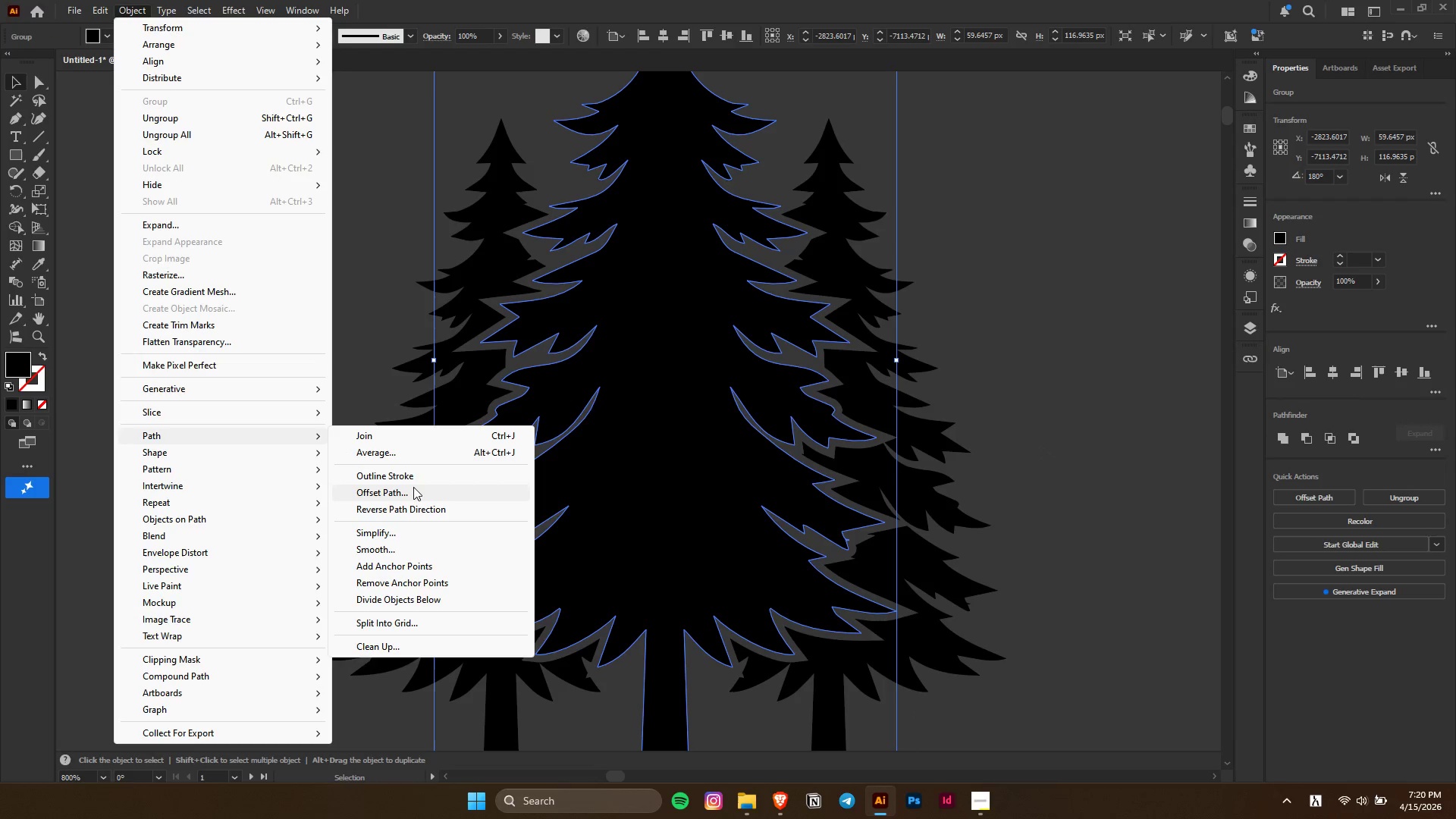 
left_click([415, 492])
 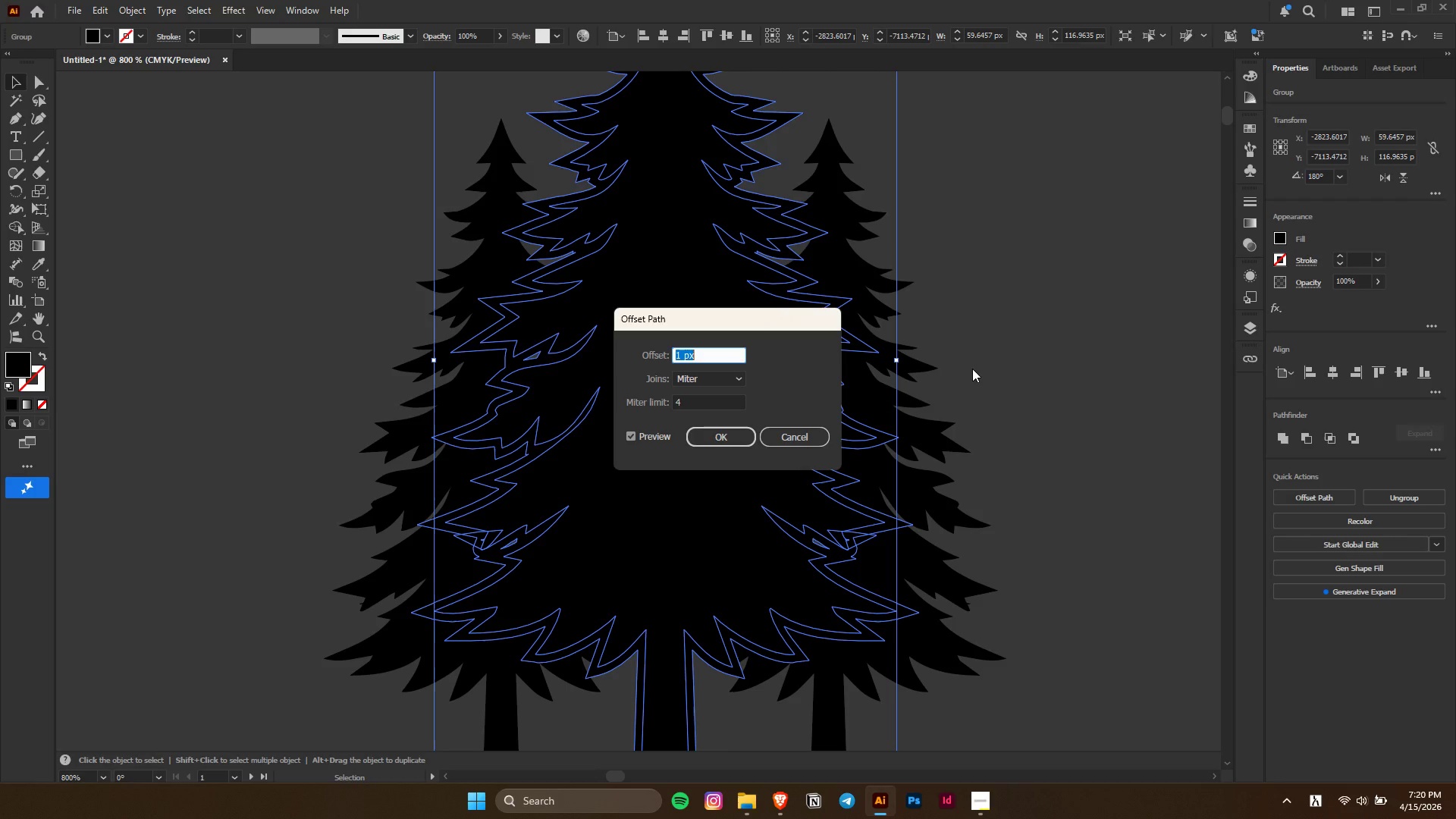 
left_click([972, 369])
 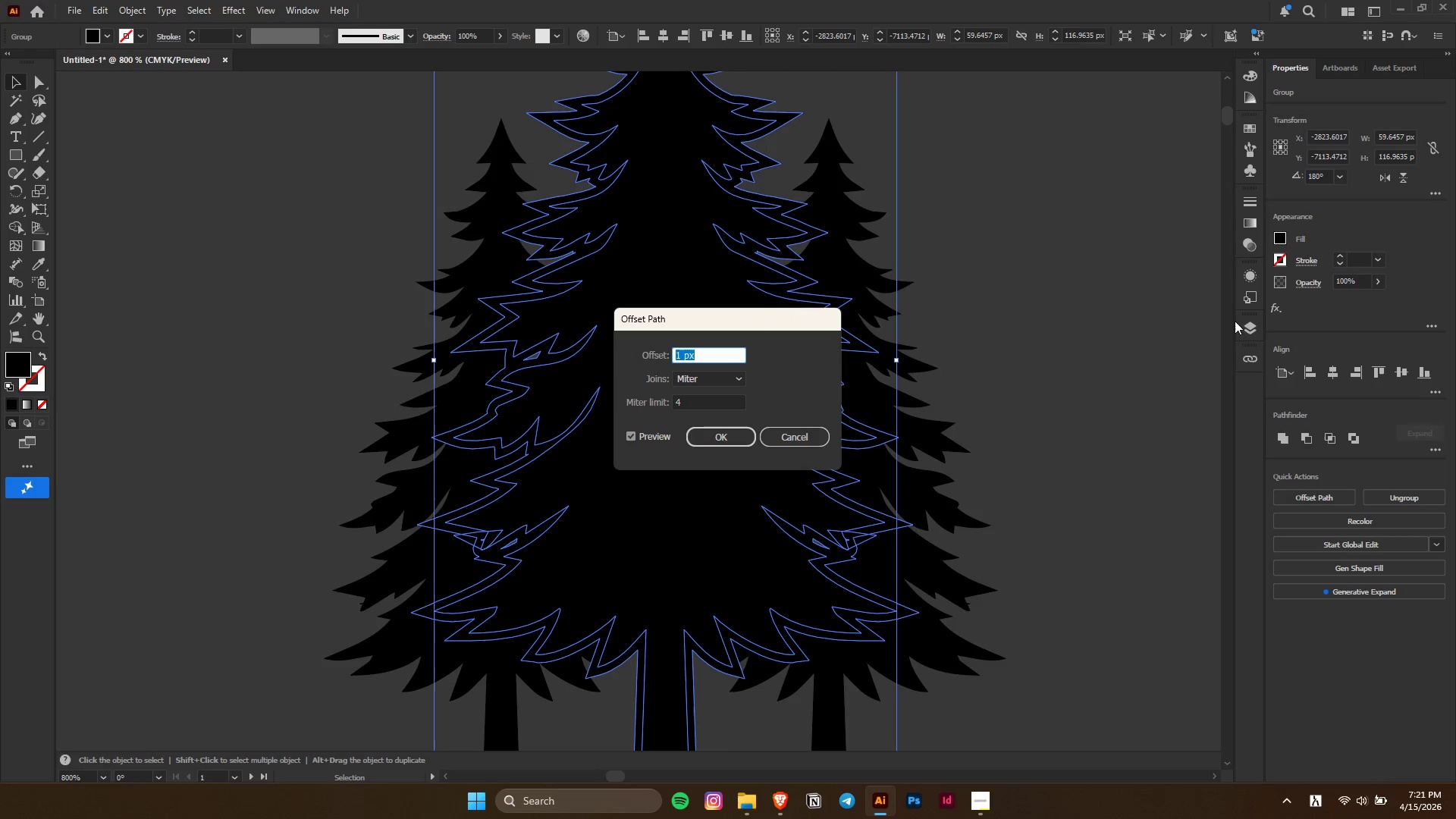 
left_click([789, 442])
 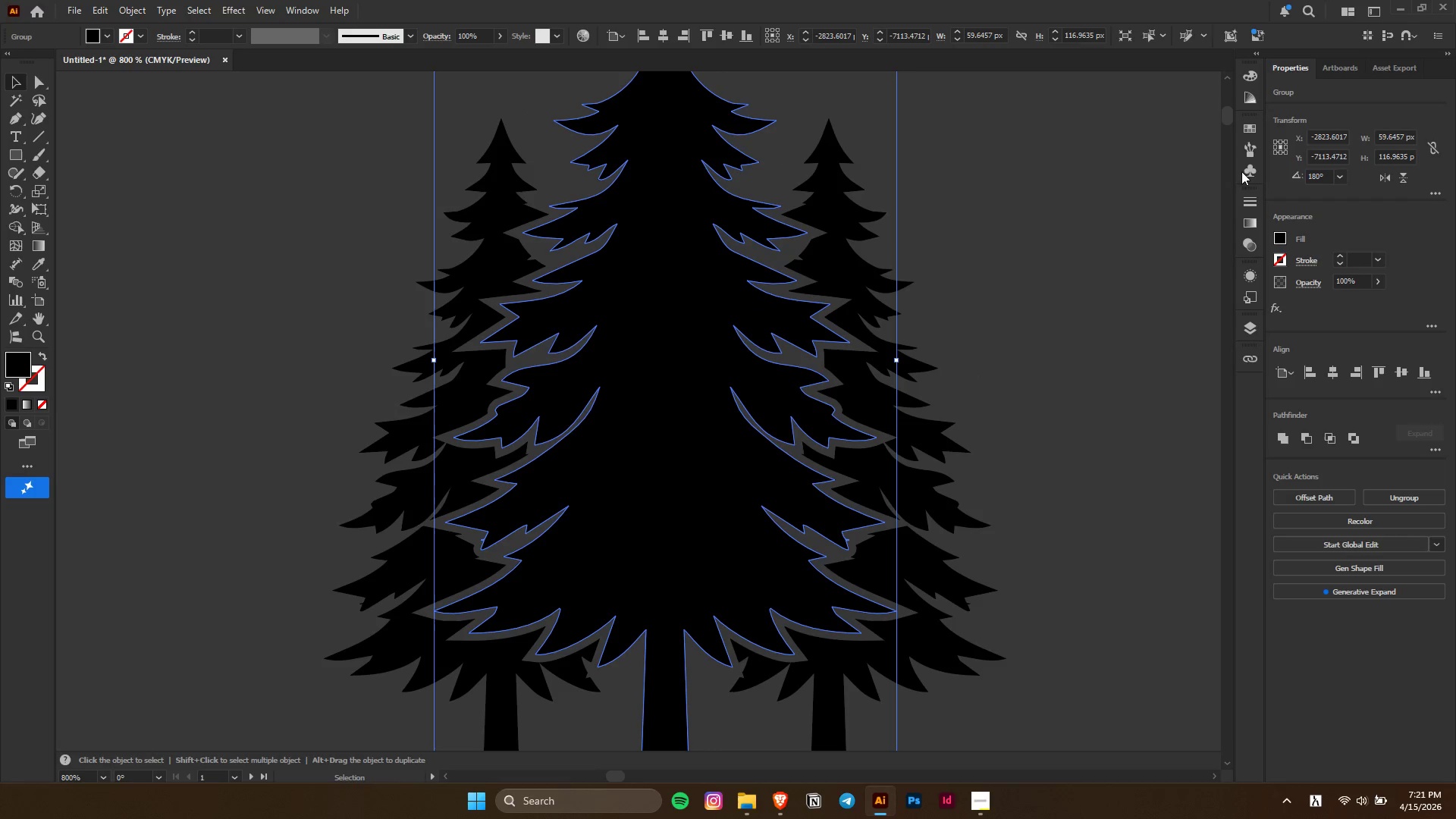 
left_click([1187, 167])
 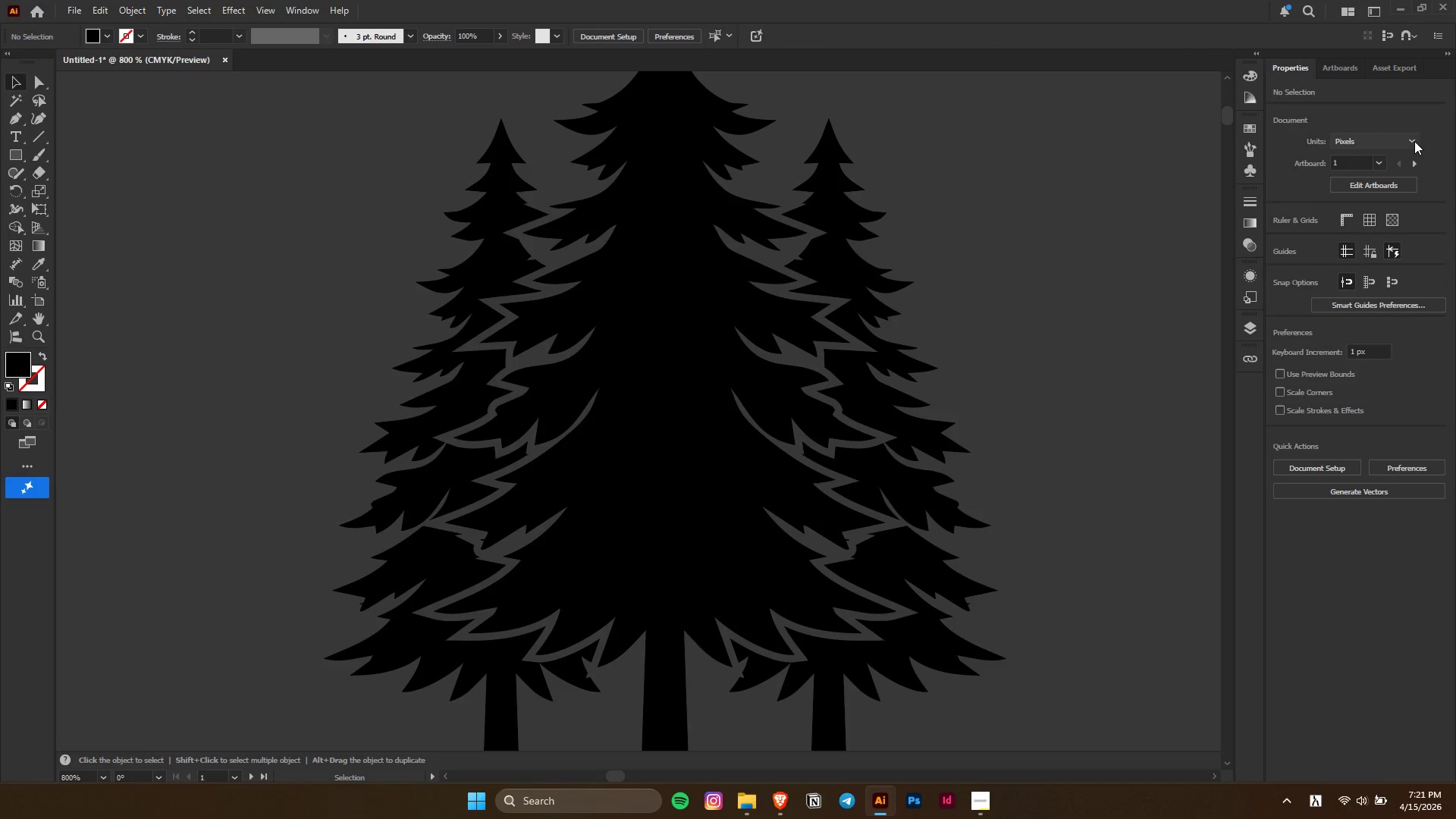 
left_click([1414, 141])
 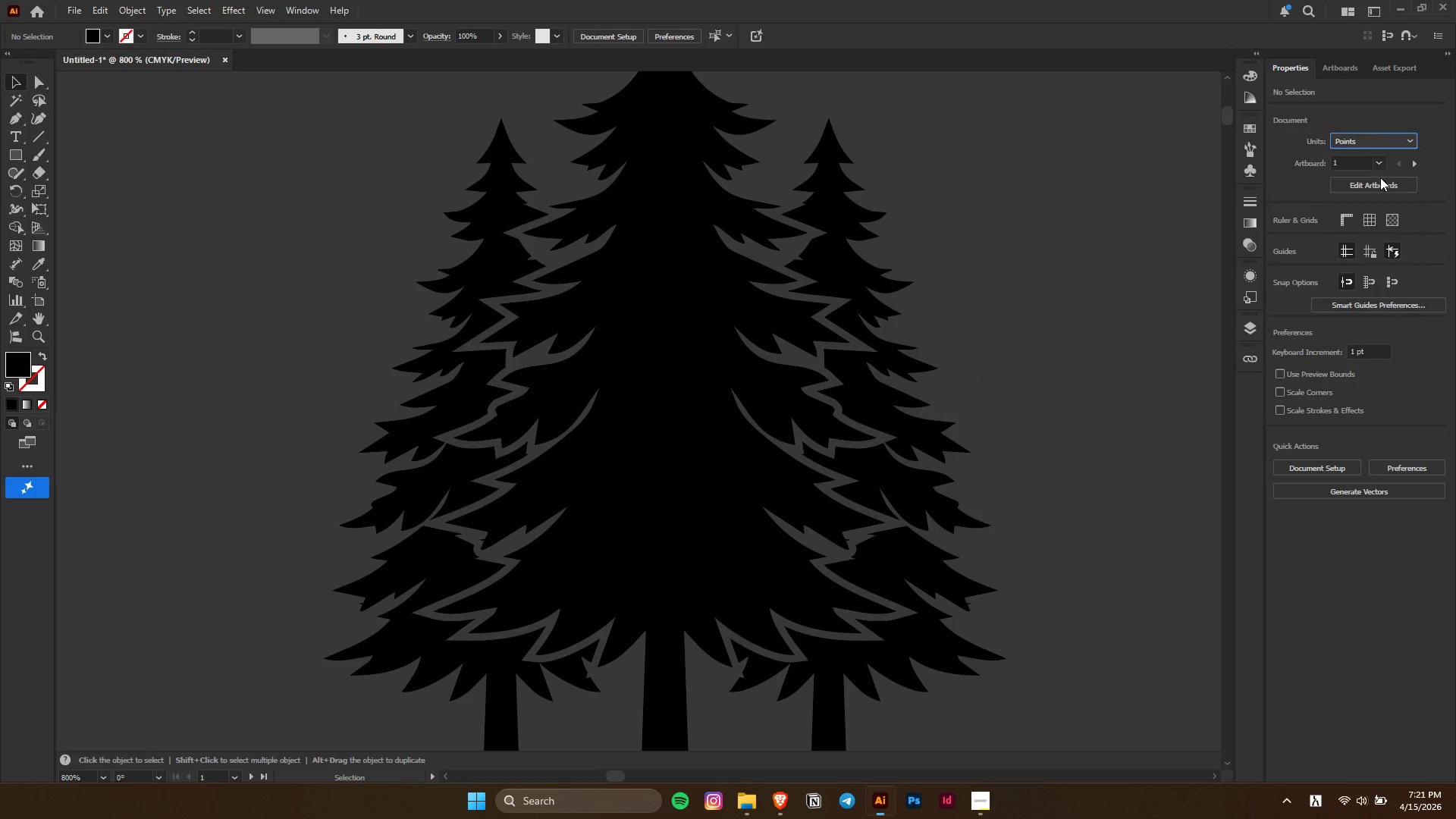 
double_click([1084, 271])
 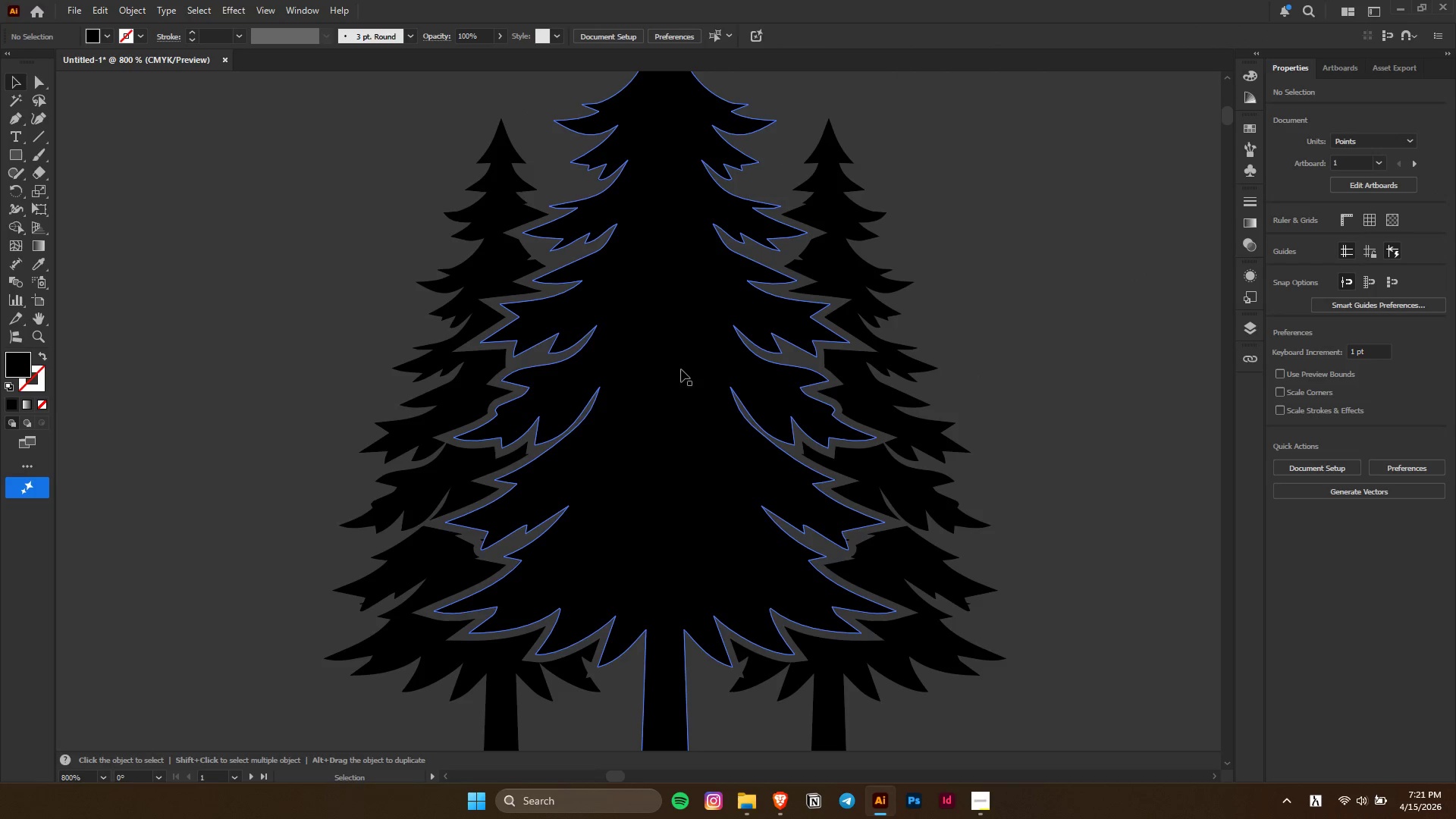 
left_click([673, 370])
 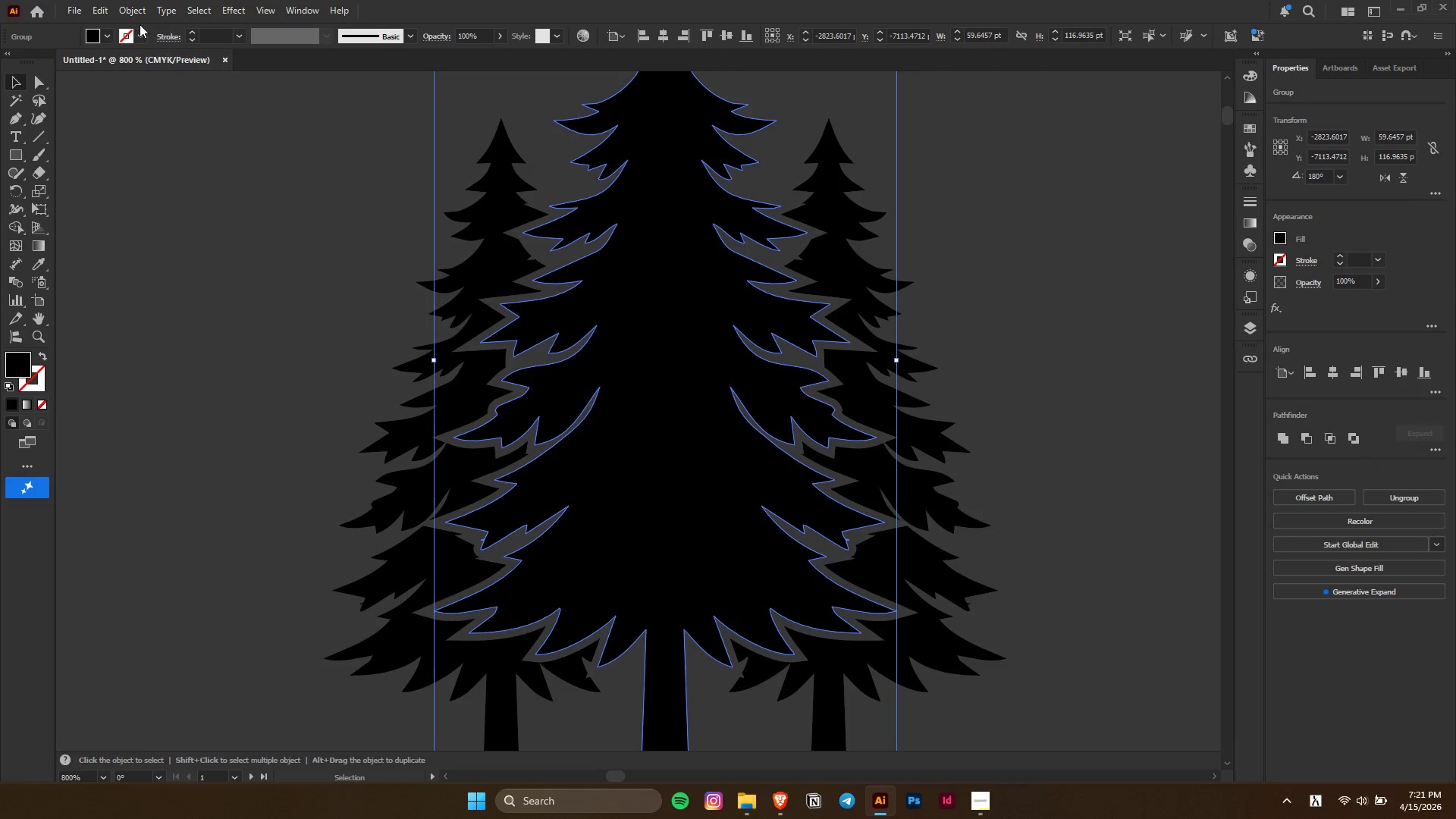 
left_click([135, 7])
 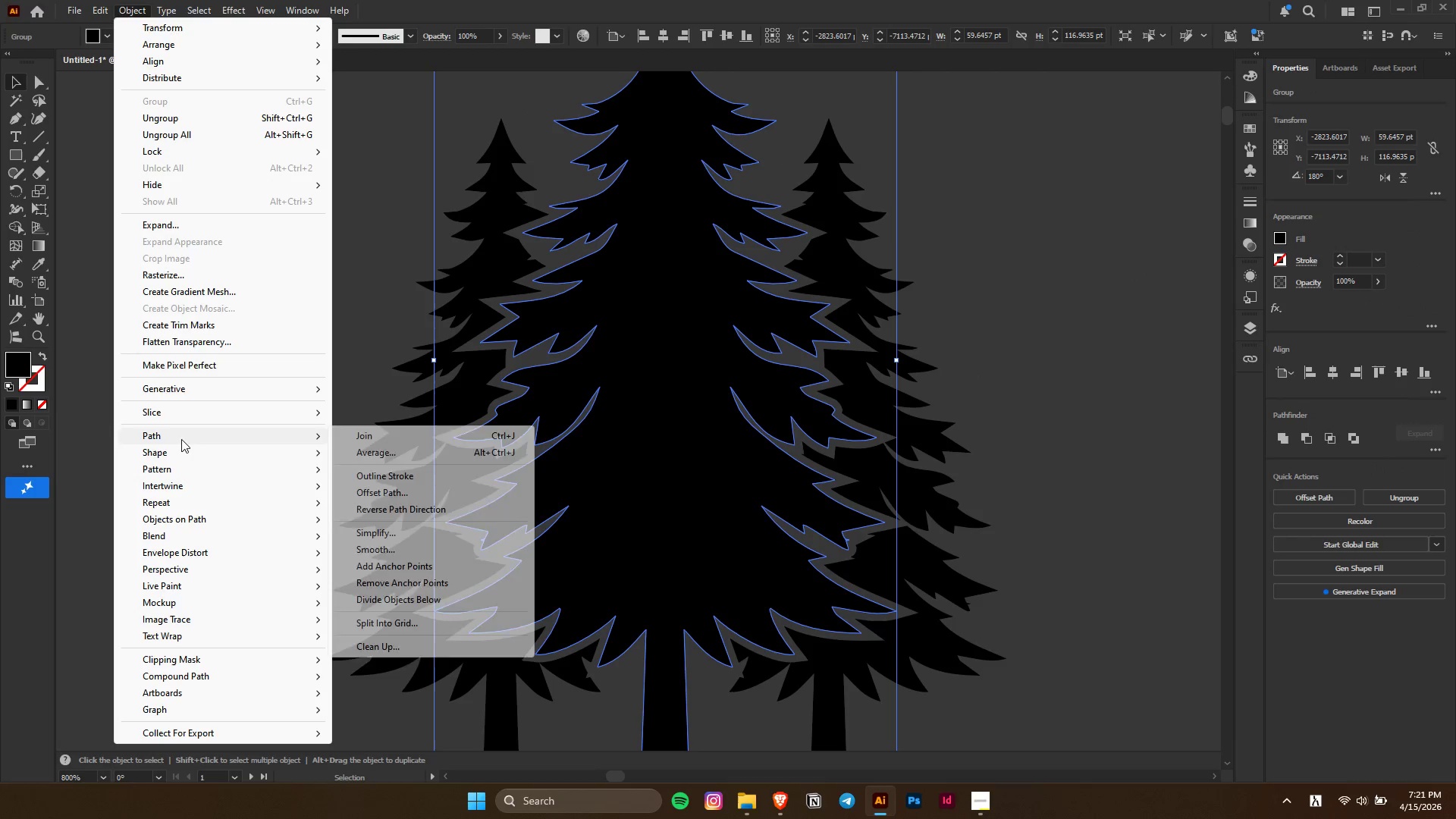 
left_click([408, 493])
 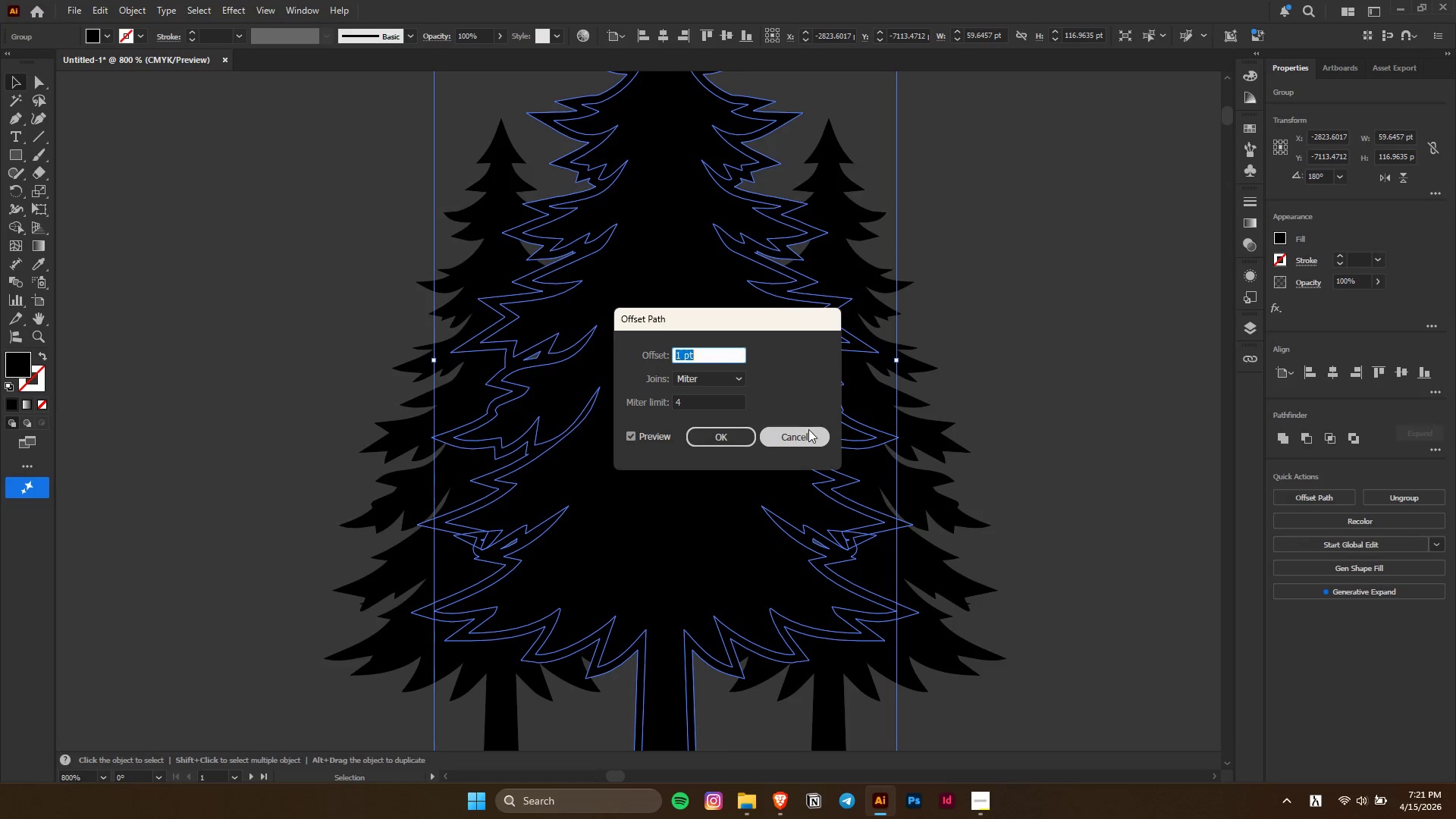 
double_click([1069, 359])
 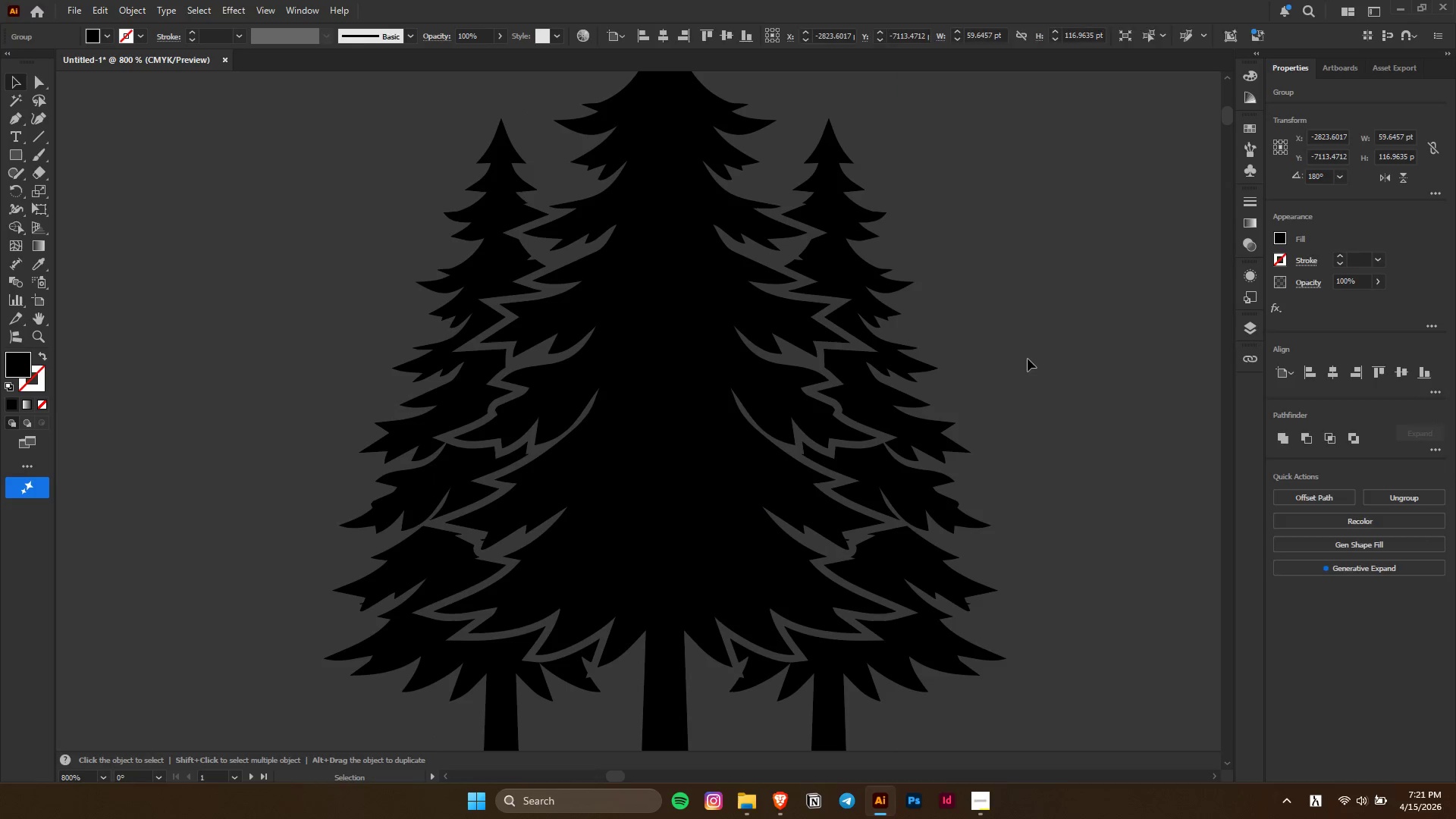 
key(Alt+AltLeft)
 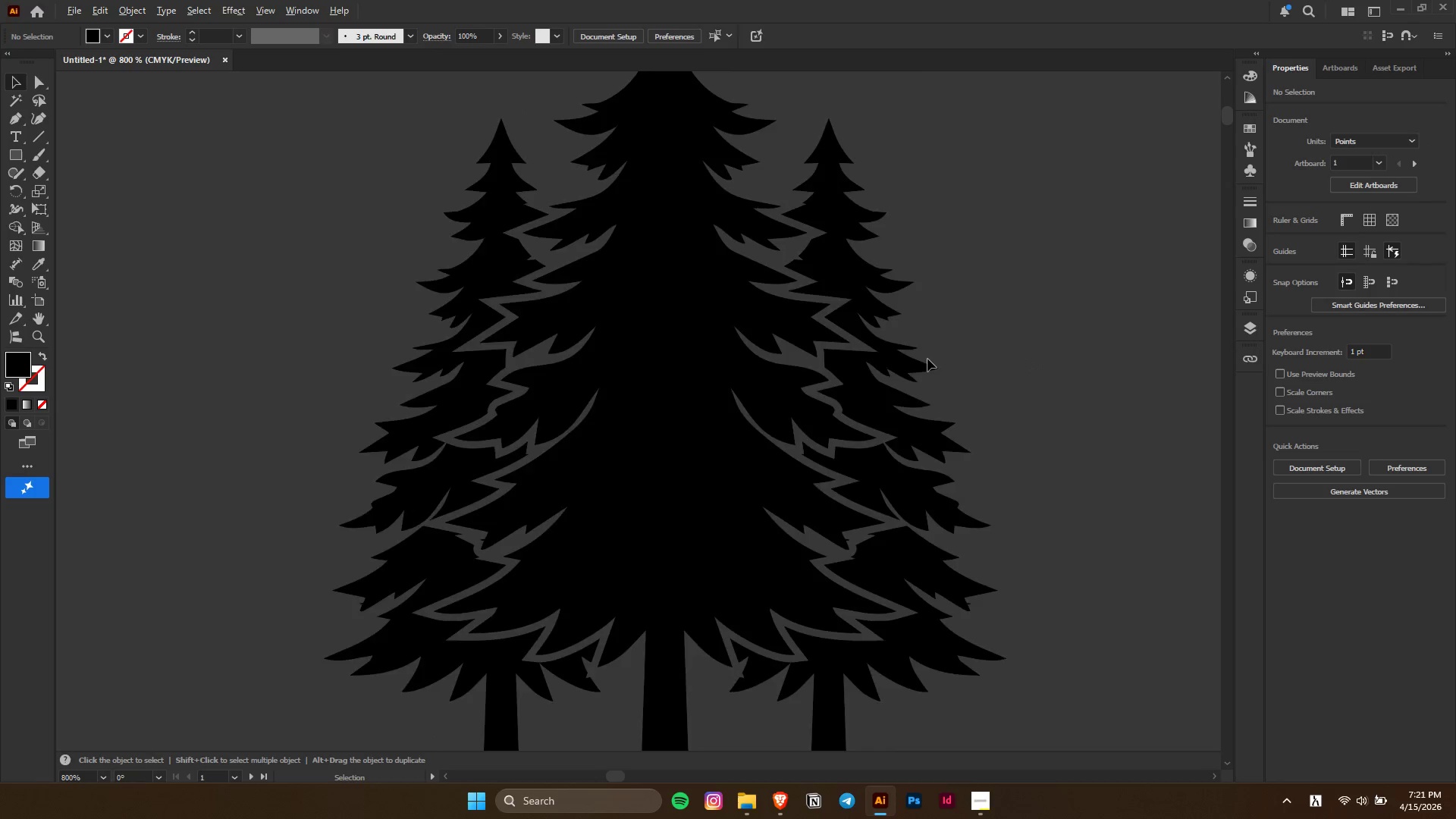 
hold_key(key=ControlLeft, duration=0.45)
scroll: coordinate [927, 360], scroll_direction: down, amount: 9.0
 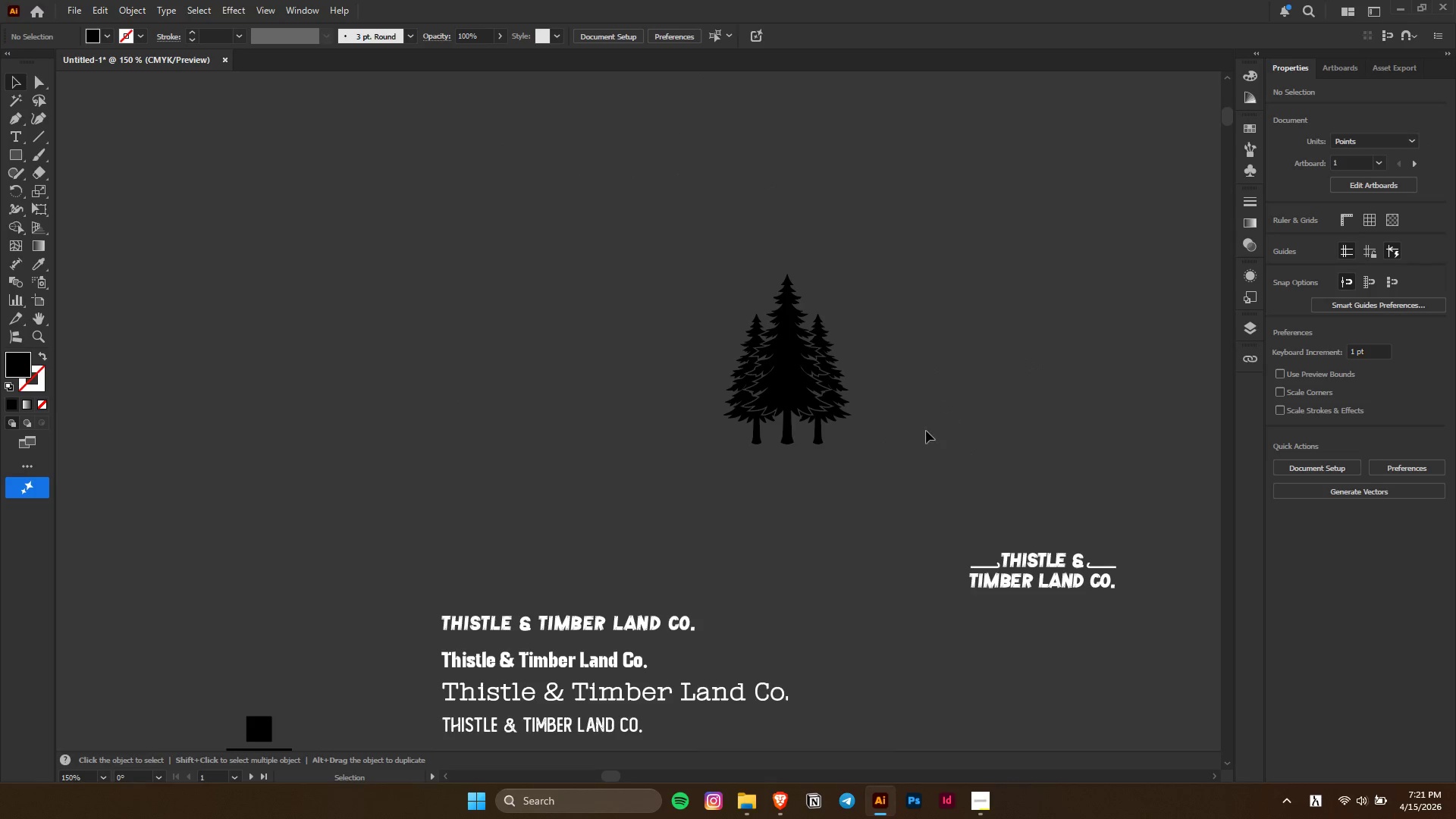 
hold_key(key=AltLeft, duration=0.33)
 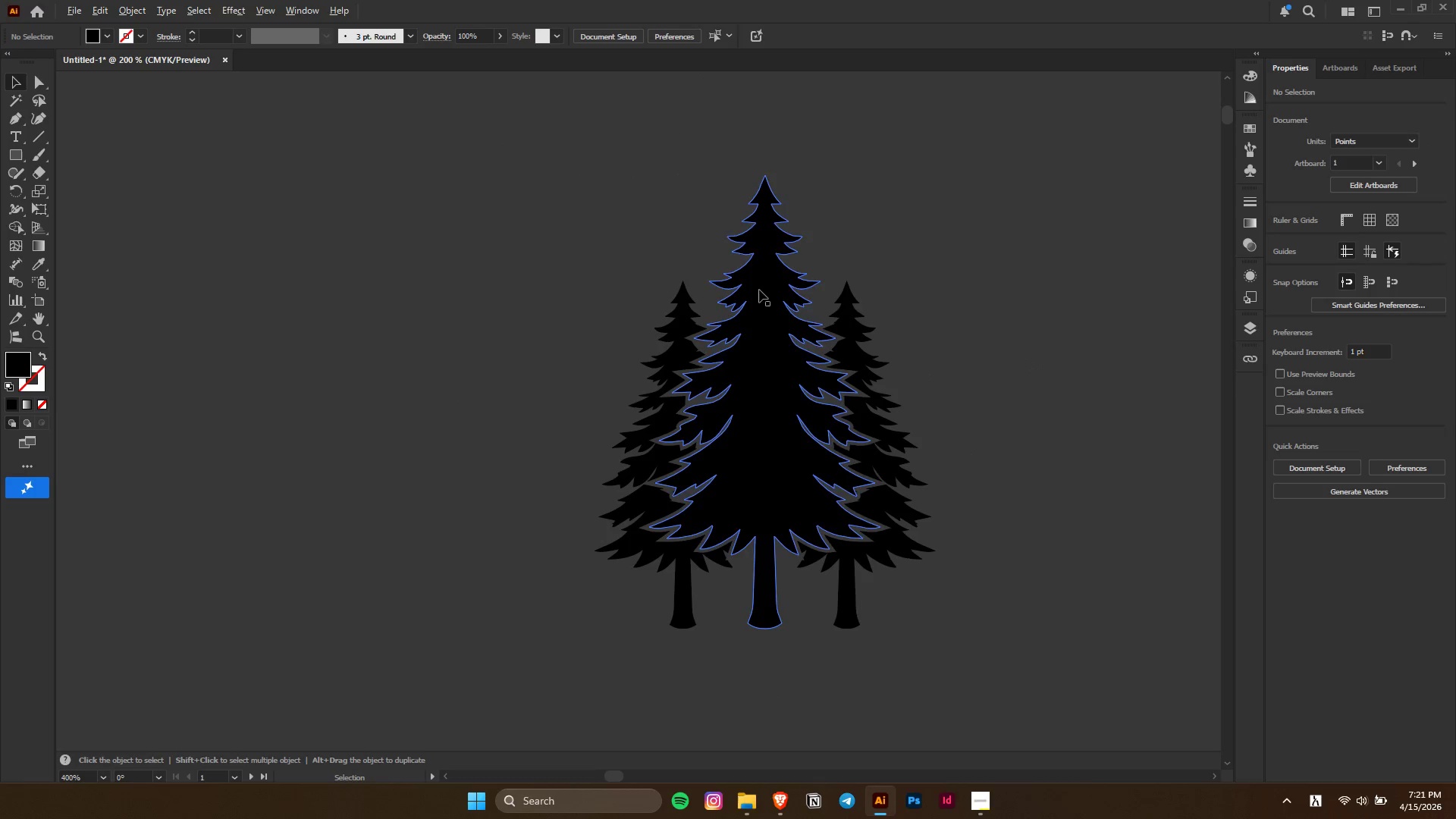 
key(Alt+AltLeft)
 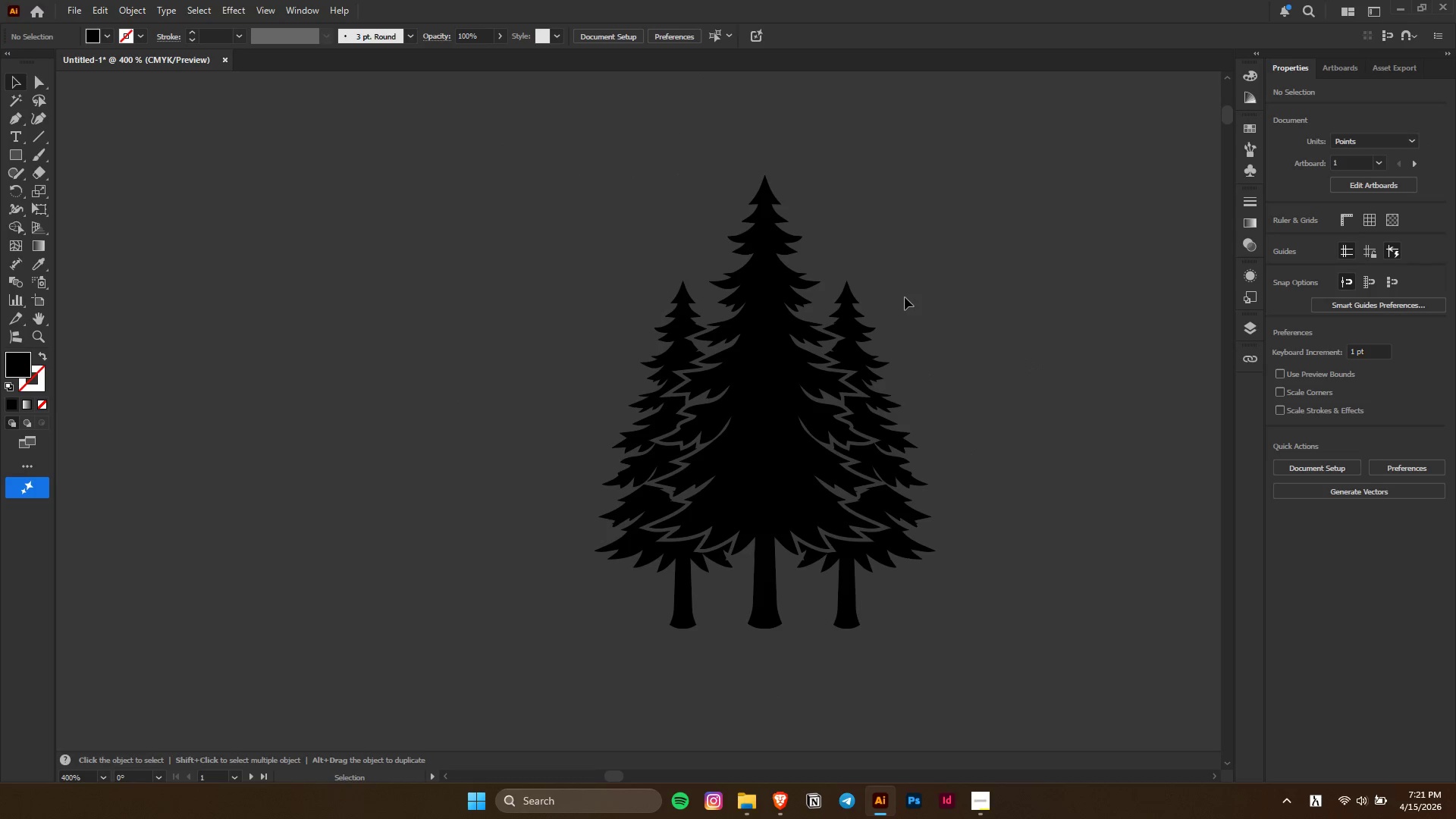 
scroll: coordinate [742, 282], scroll_direction: up, amount: 3.0
 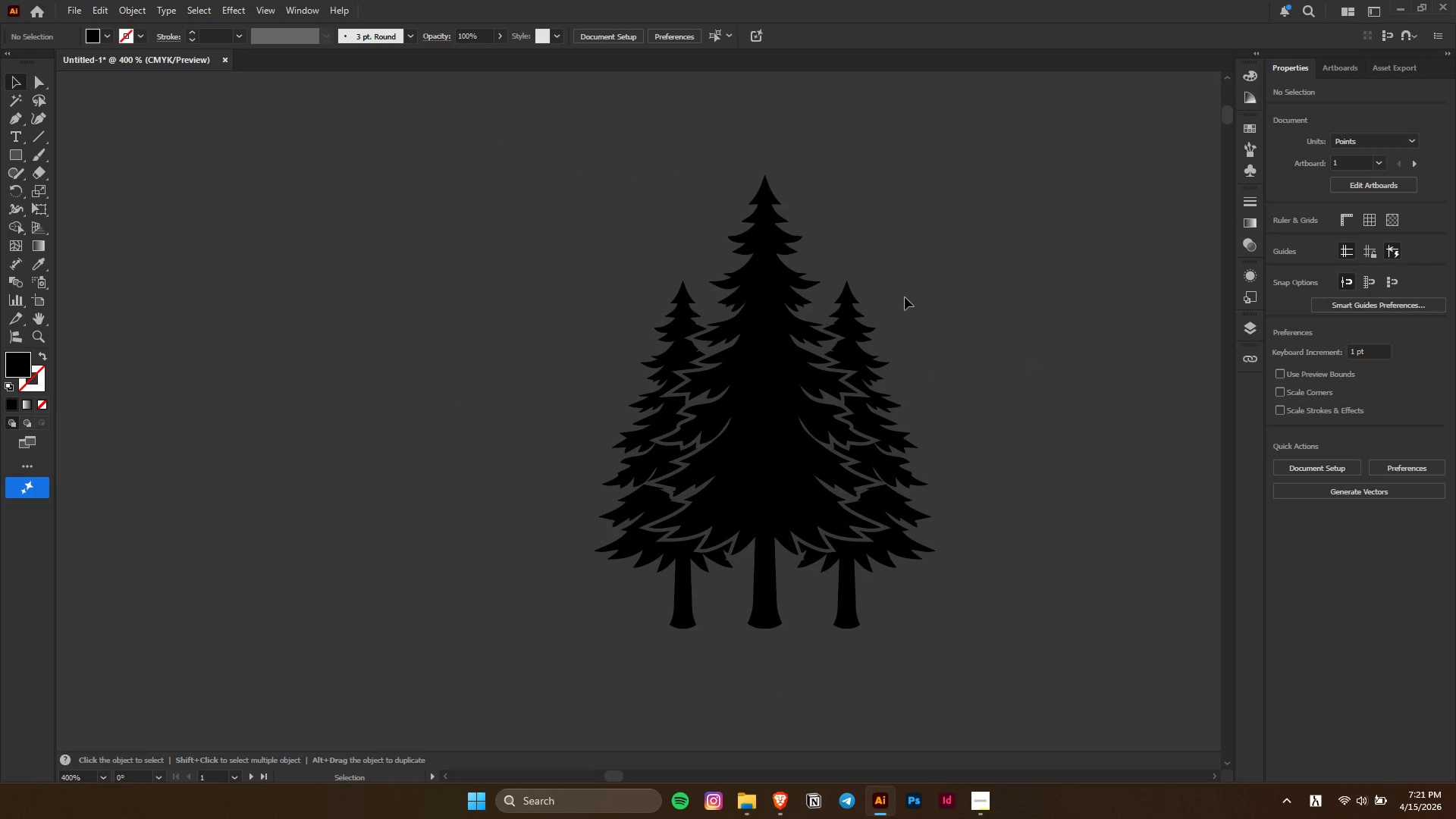 
hold_key(key=ControlLeft, duration=0.42)
scroll: coordinate [904, 303], scroll_direction: down, amount: 6.0
 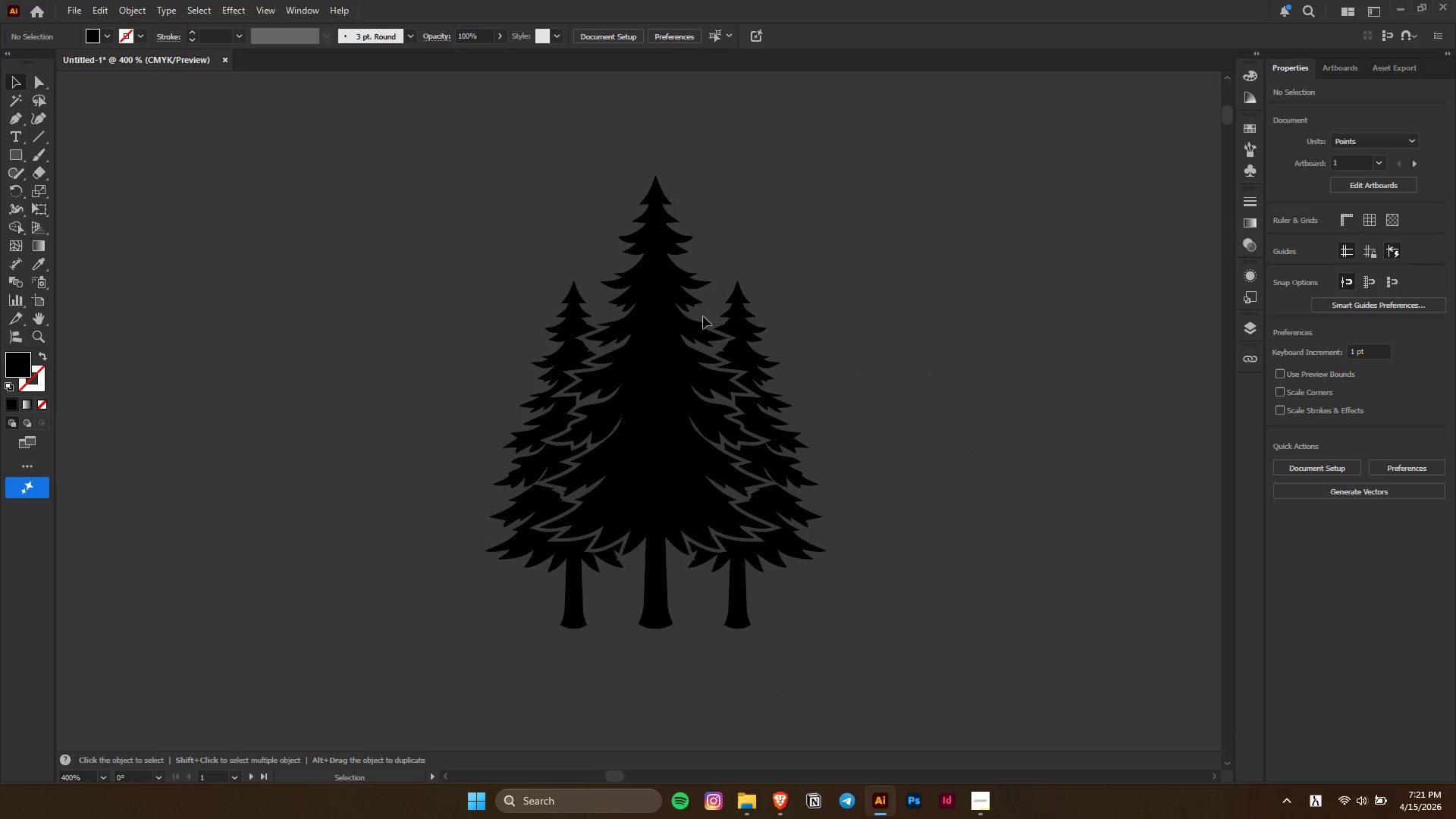 
key(Alt+AltLeft)
 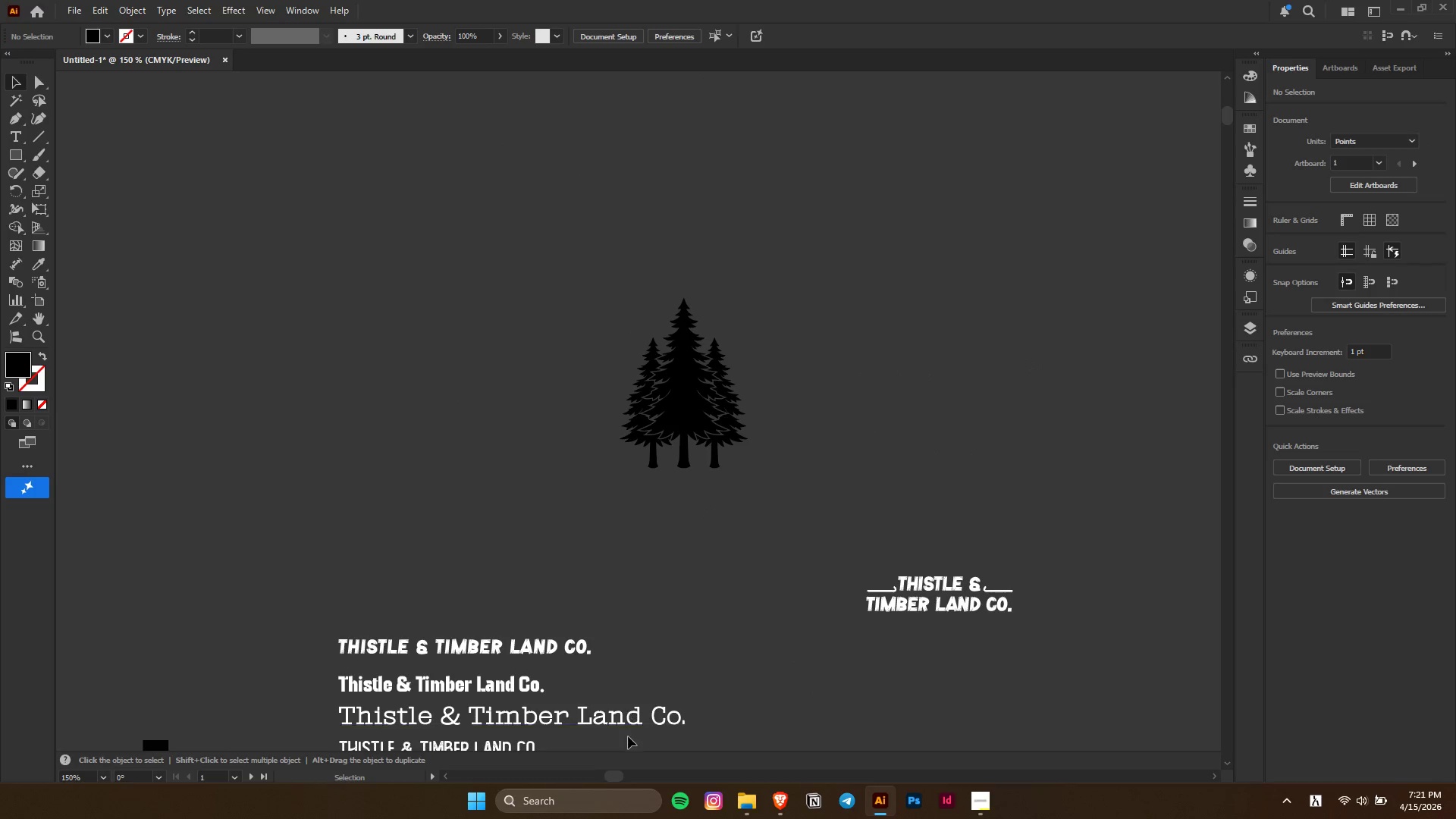 
scroll: coordinate [701, 317], scroll_direction: up, amount: 1.0
 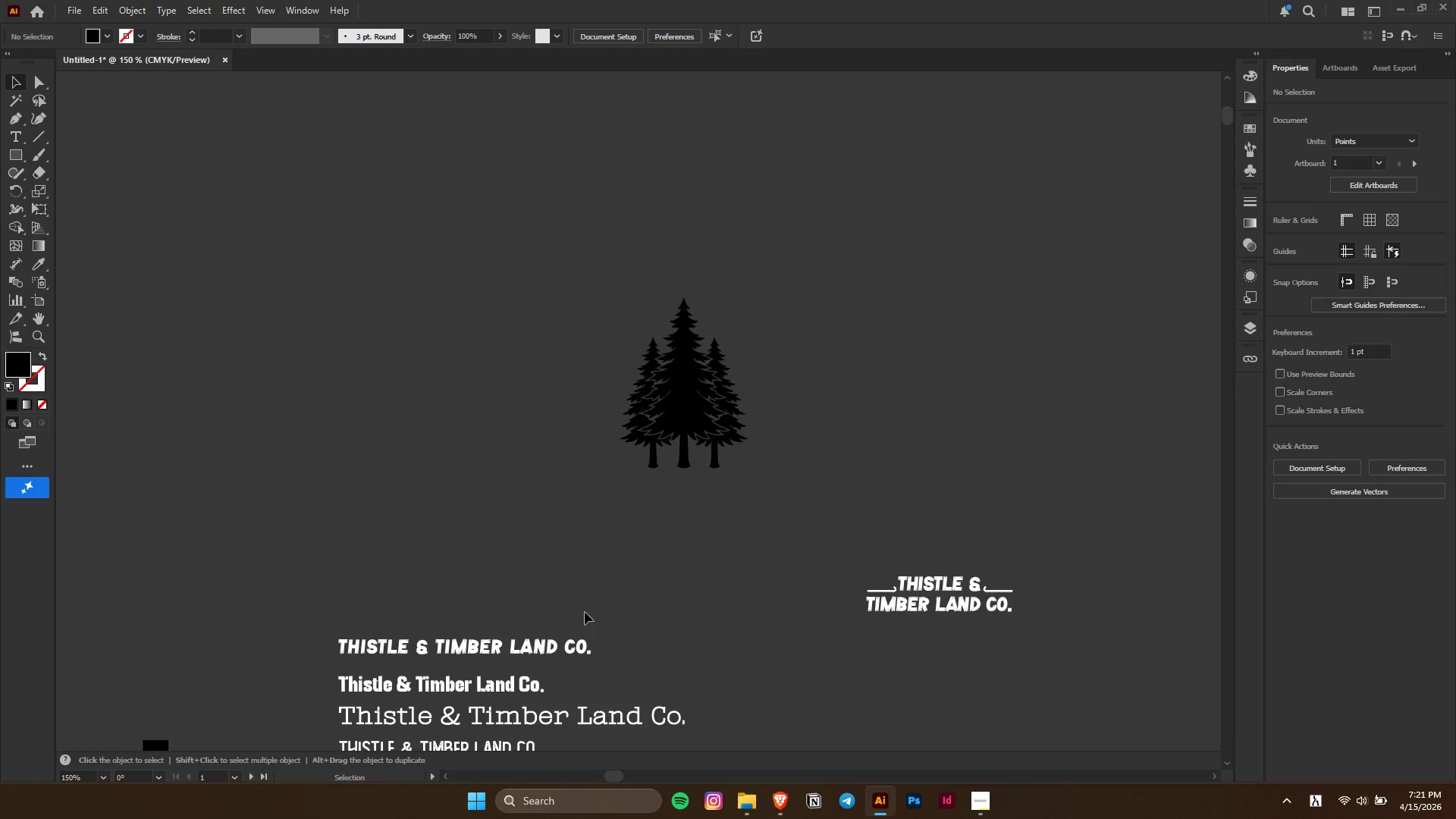 
left_click_drag(start_coordinate=[629, 723], to_coordinate=[568, 313])
 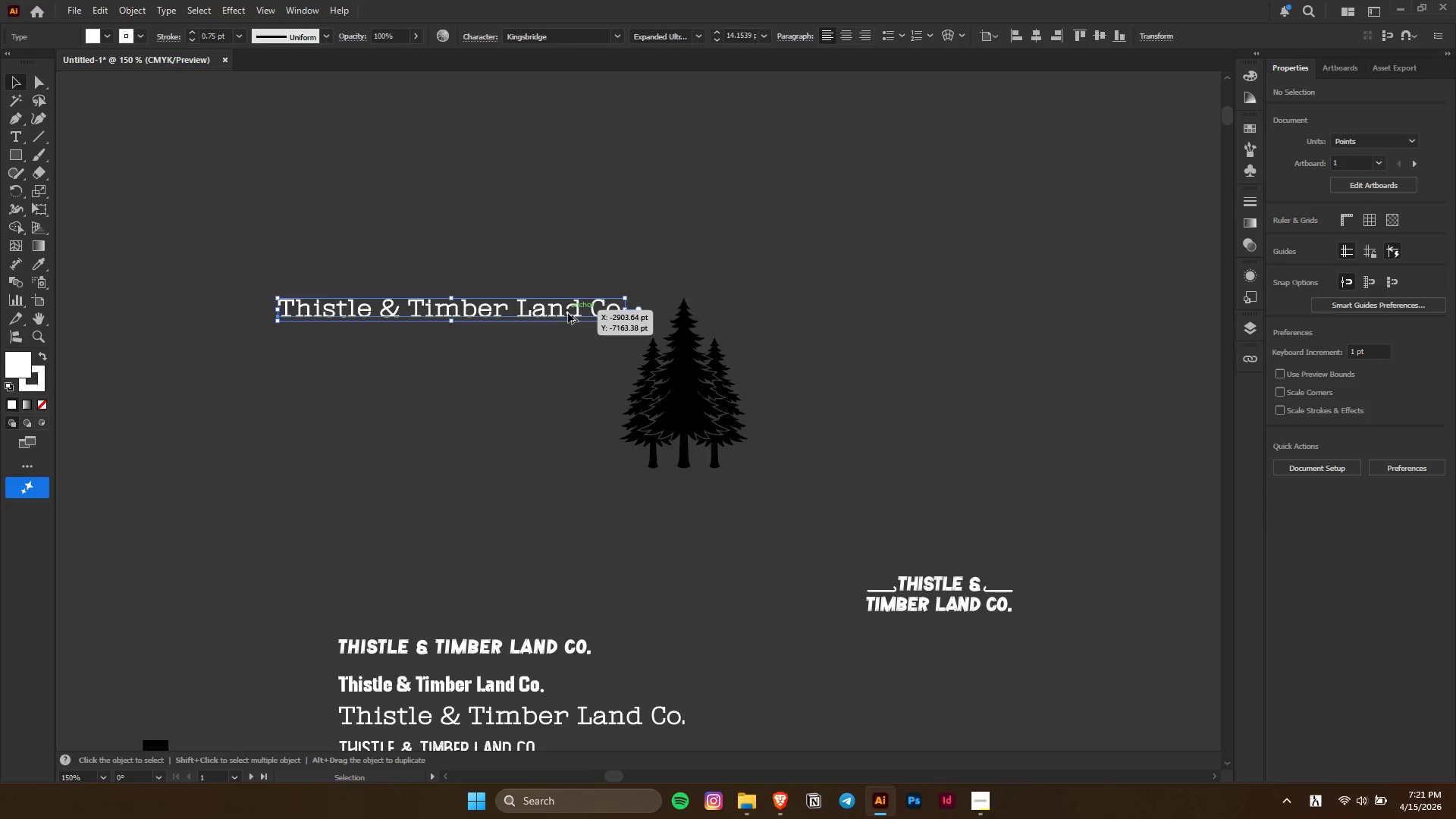 
hold_key(key=AltLeft, duration=0.84)
 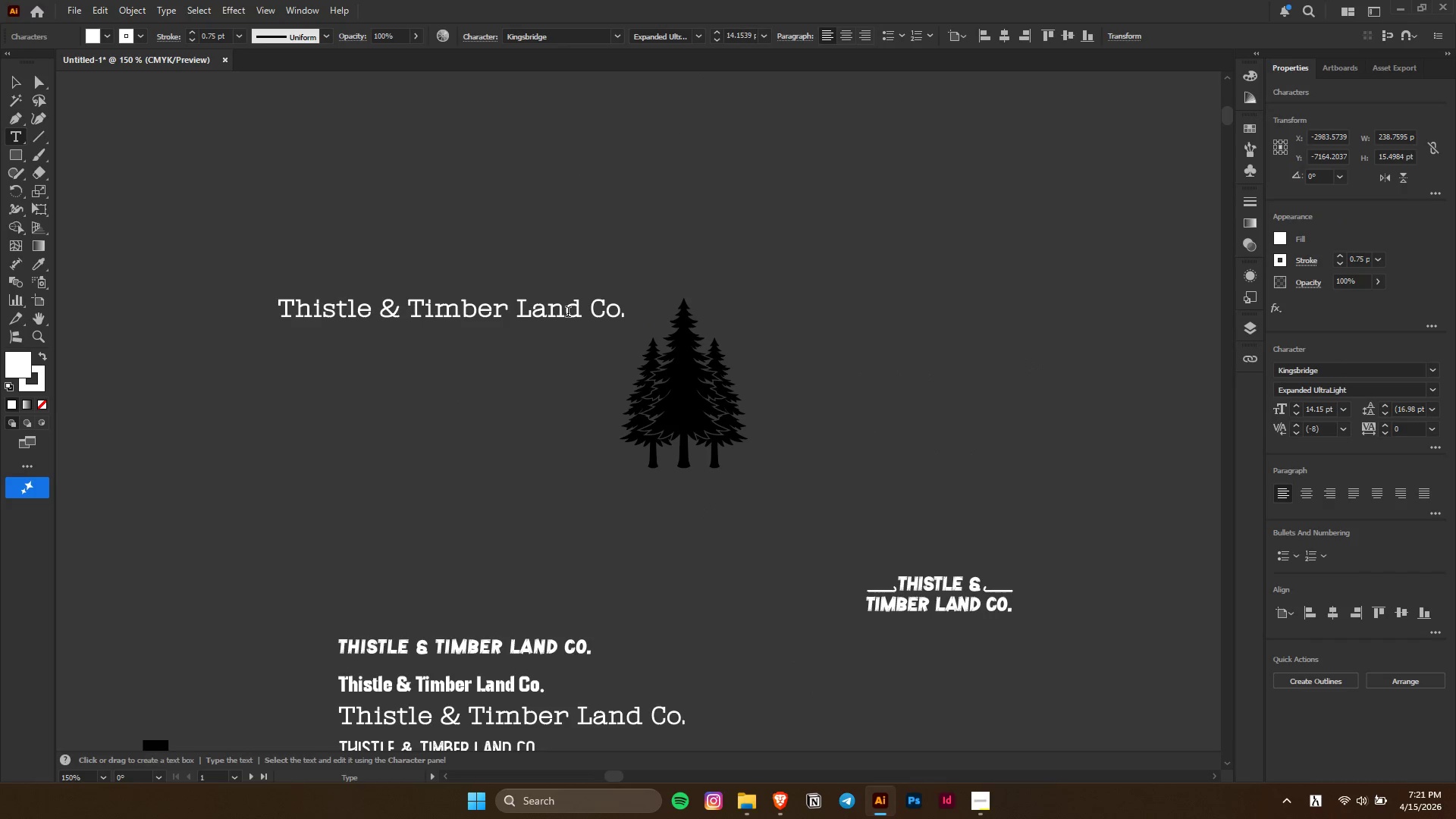 
double_click([568, 313])
 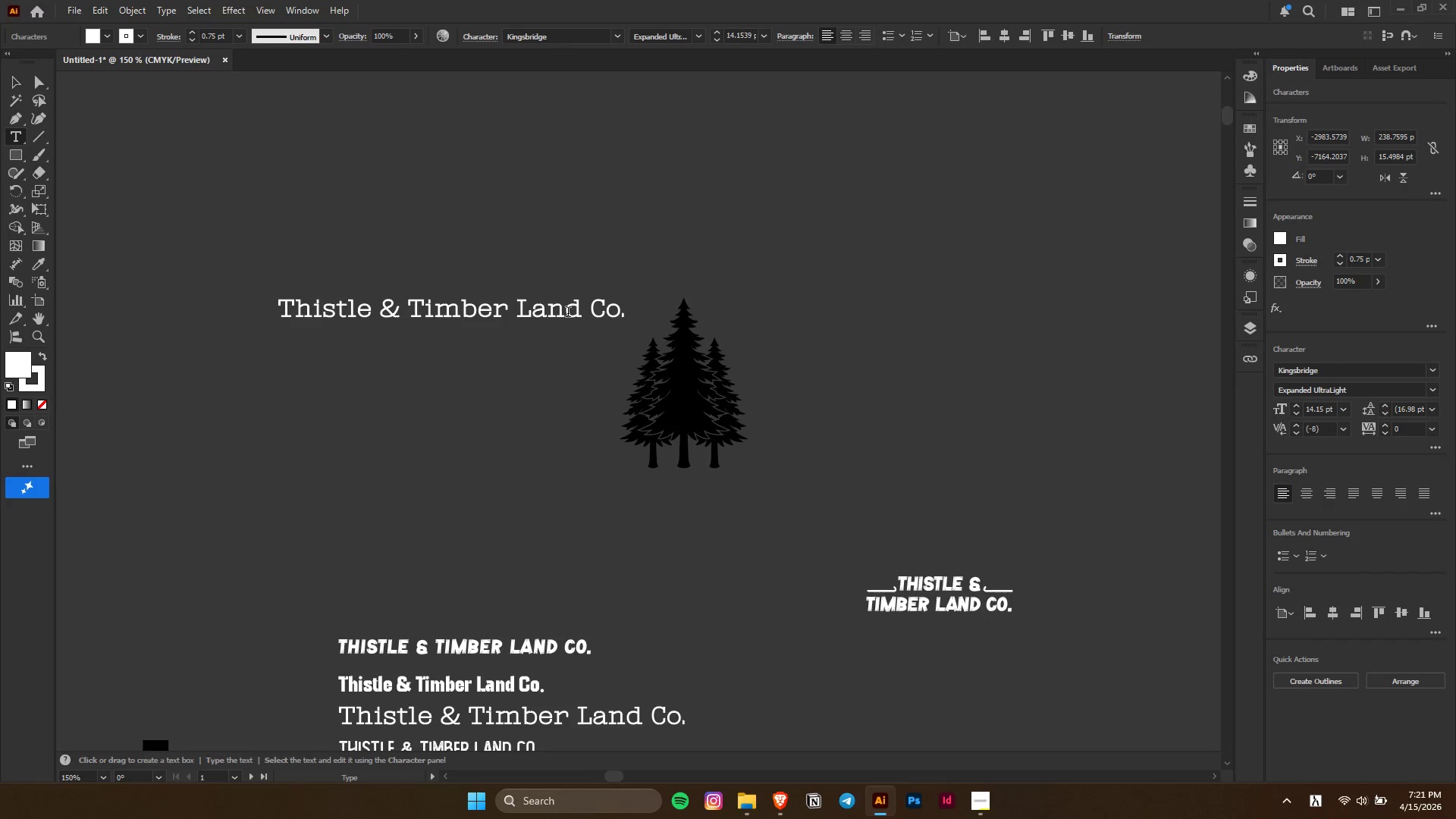 
key(Control+A)
 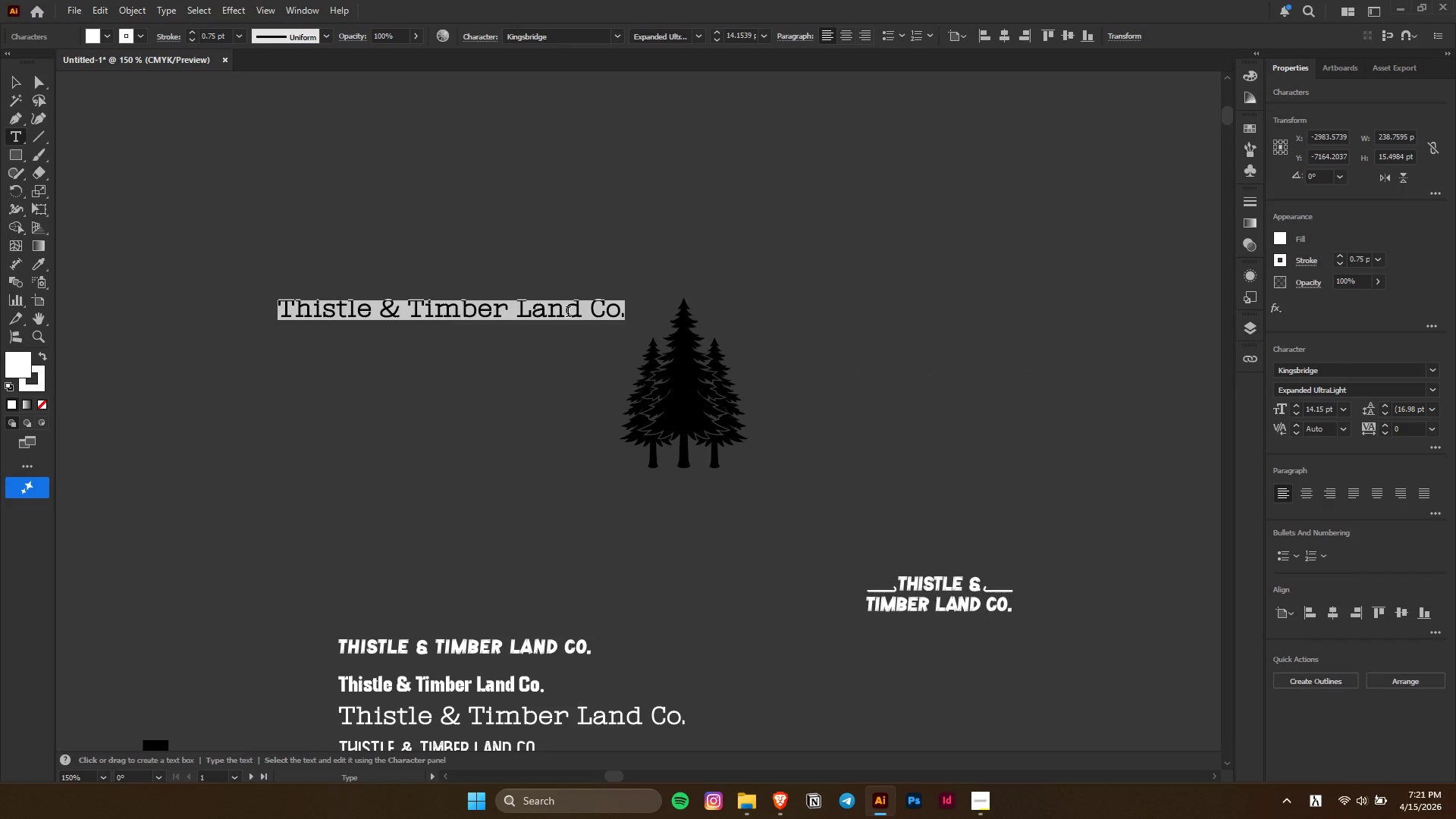 
type(MIN)
 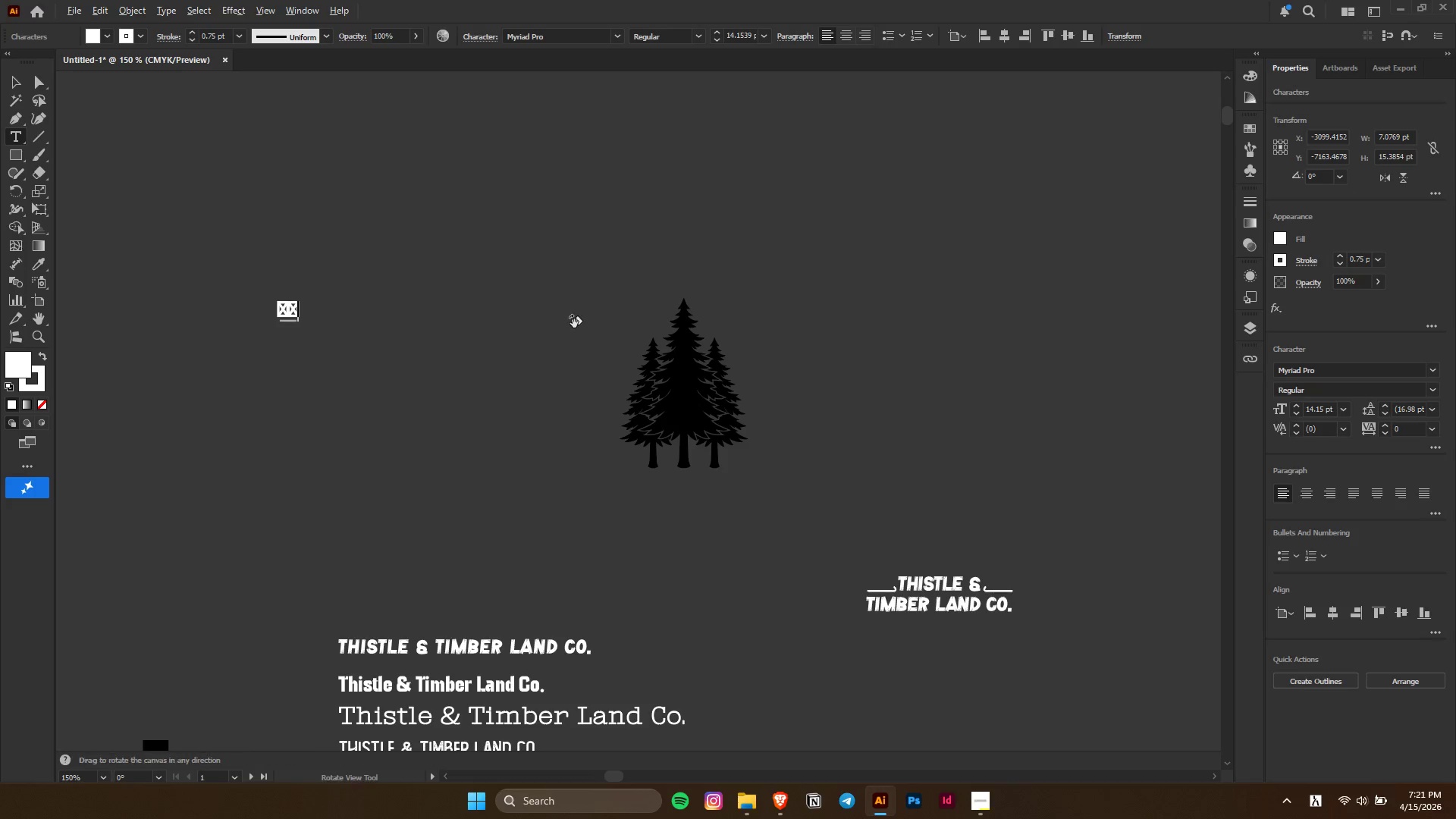 
key(Alt+Shift+AltLeft)
 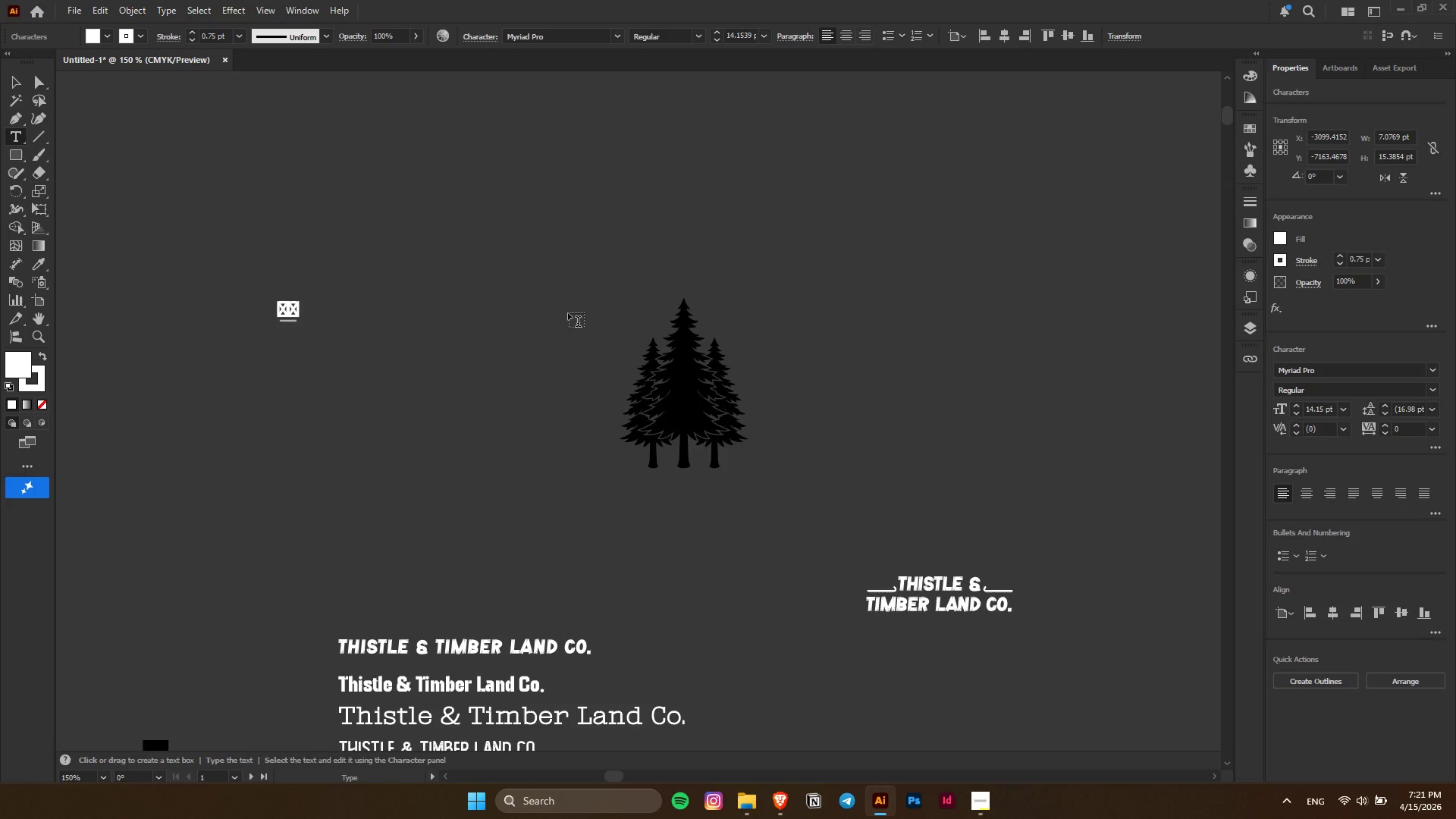 
key(Backspace)
 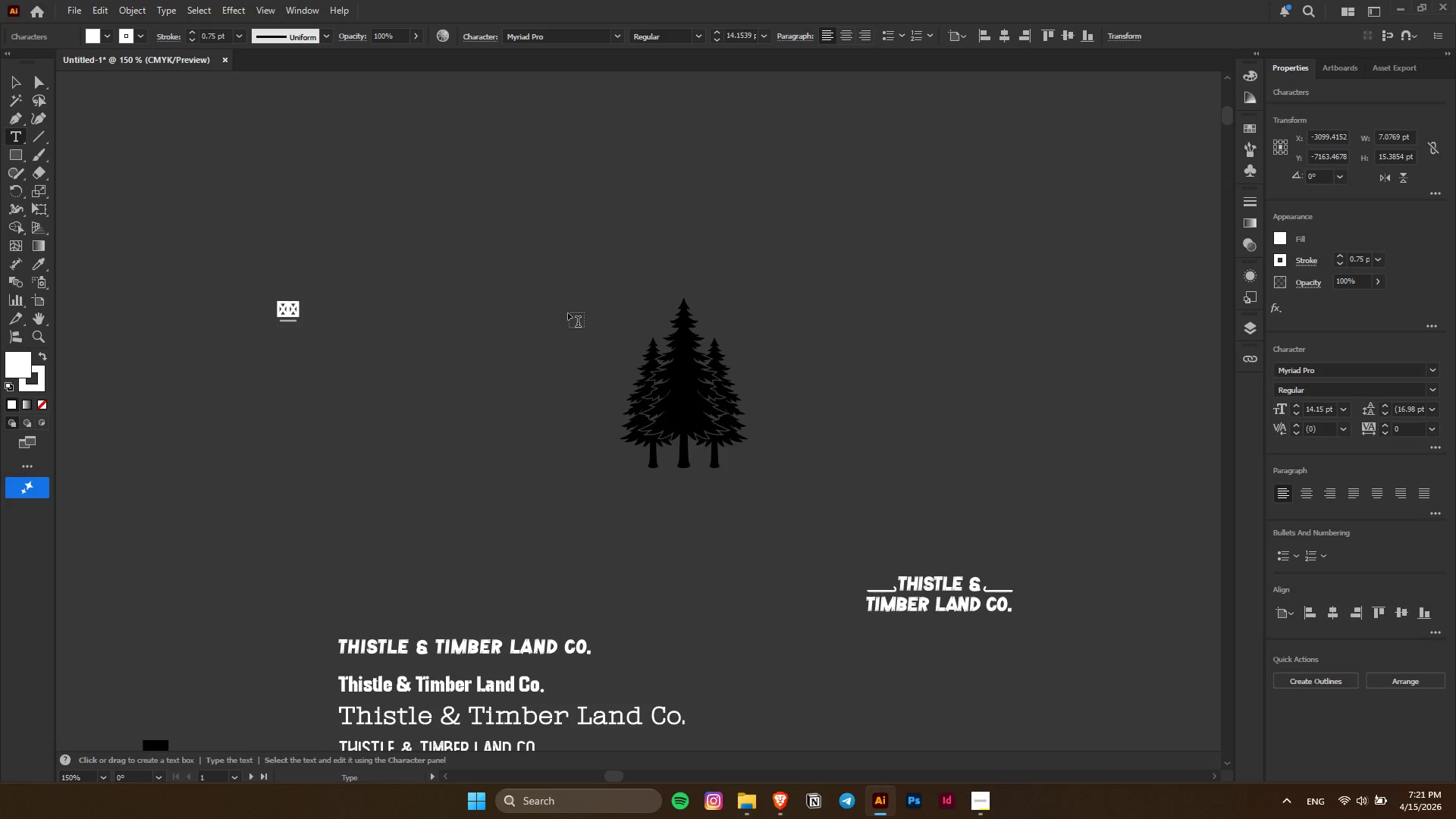 
key(Backspace)
 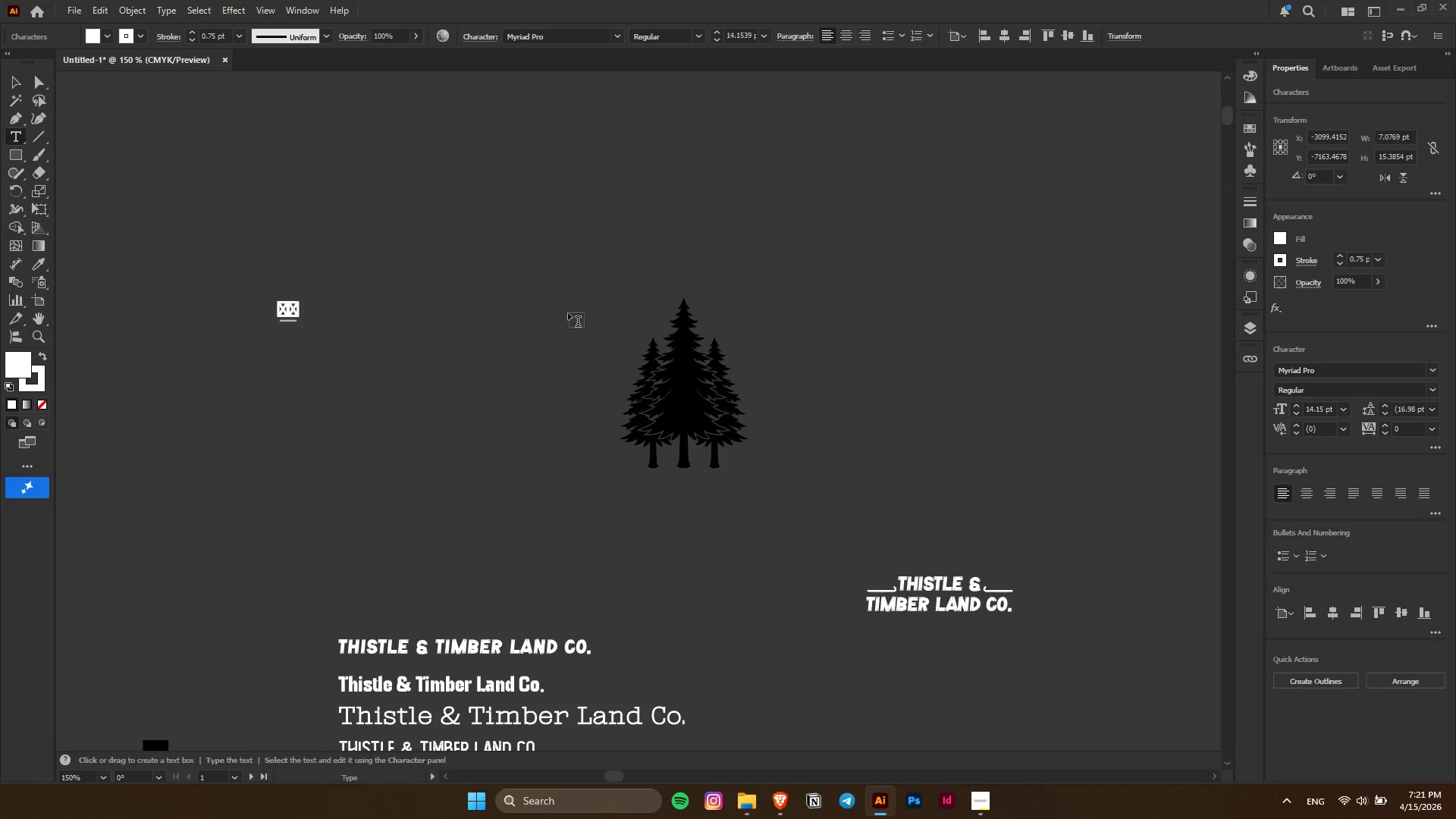 
key(Control+ControlLeft)
 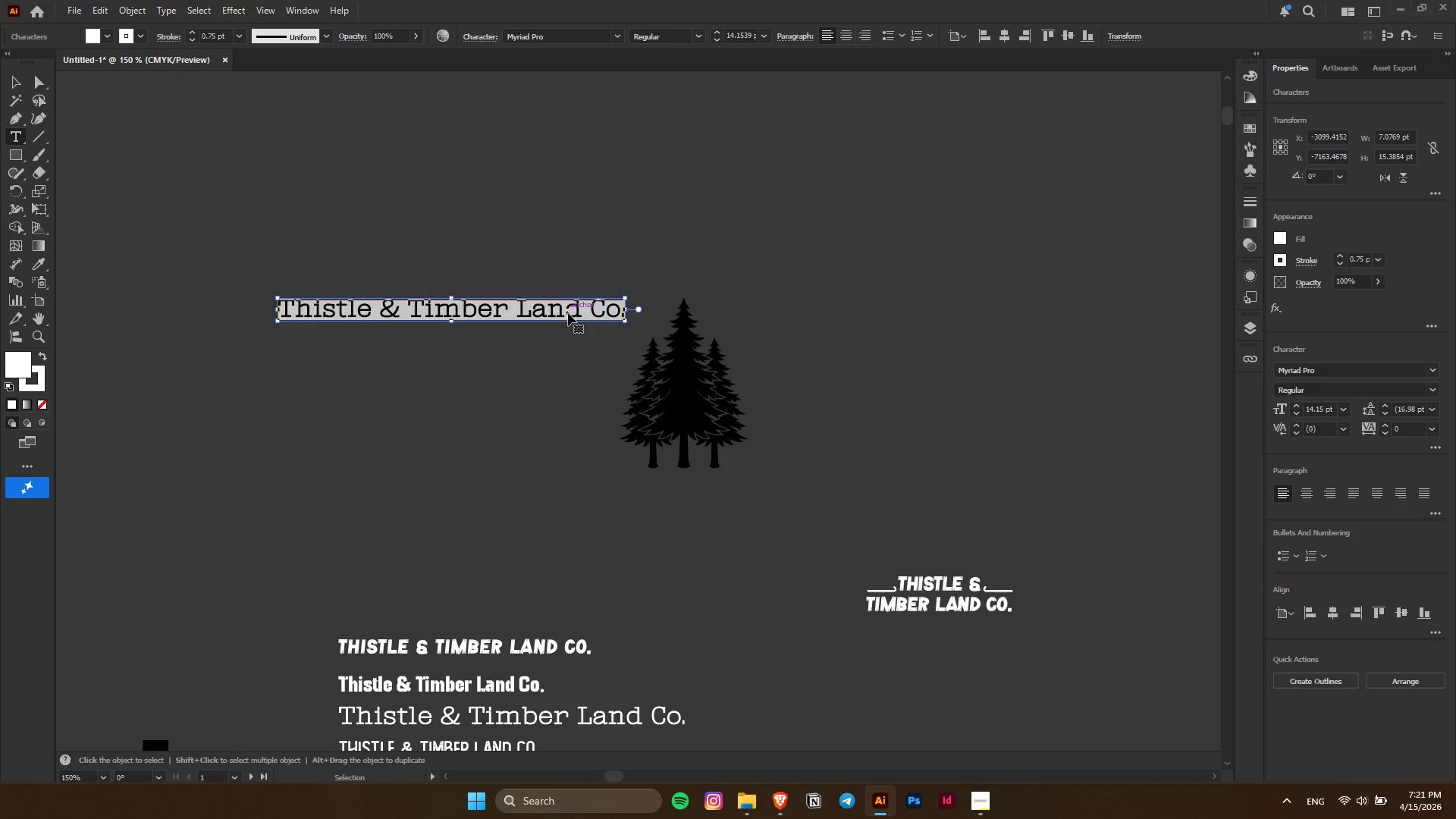 
key(Control+Z)
 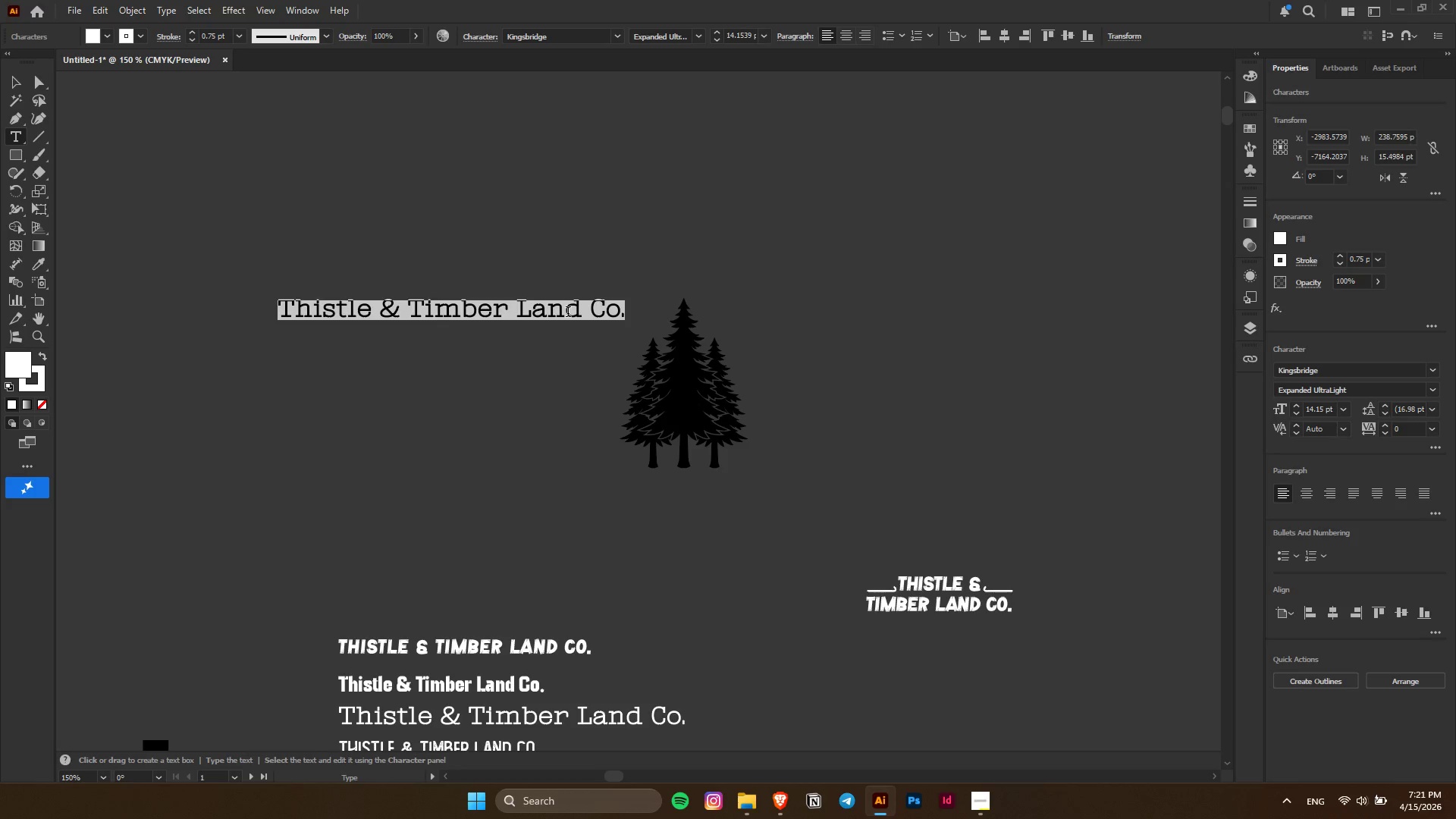 
hold_key(key=ShiftLeft, duration=0.34)
 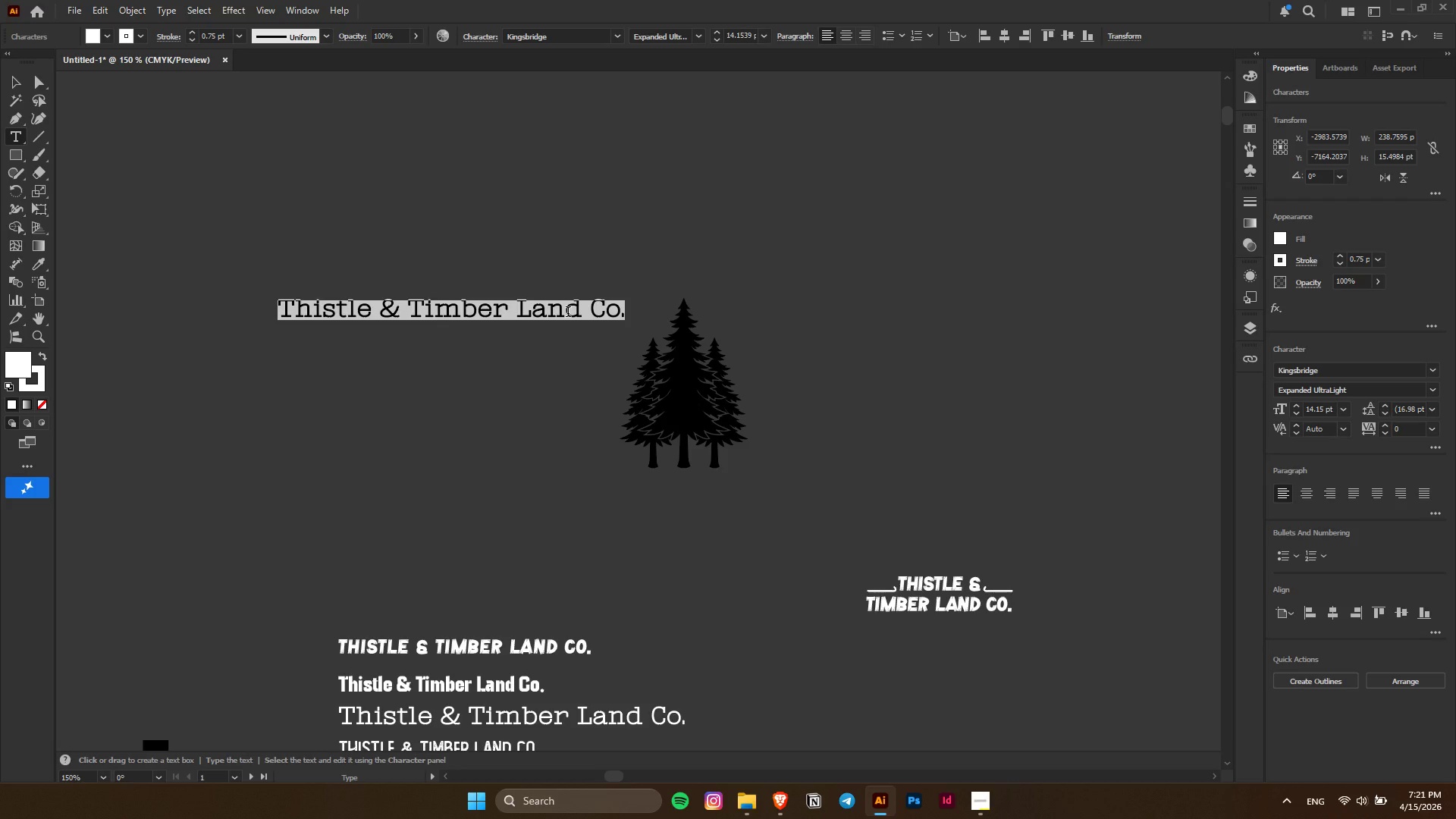 
key(Alt+Shift+AltLeft)
 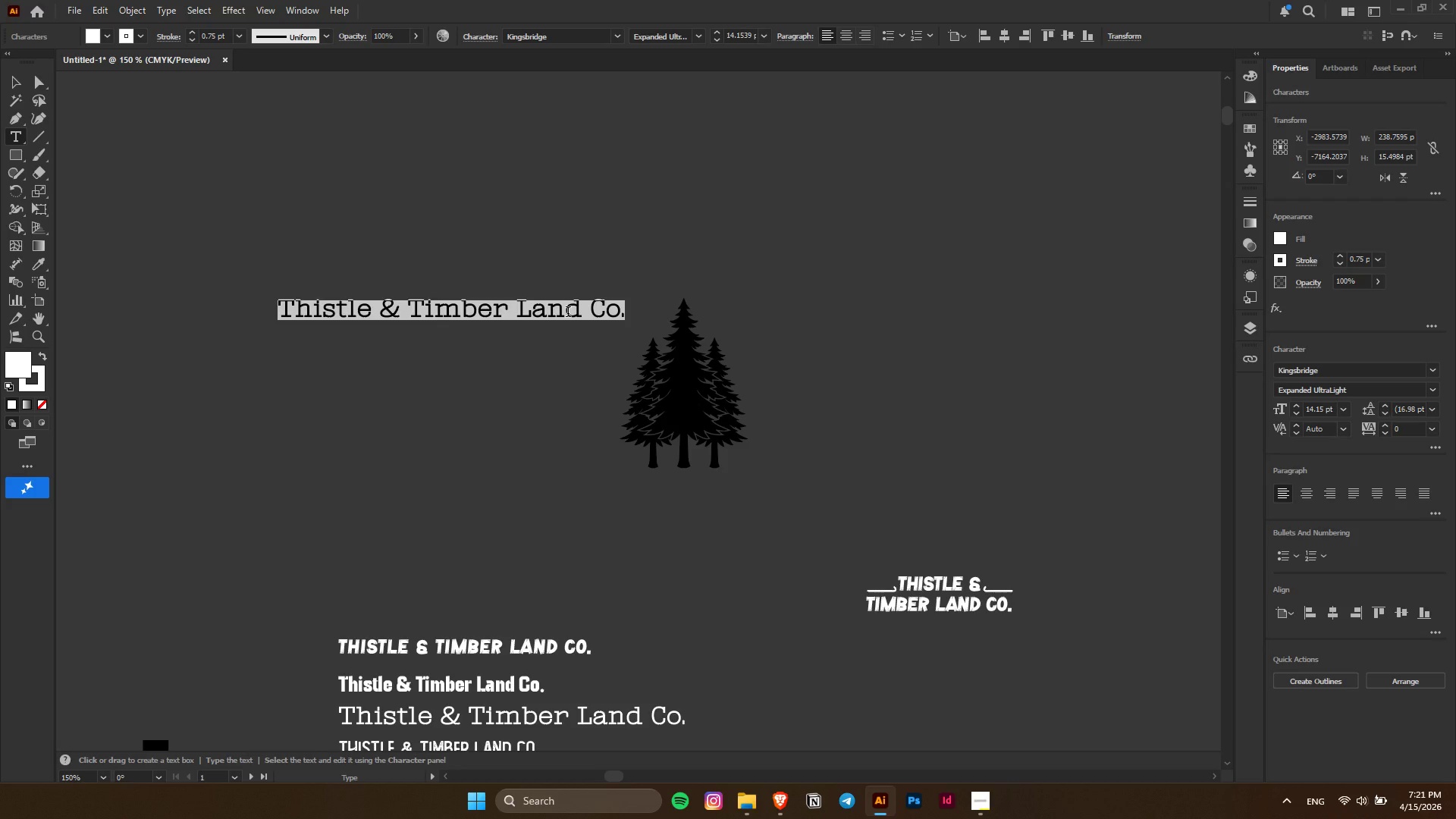 
type(MIN SIZE)
 